 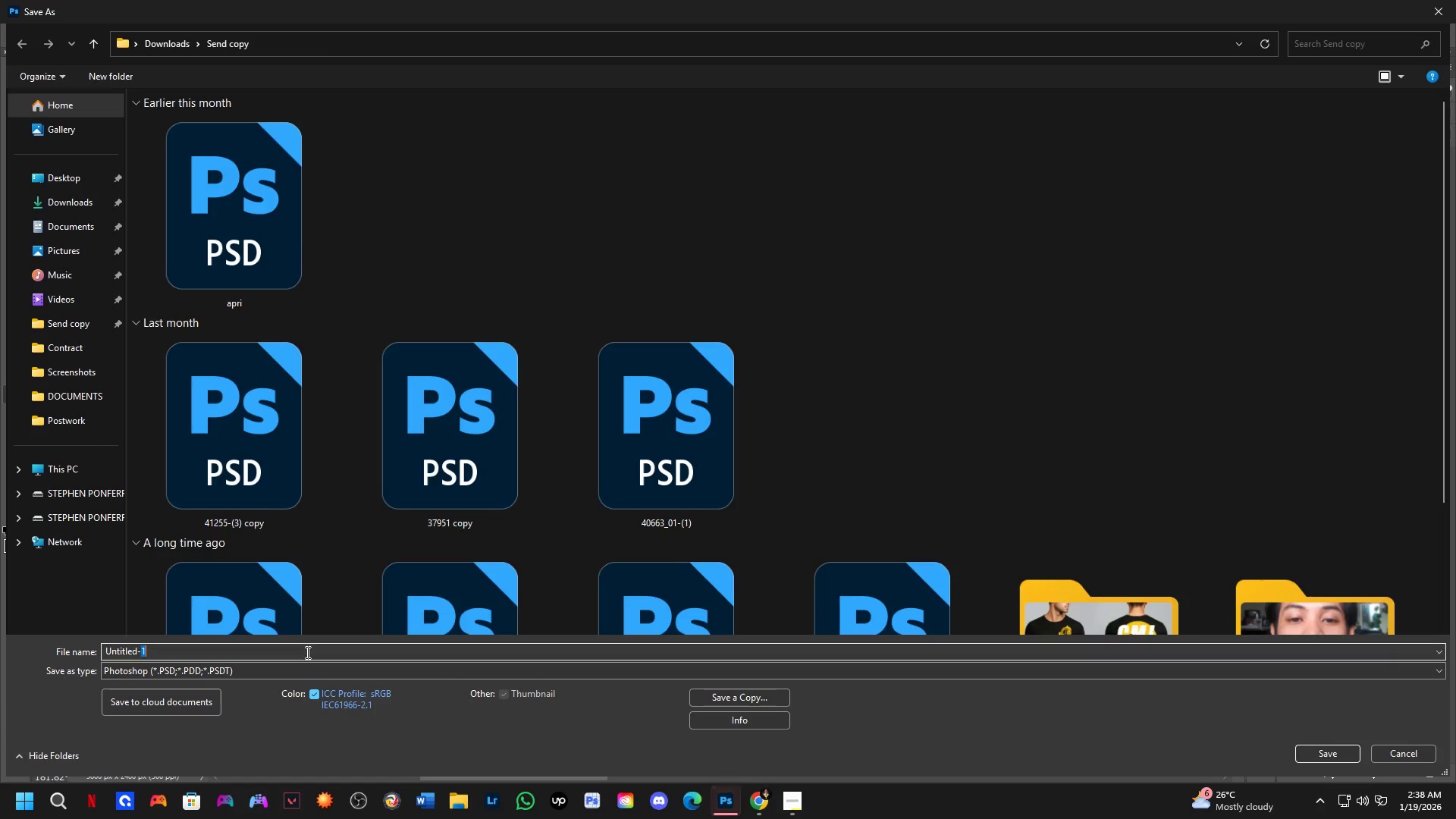 
triple_click([306, 652])
 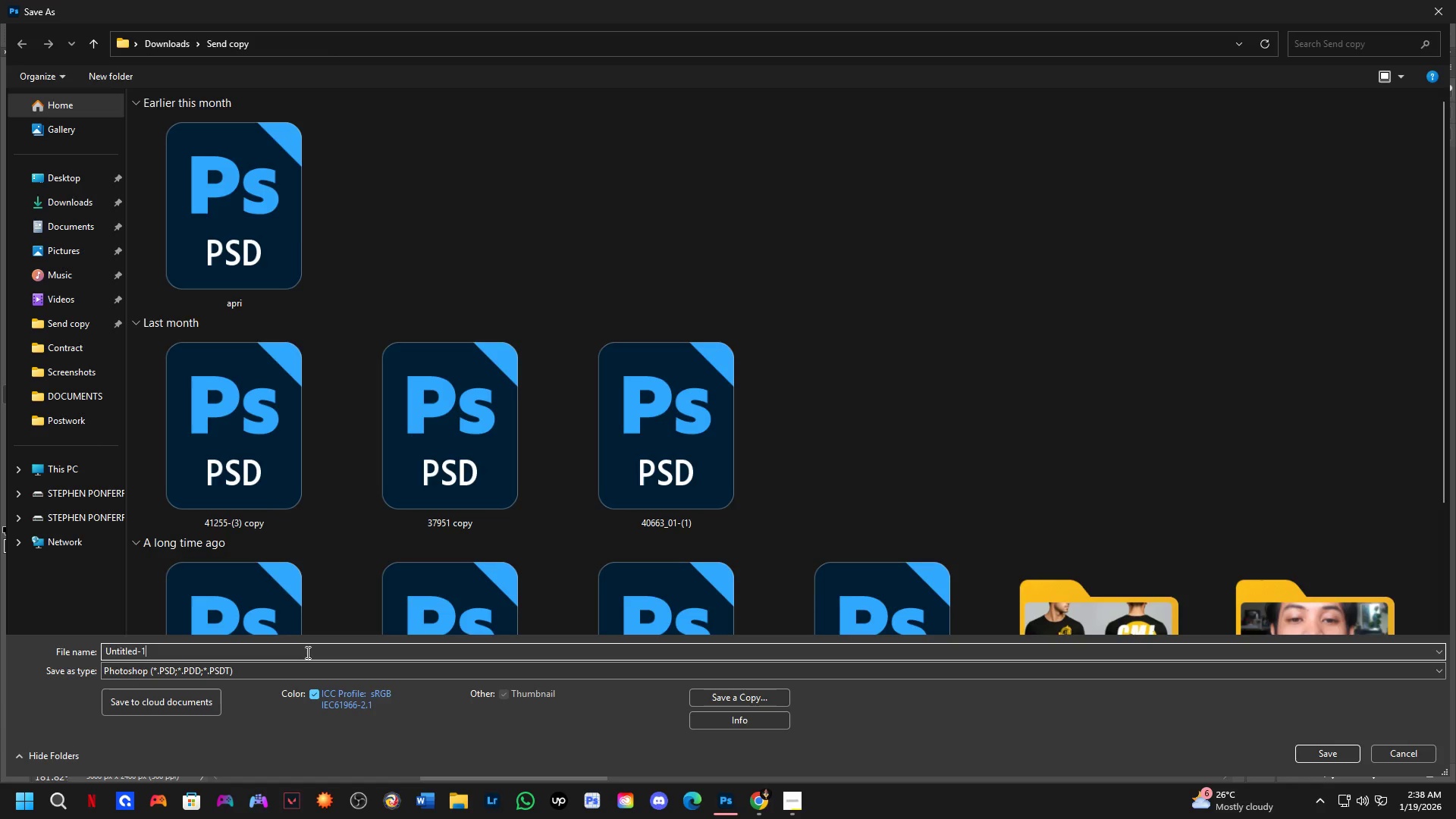 
triple_click([306, 652])
 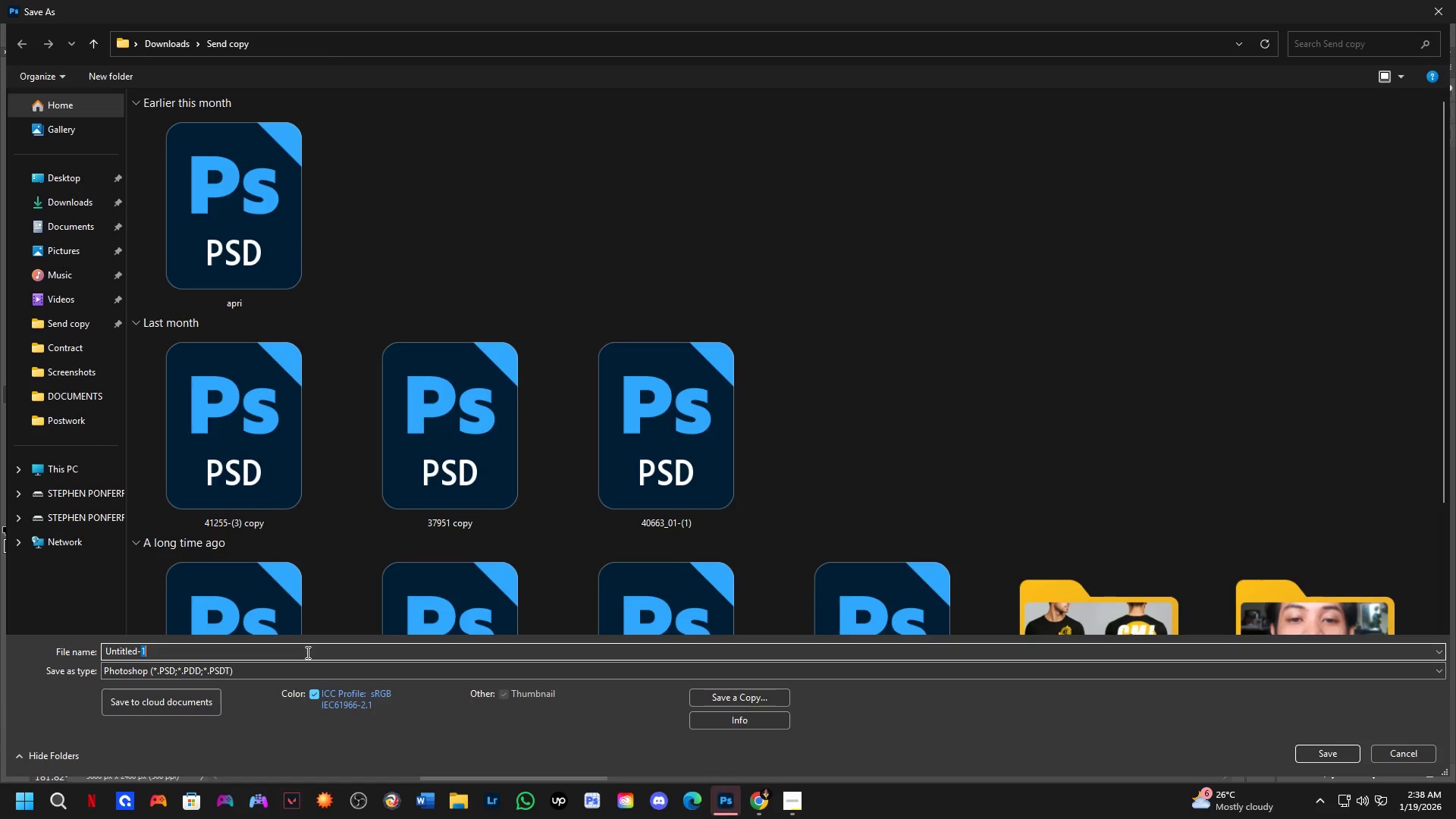 
triple_click([306, 652])
 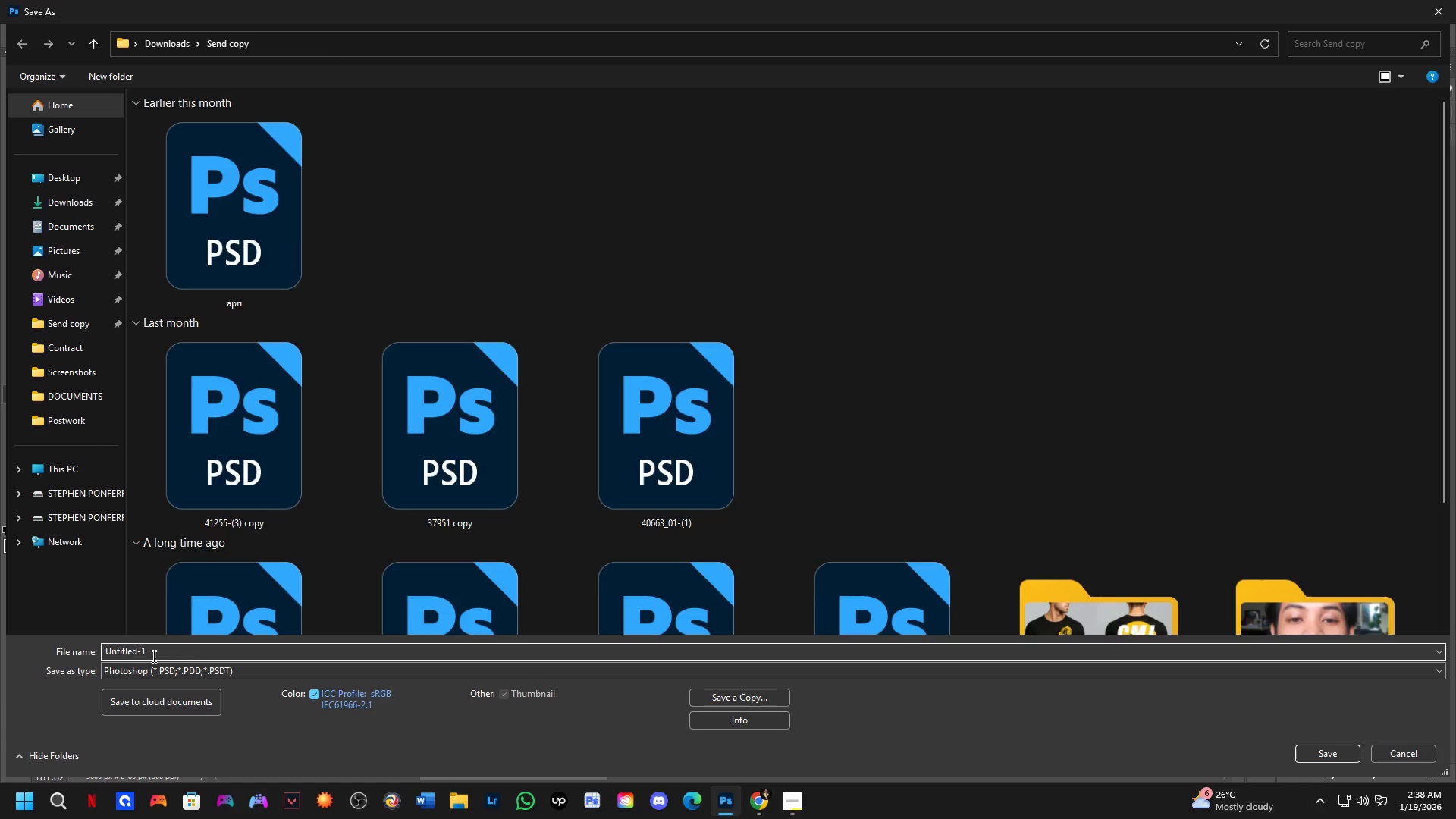 
left_click_drag(start_coordinate=[153, 656], to_coordinate=[0, 654])
 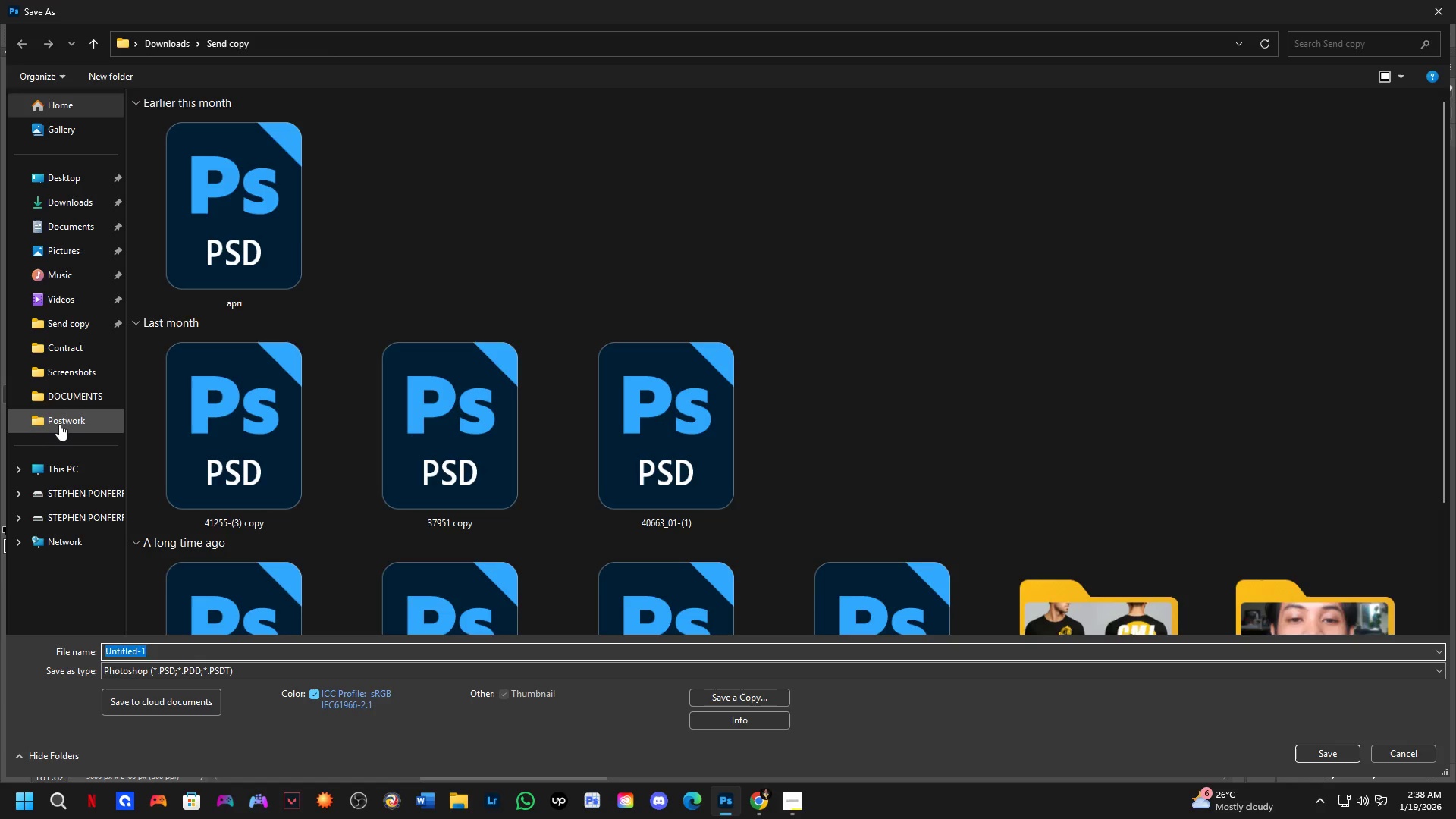 
left_click([60, 423])
 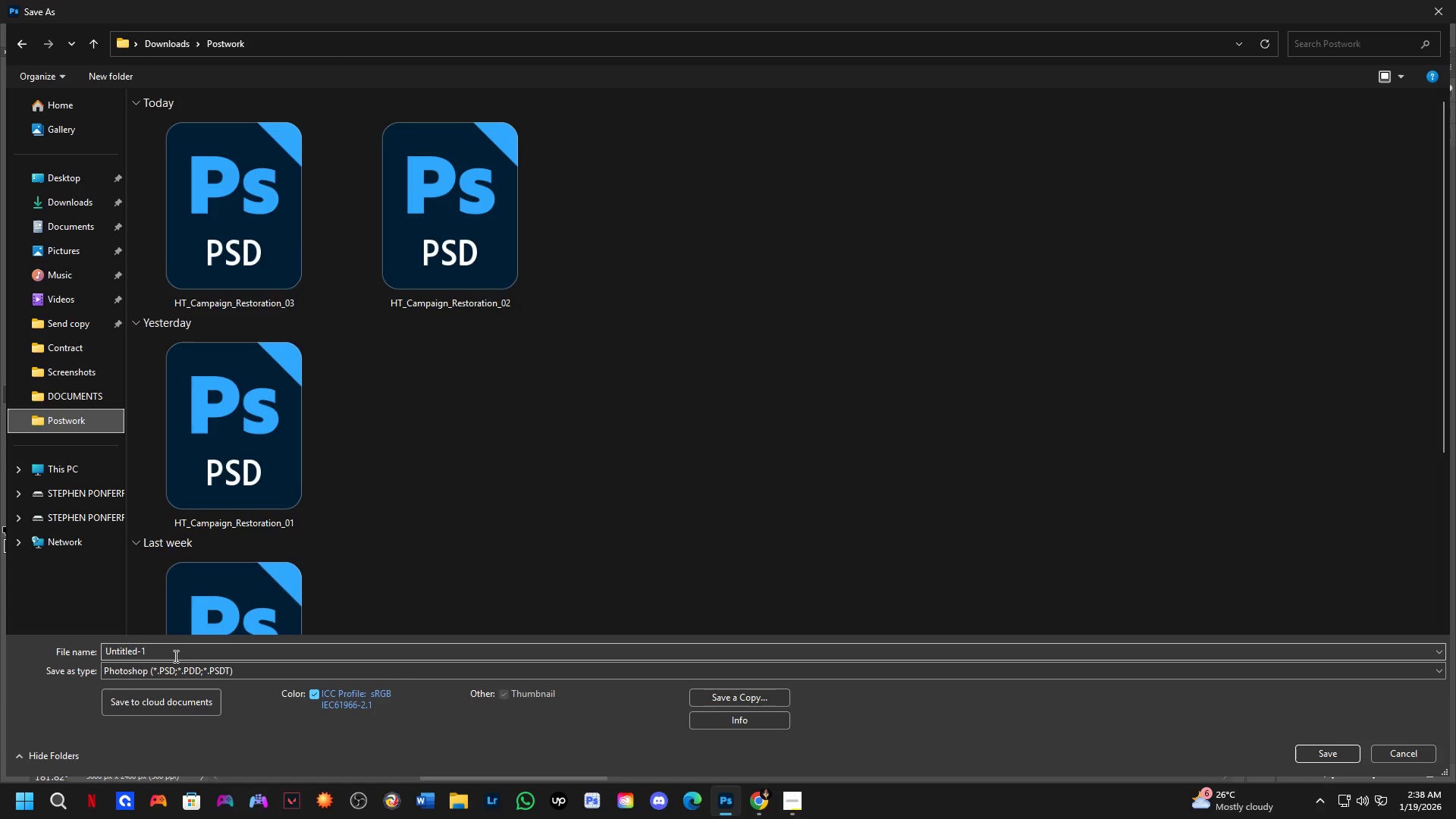 
left_click_drag(start_coordinate=[174, 655], to_coordinate=[88, 648])
 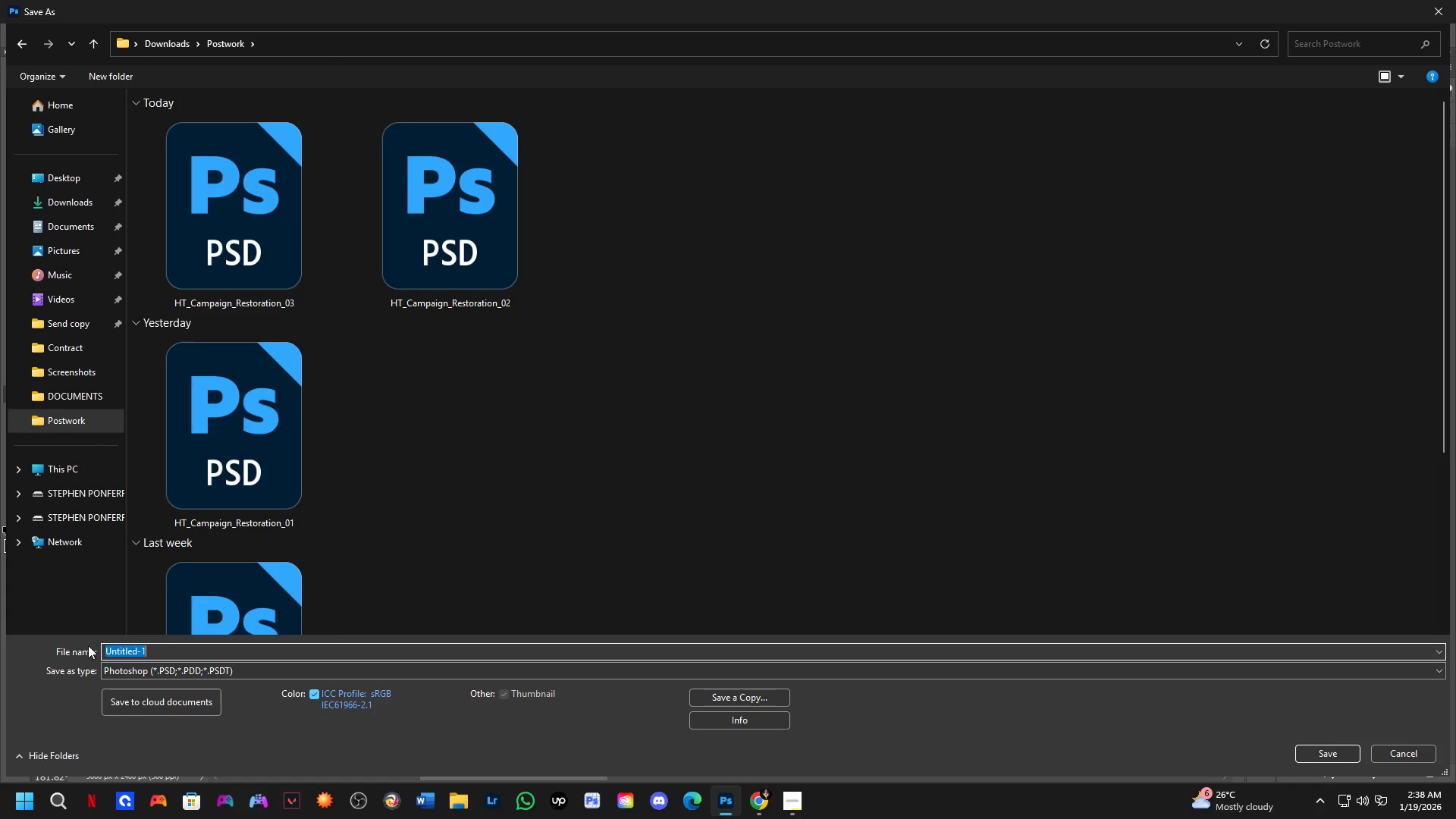 
key(Control+V)
 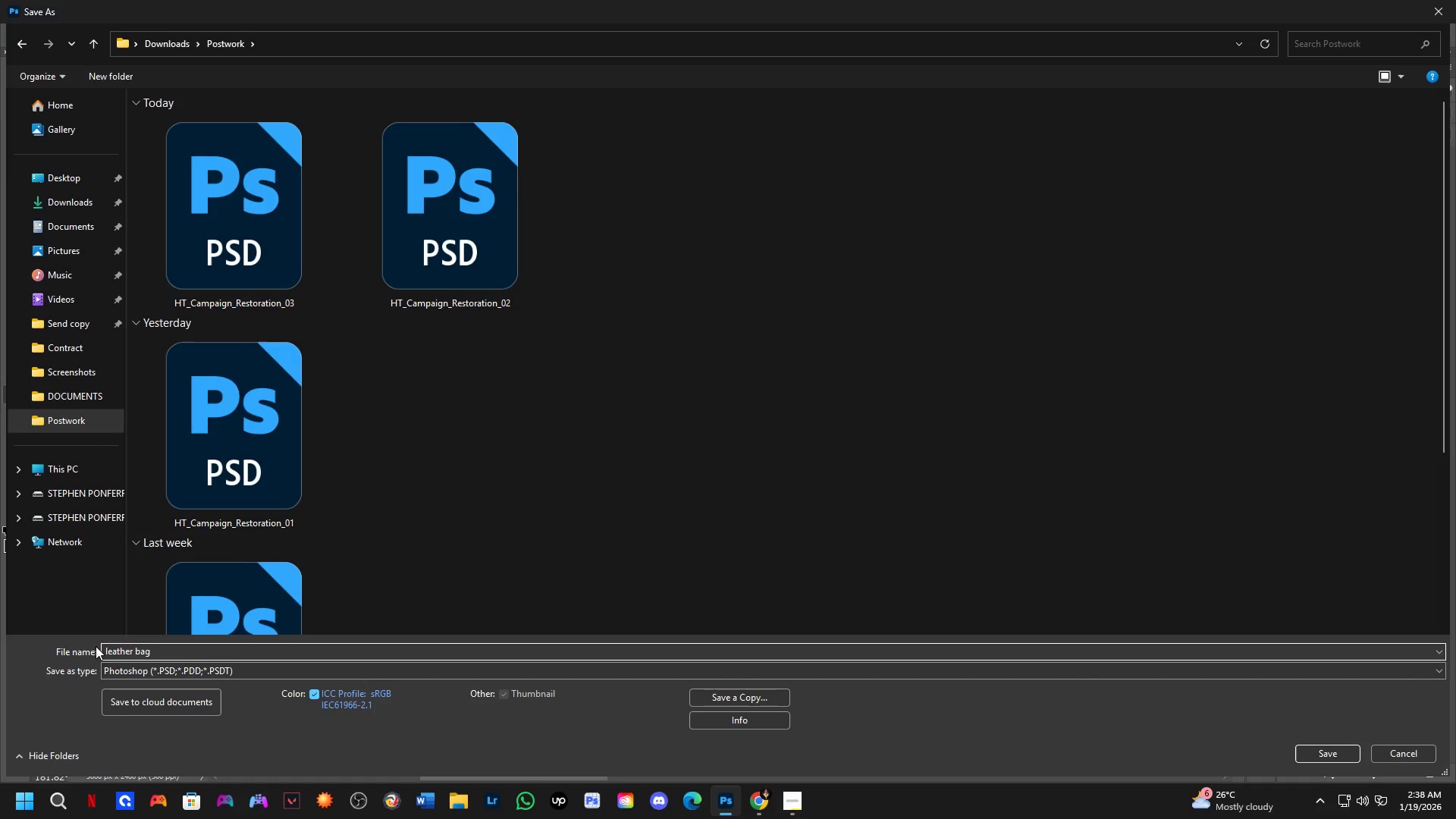 
key(NumpadEnter)
 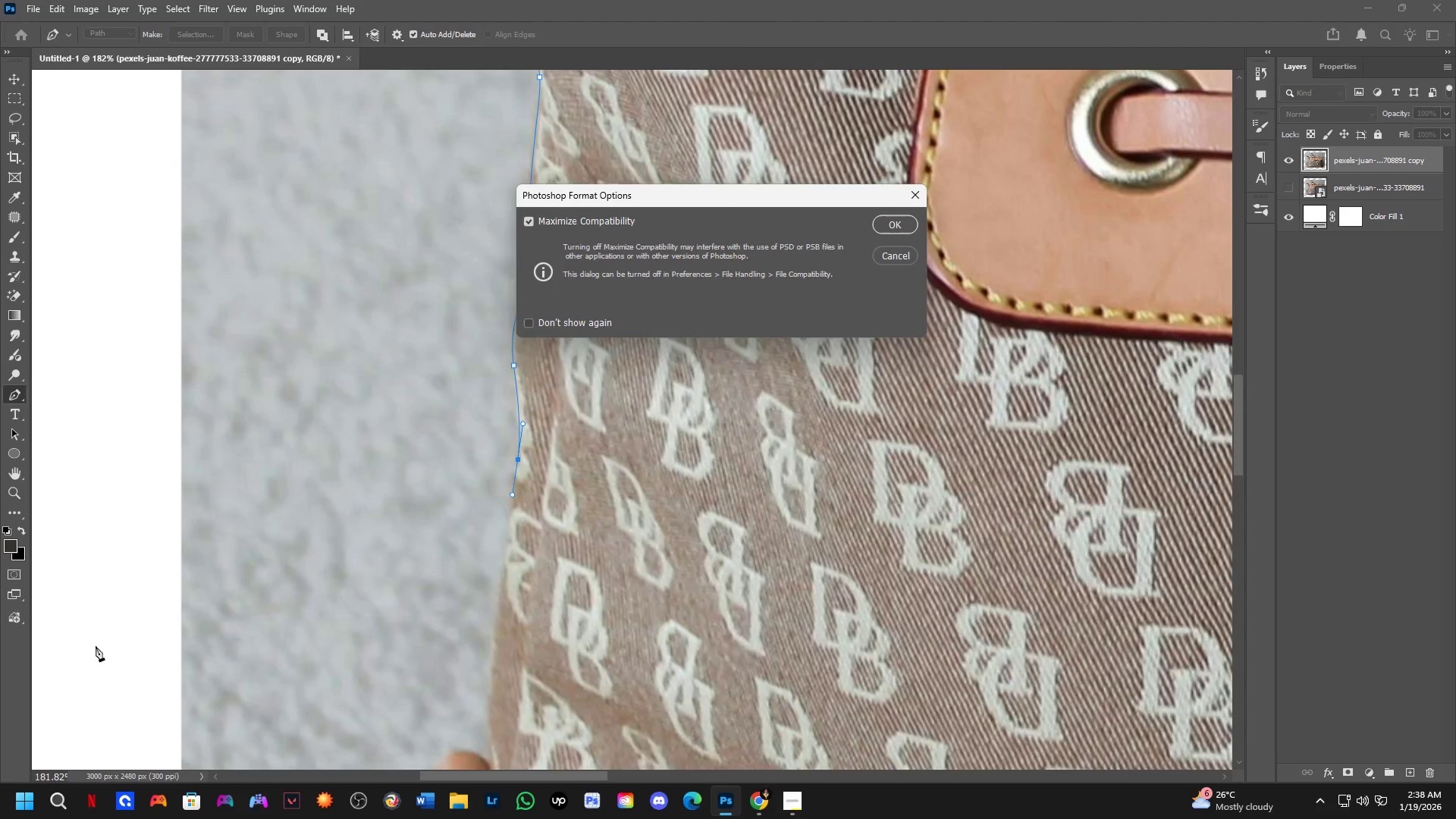 
key(NumpadEnter)
 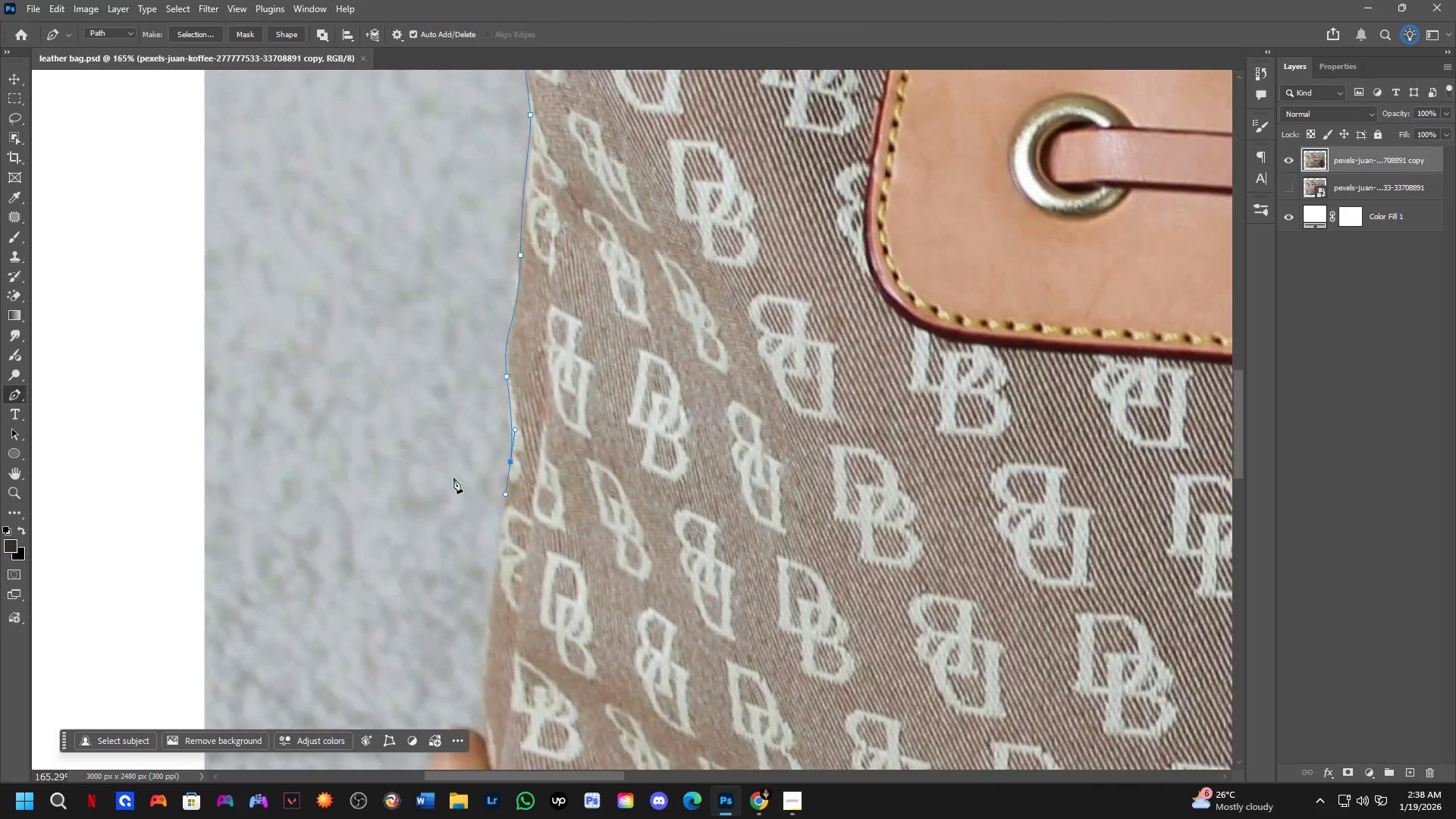 
hold_key(key=Space, duration=0.44)
 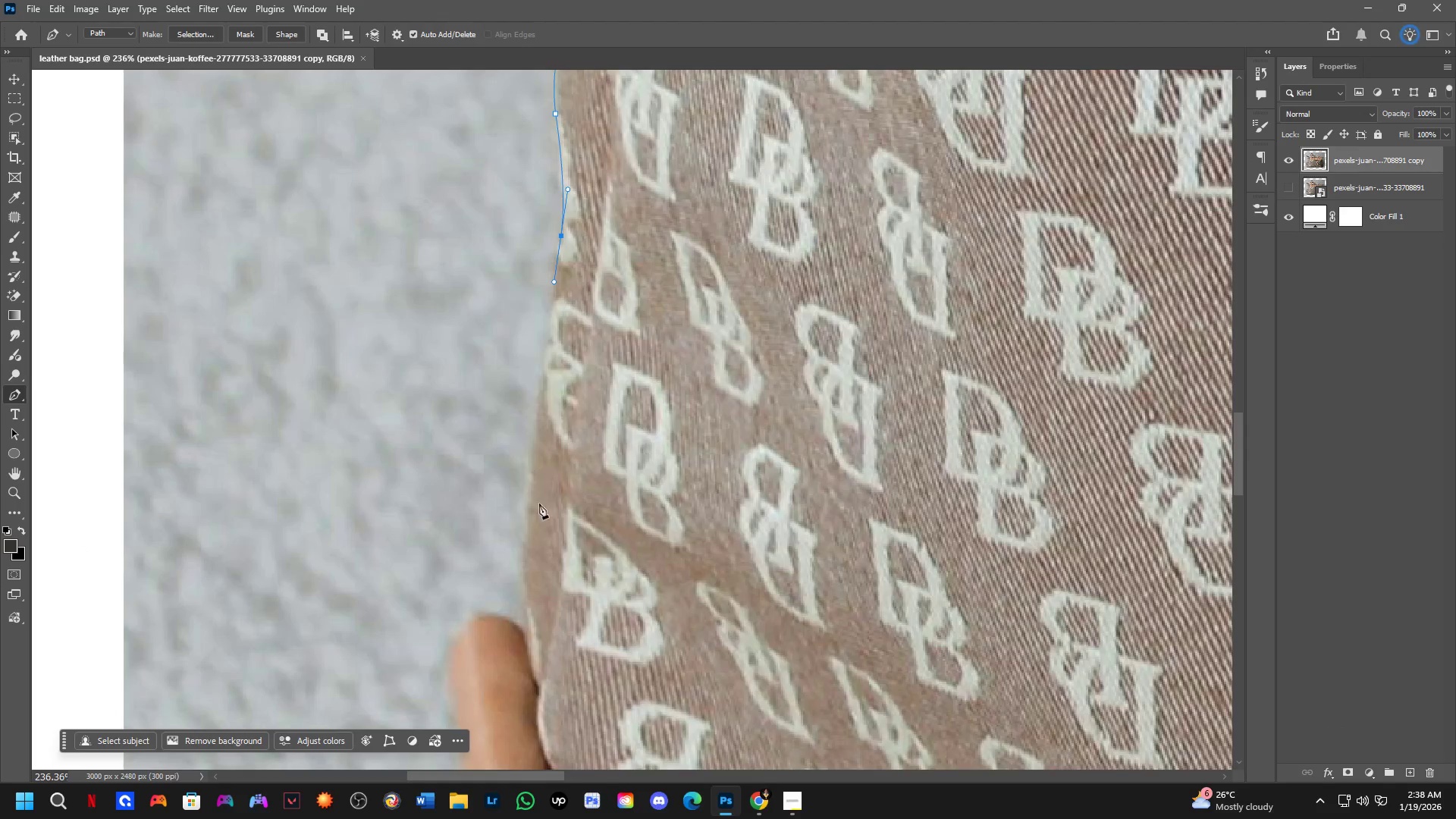 
left_click_drag(start_coordinate=[541, 525], to_coordinate=[582, 367])
 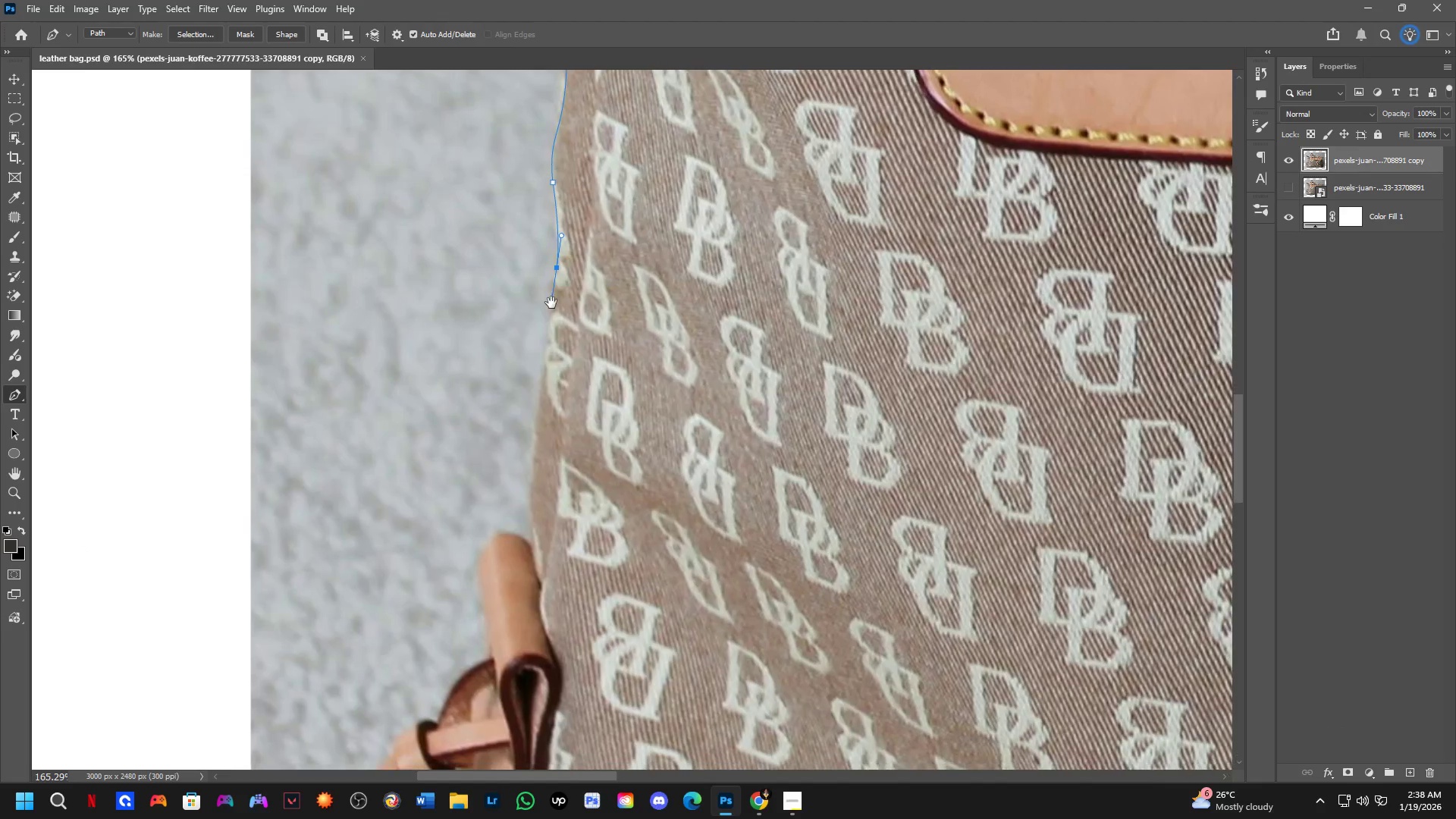 
scroll: coordinate [433, 486], scroll_direction: down, amount: 1.0
 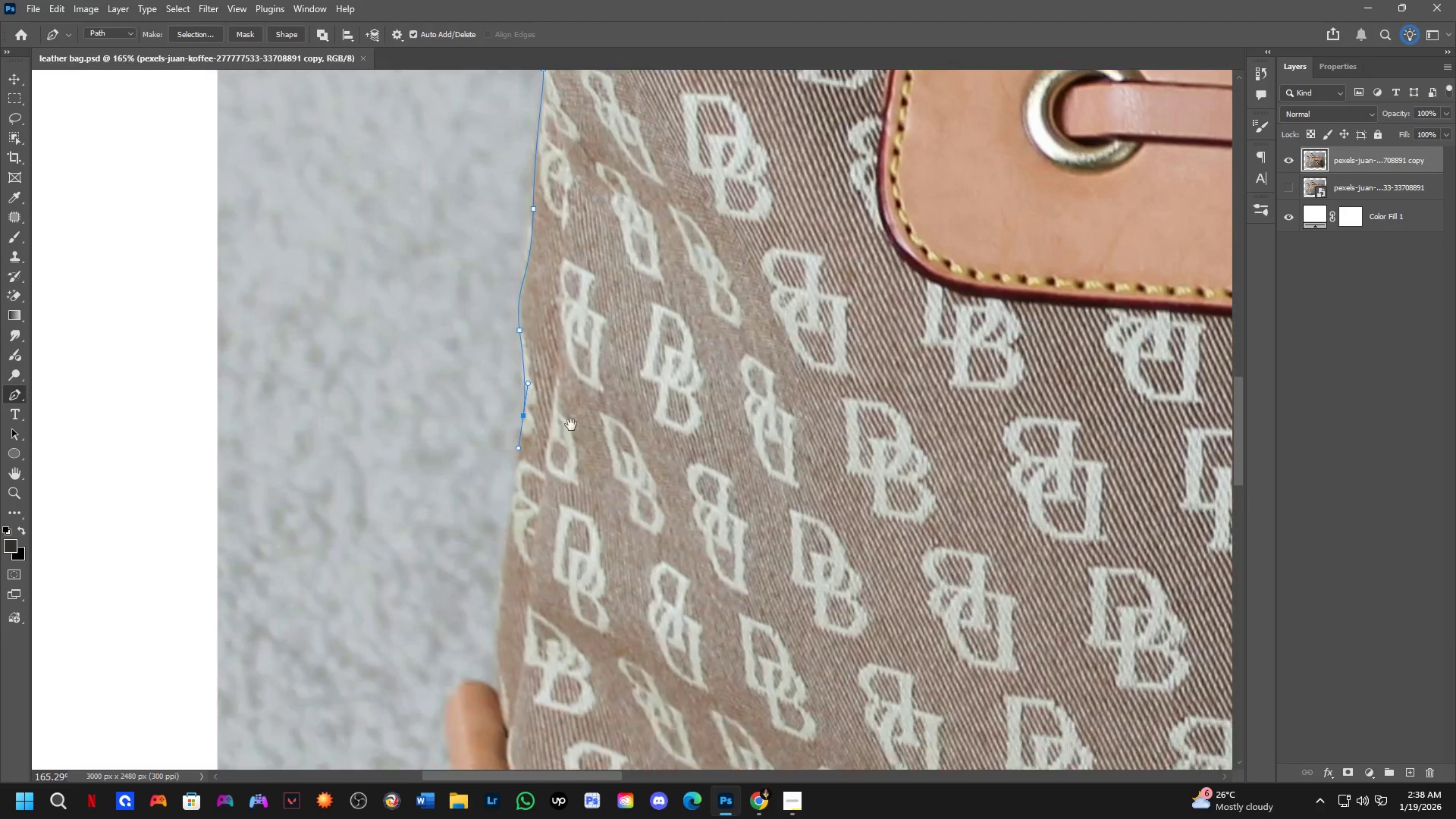 
scroll: coordinate [551, 303], scroll_direction: up, amount: 4.0
 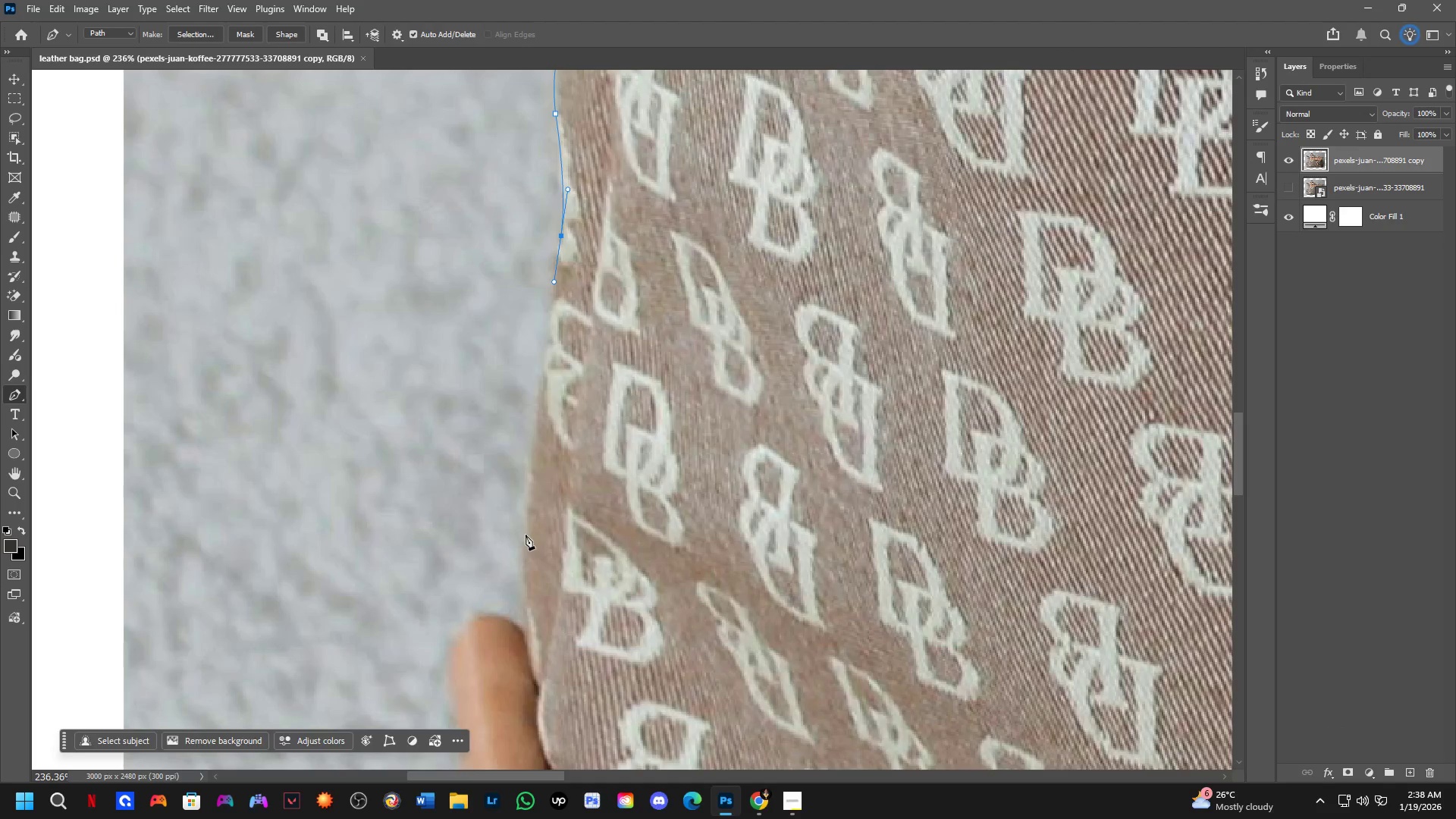 
left_click_drag(start_coordinate=[525, 541], to_coordinate=[524, 597])
 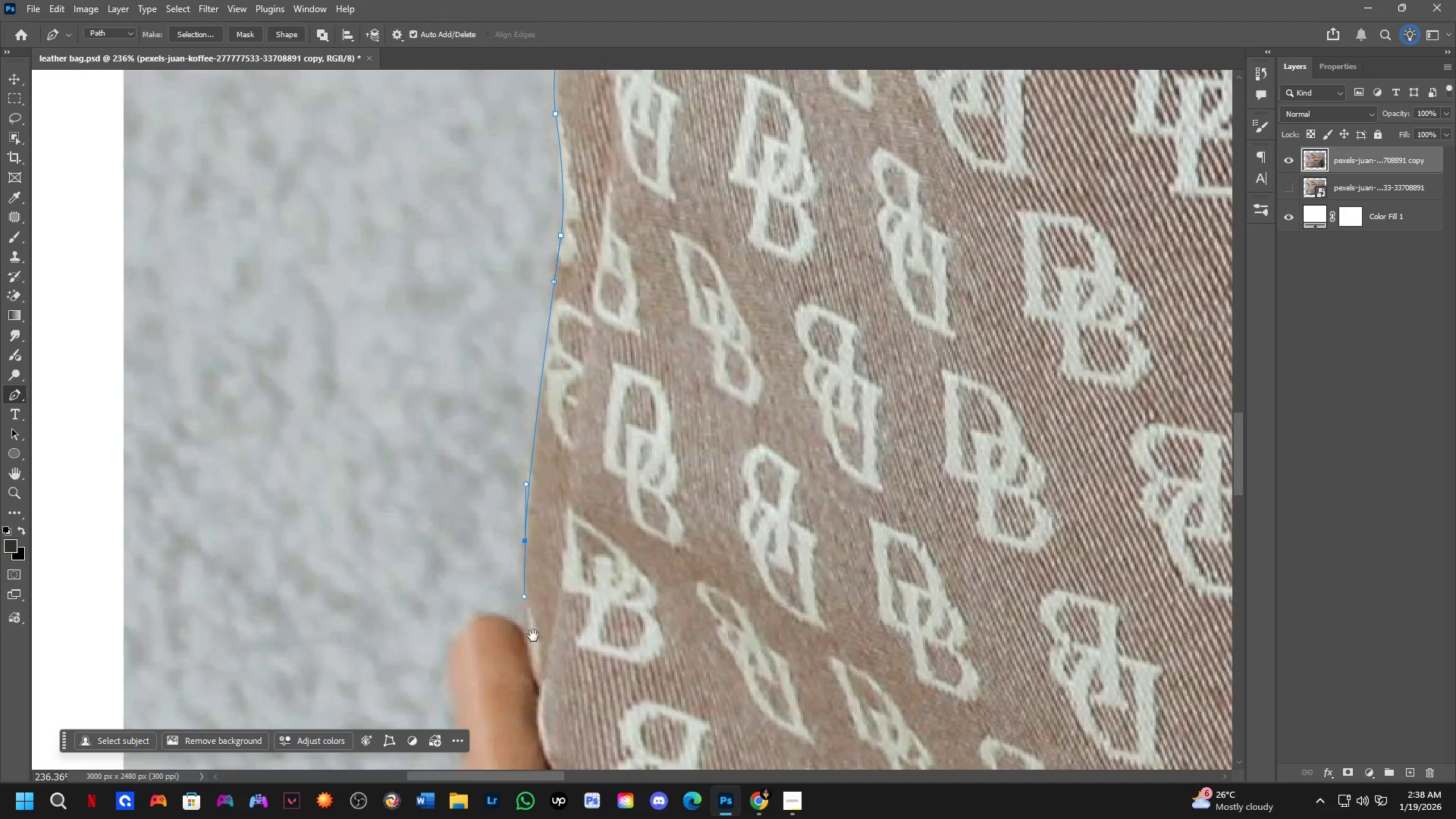 
hold_key(key=Space, duration=0.45)
 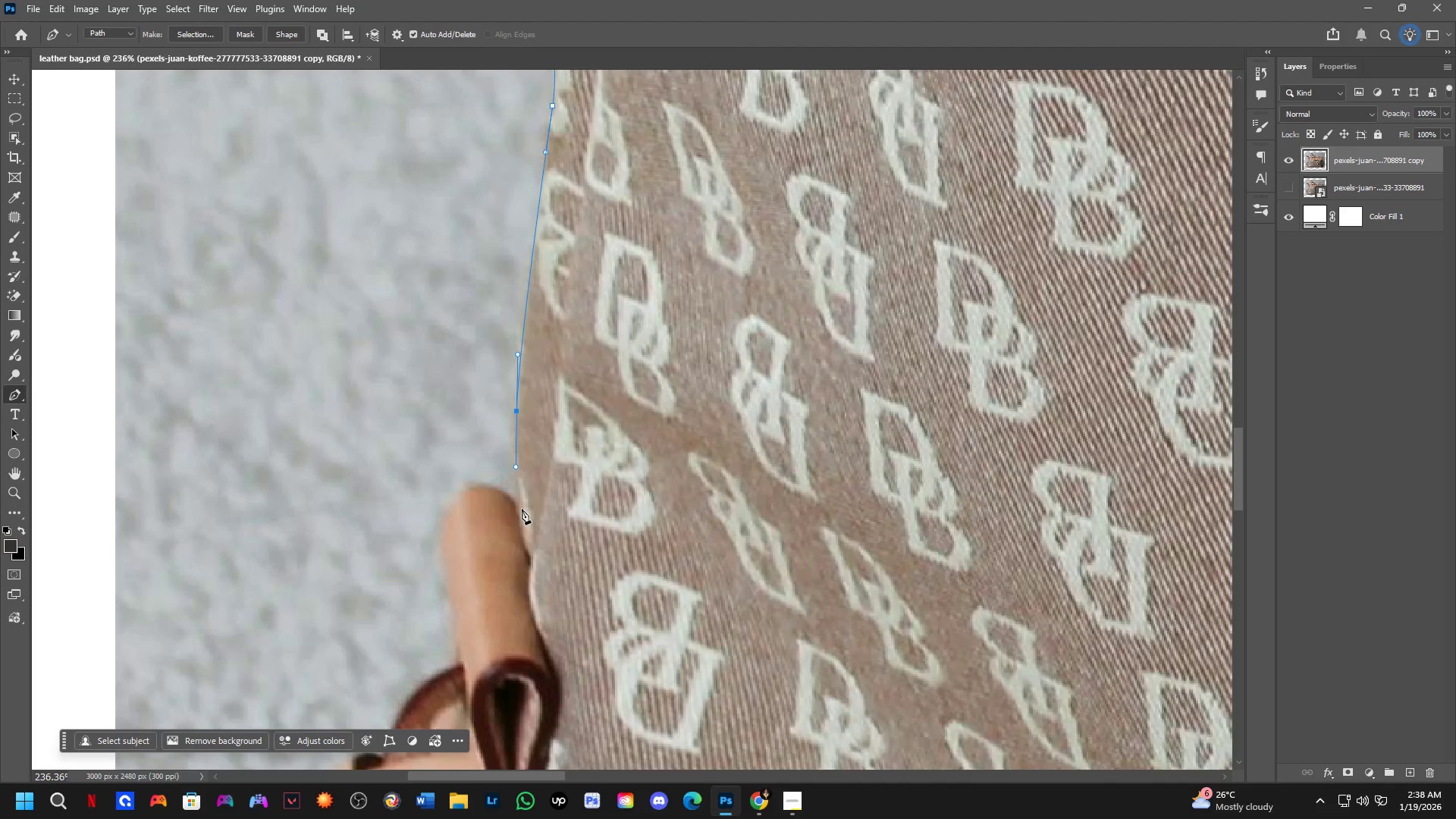 
left_click_drag(start_coordinate=[532, 631], to_coordinate=[523, 501])
 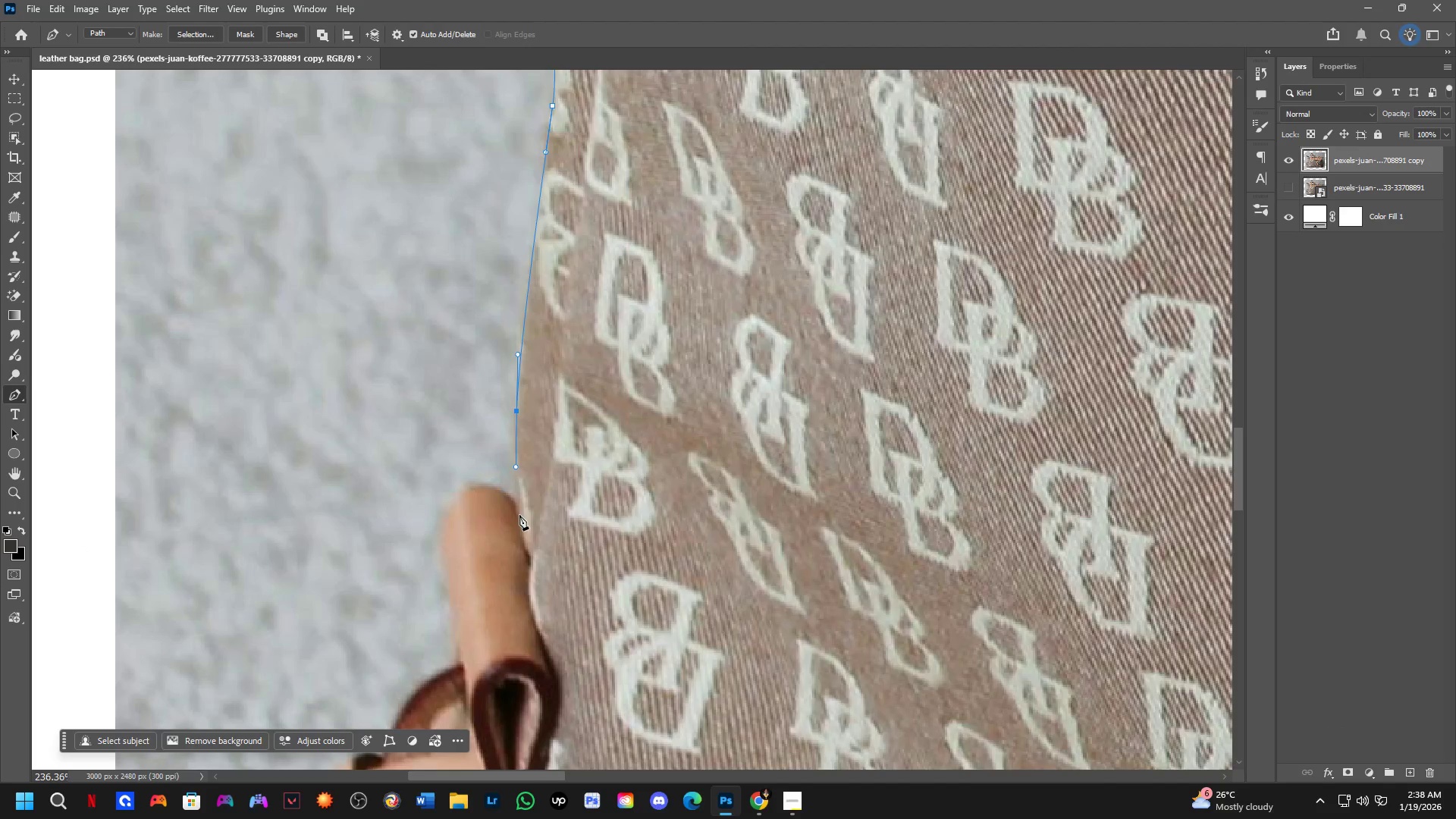 
left_click([519, 515])
 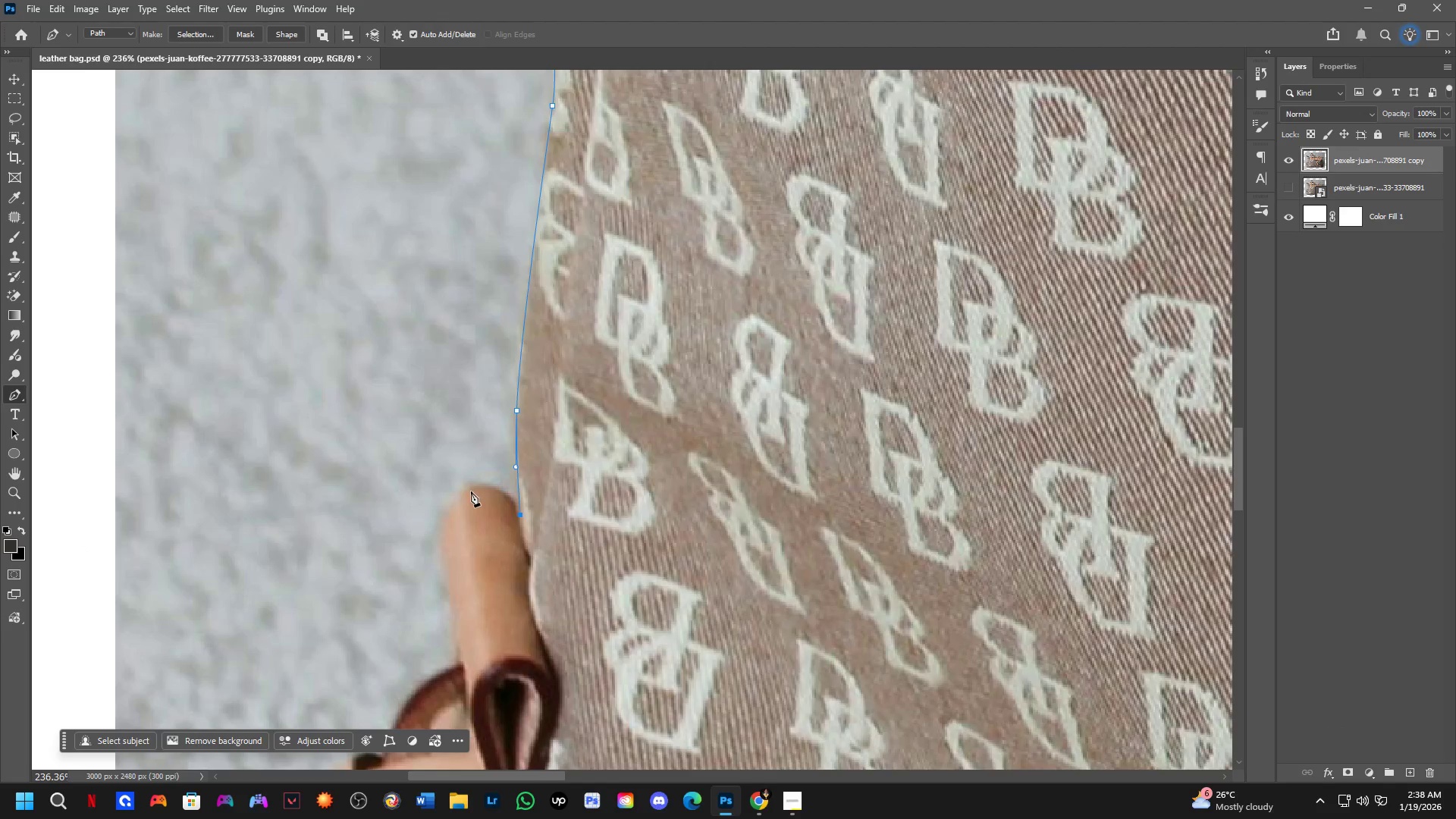 
left_click_drag(start_coordinate=[466, 491], to_coordinate=[435, 508])
 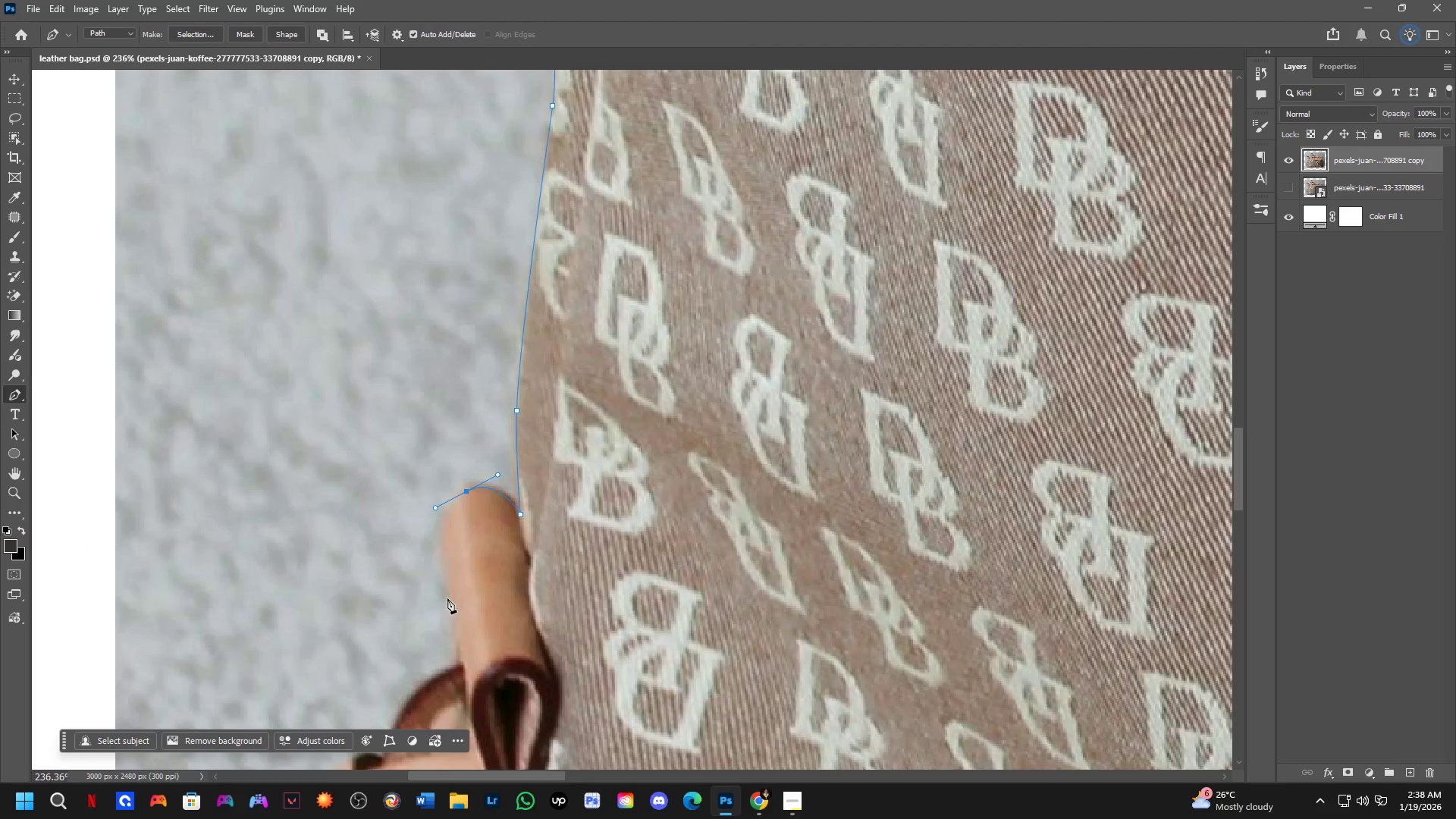 
left_click_drag(start_coordinate=[451, 601], to_coordinate=[460, 648])
 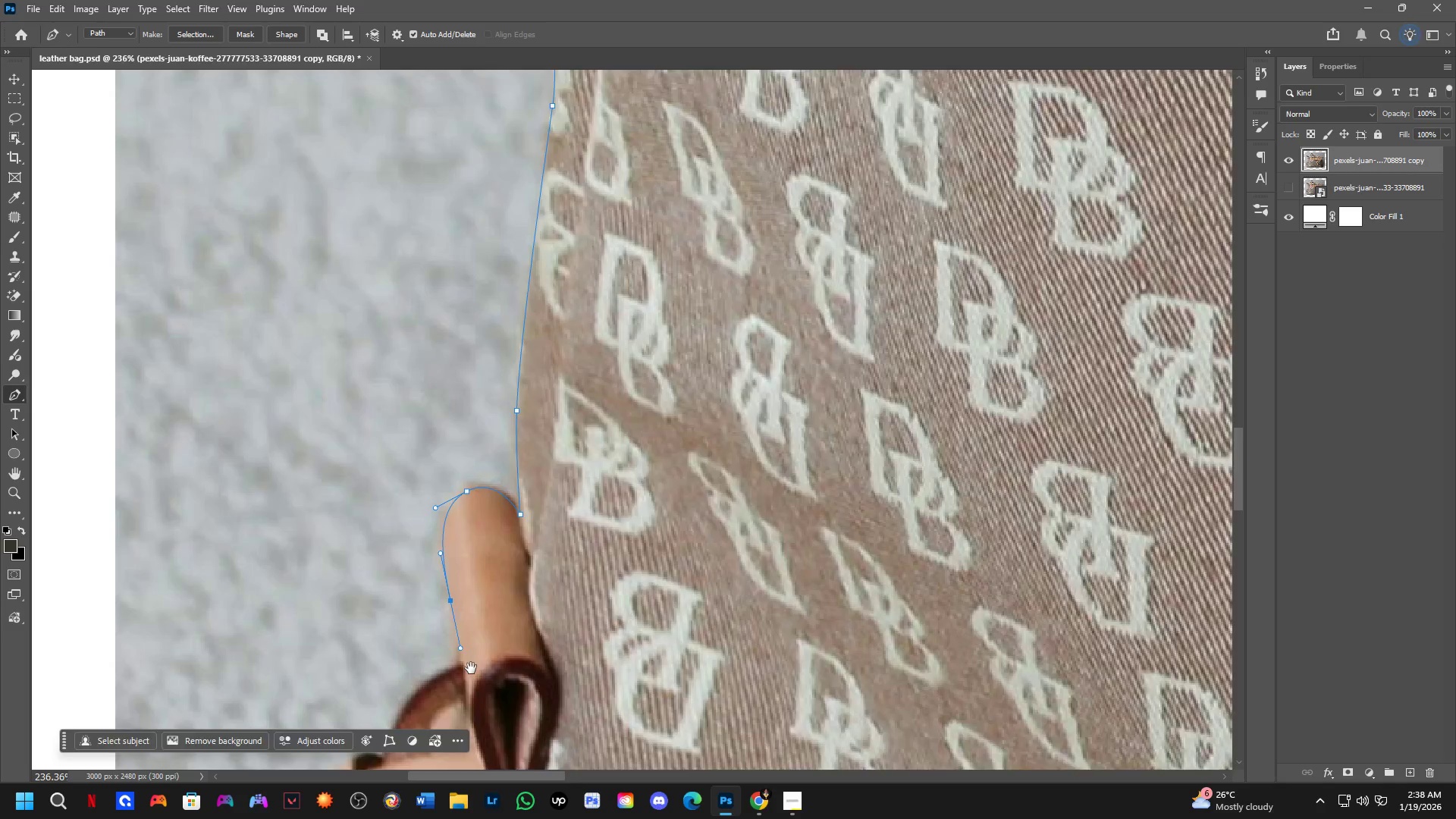 
hold_key(key=Space, duration=0.55)
 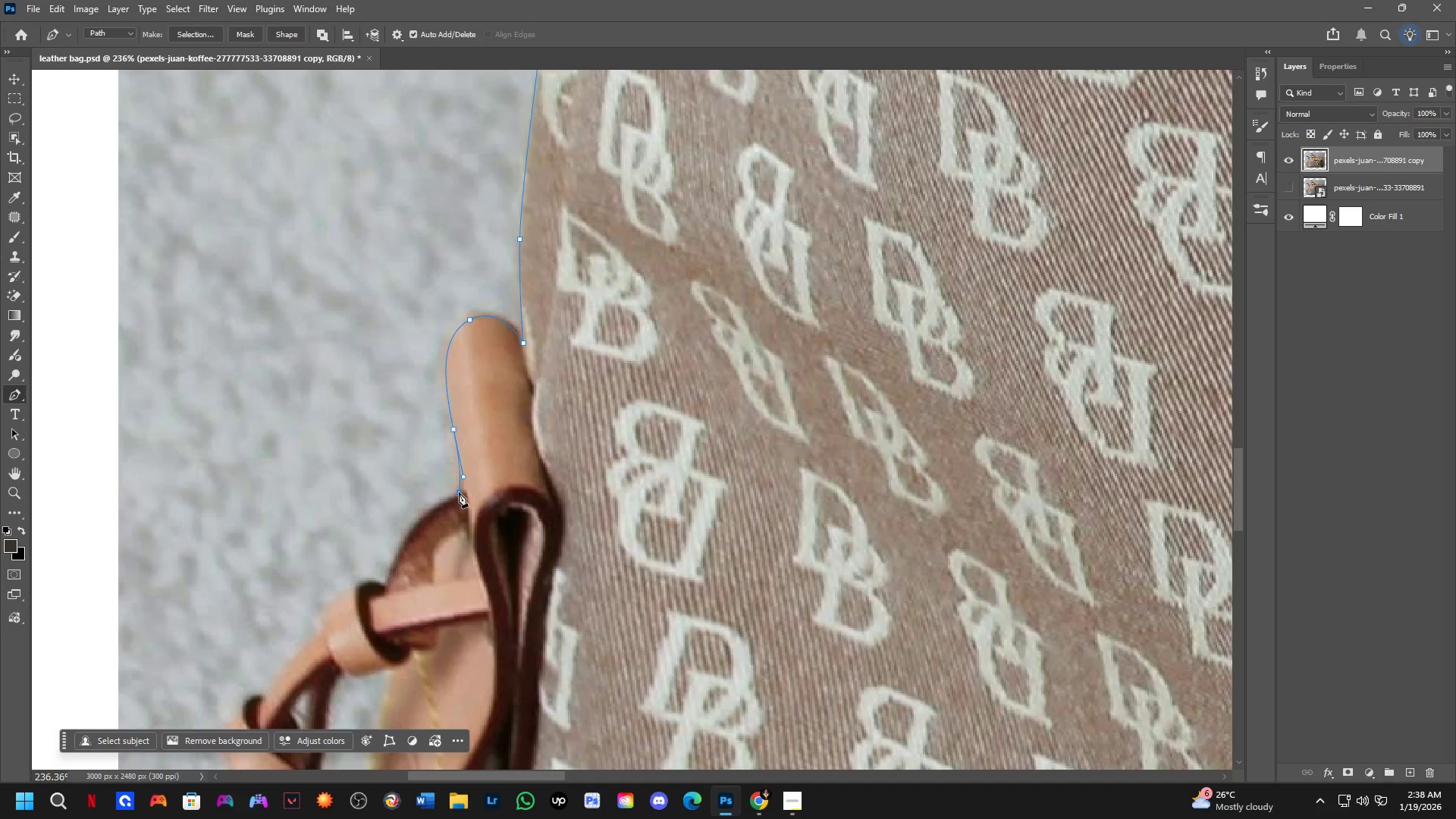 
left_click_drag(start_coordinate=[471, 667], to_coordinate=[474, 495])
 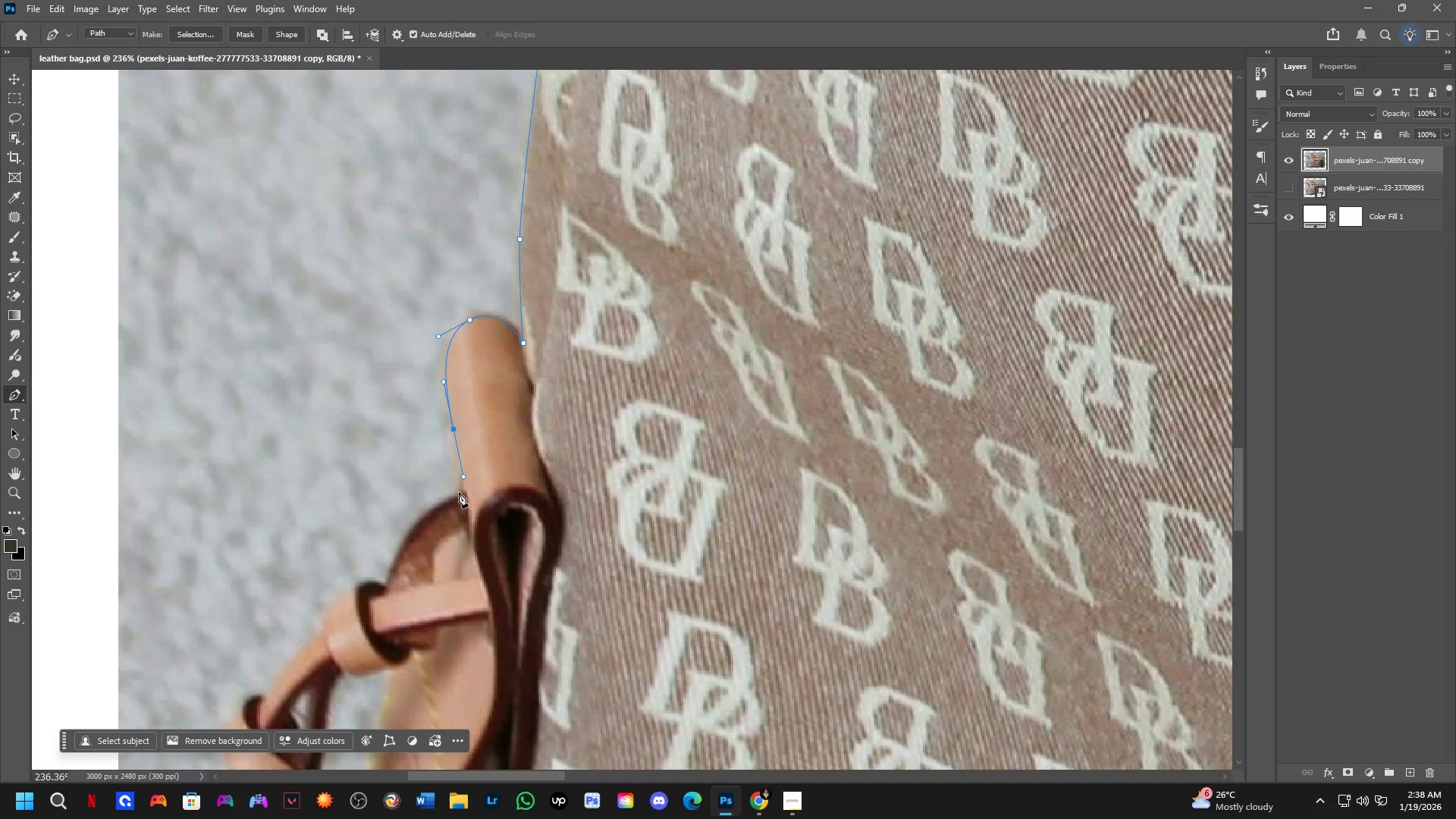 
left_click([459, 492])
 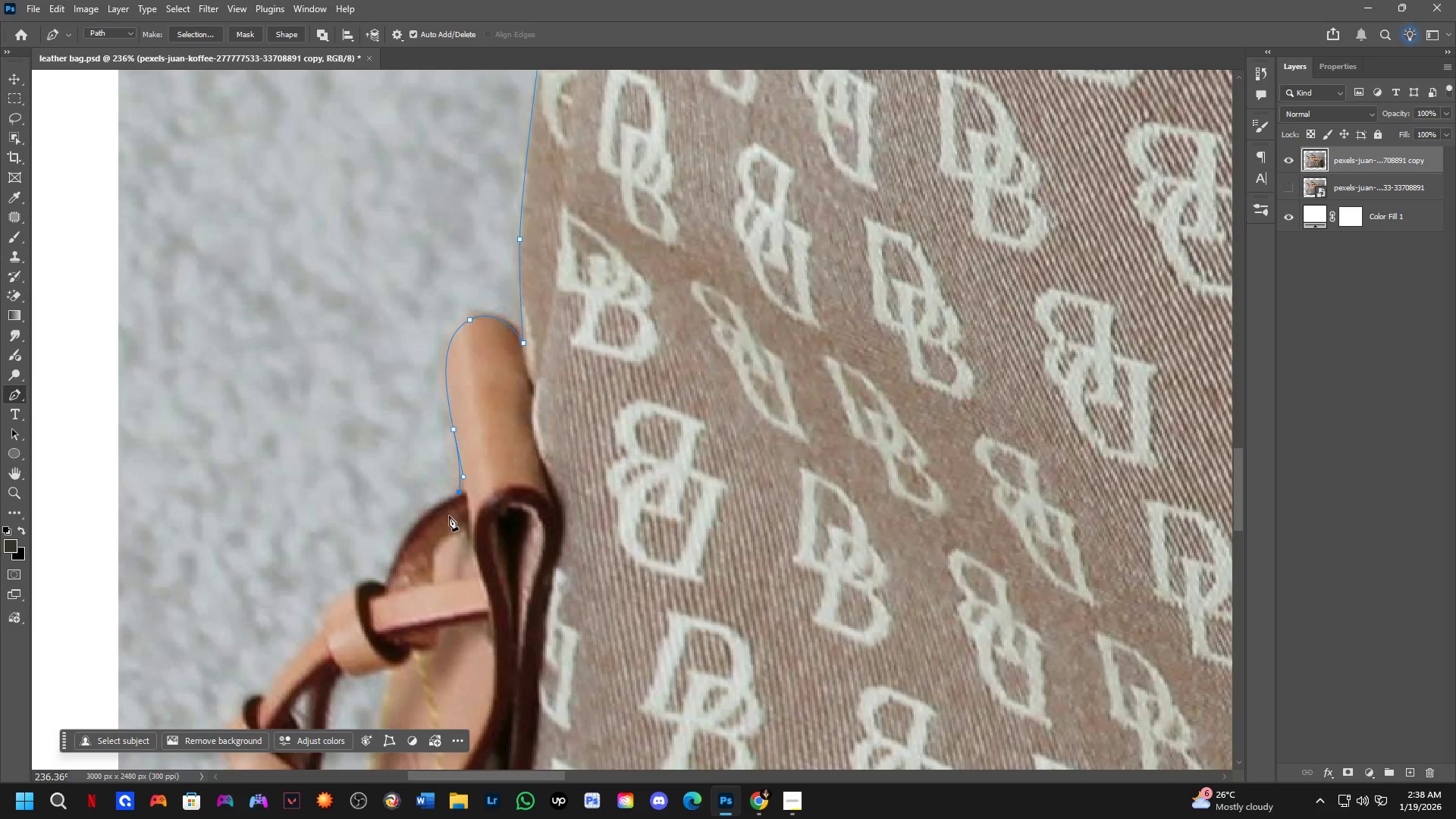 
key(Space)
 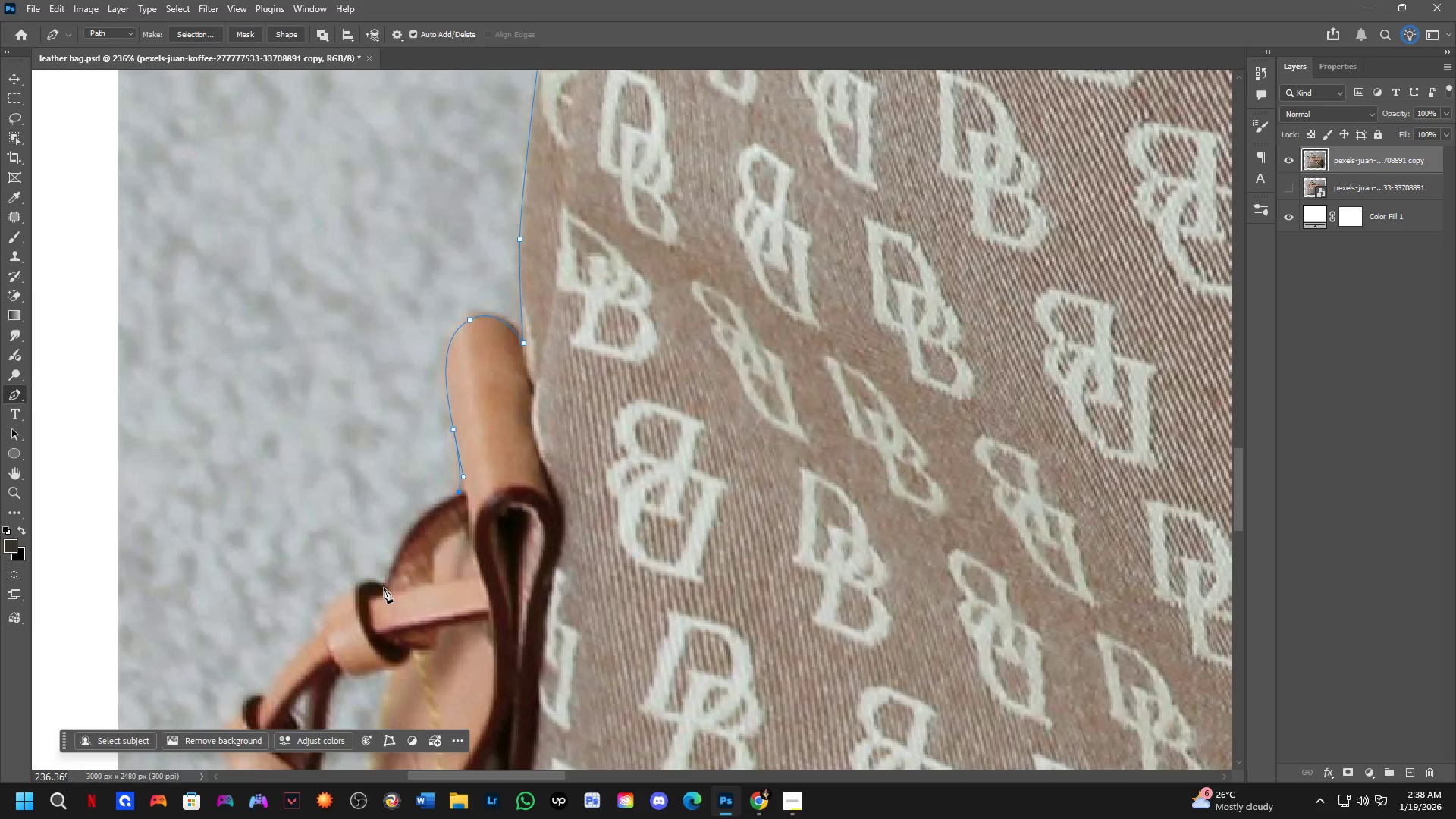 
left_click_drag(start_coordinate=[384, 588], to_coordinate=[361, 679])
 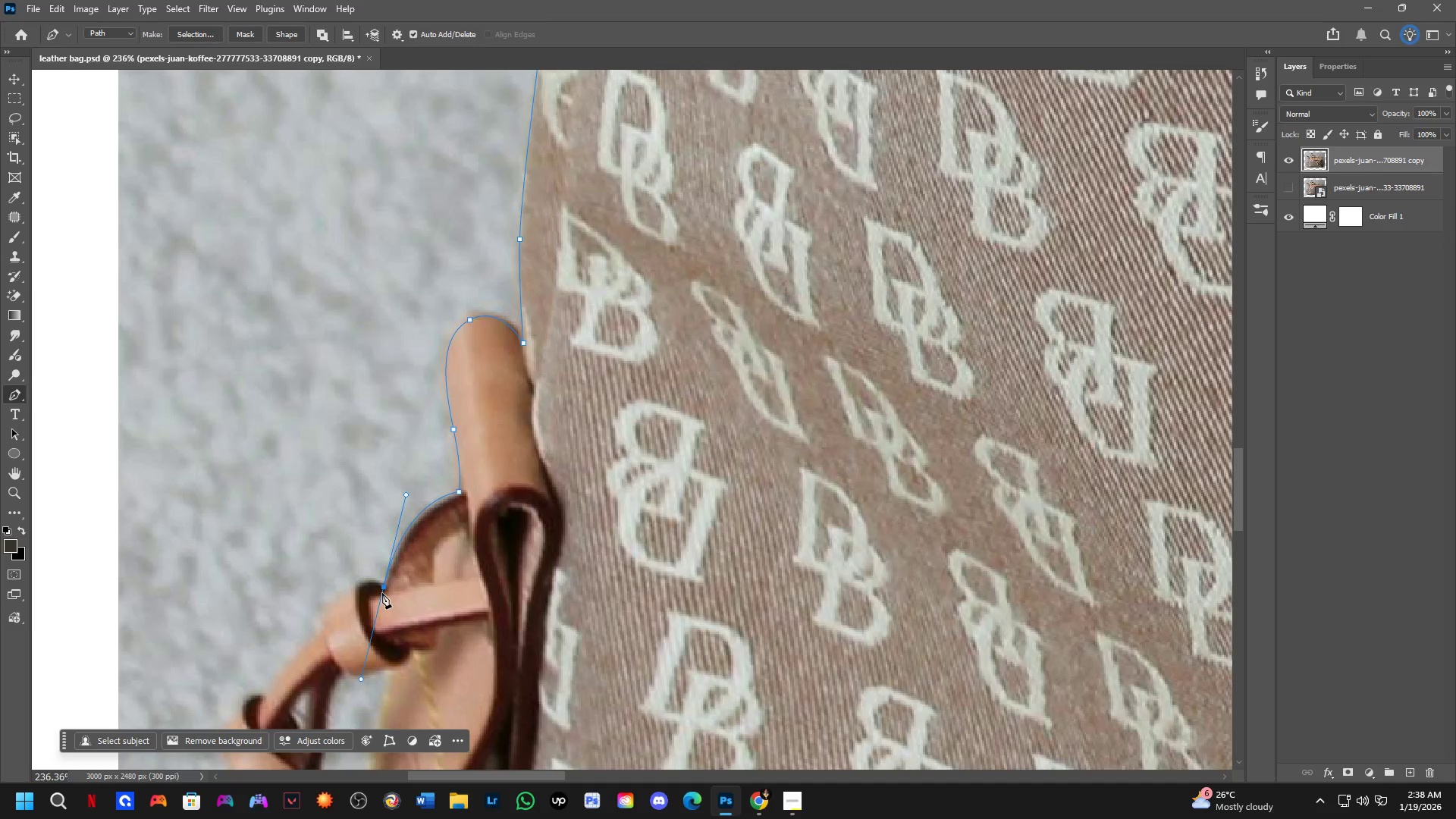 
hold_key(key=AltLeft, duration=0.5)
left_click([384, 588])
 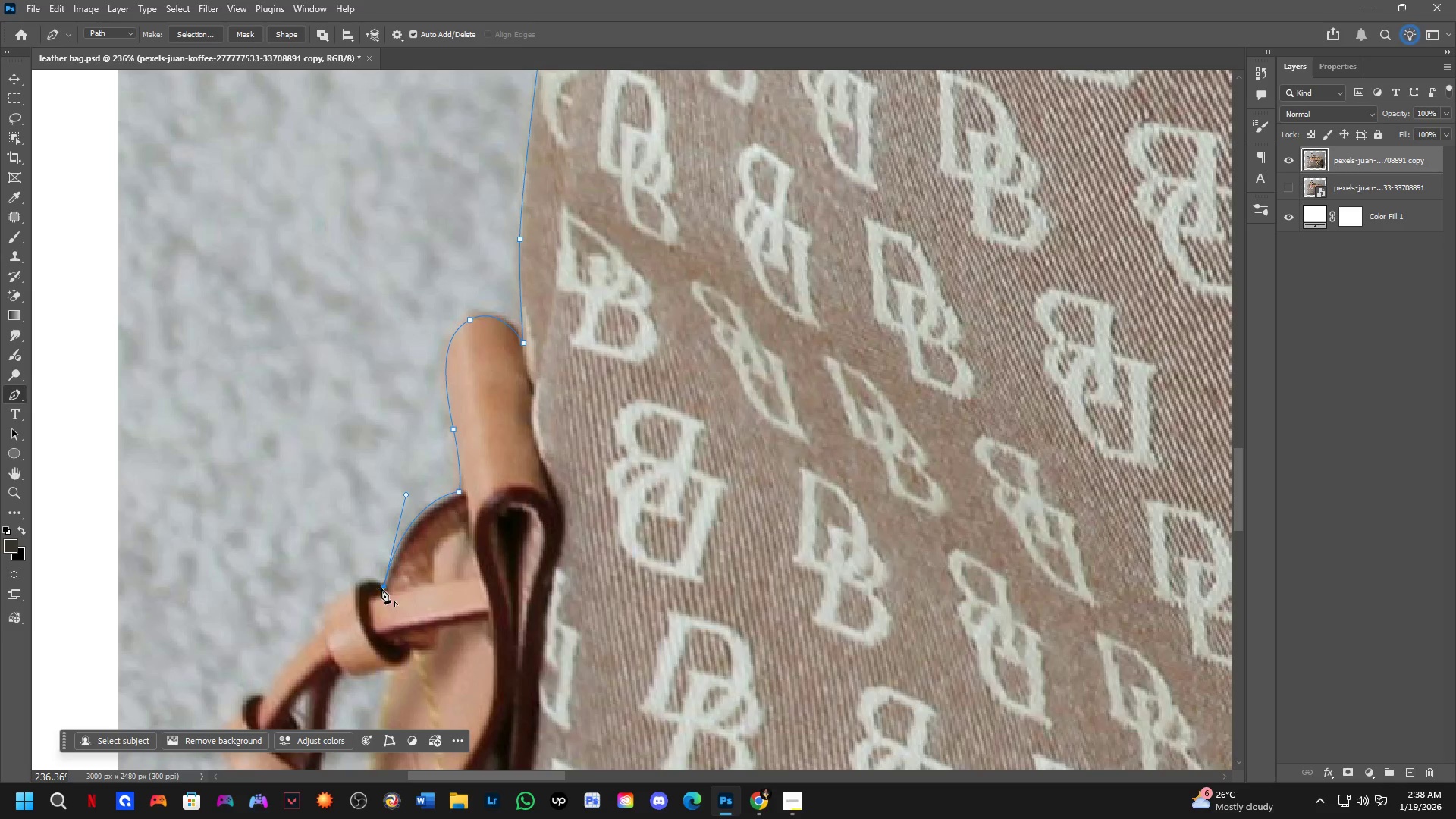 
hold_key(key=AltLeft, duration=8.12)
left_click_drag(start_coordinate=[346, 595], to_coordinate=[326, 616])
 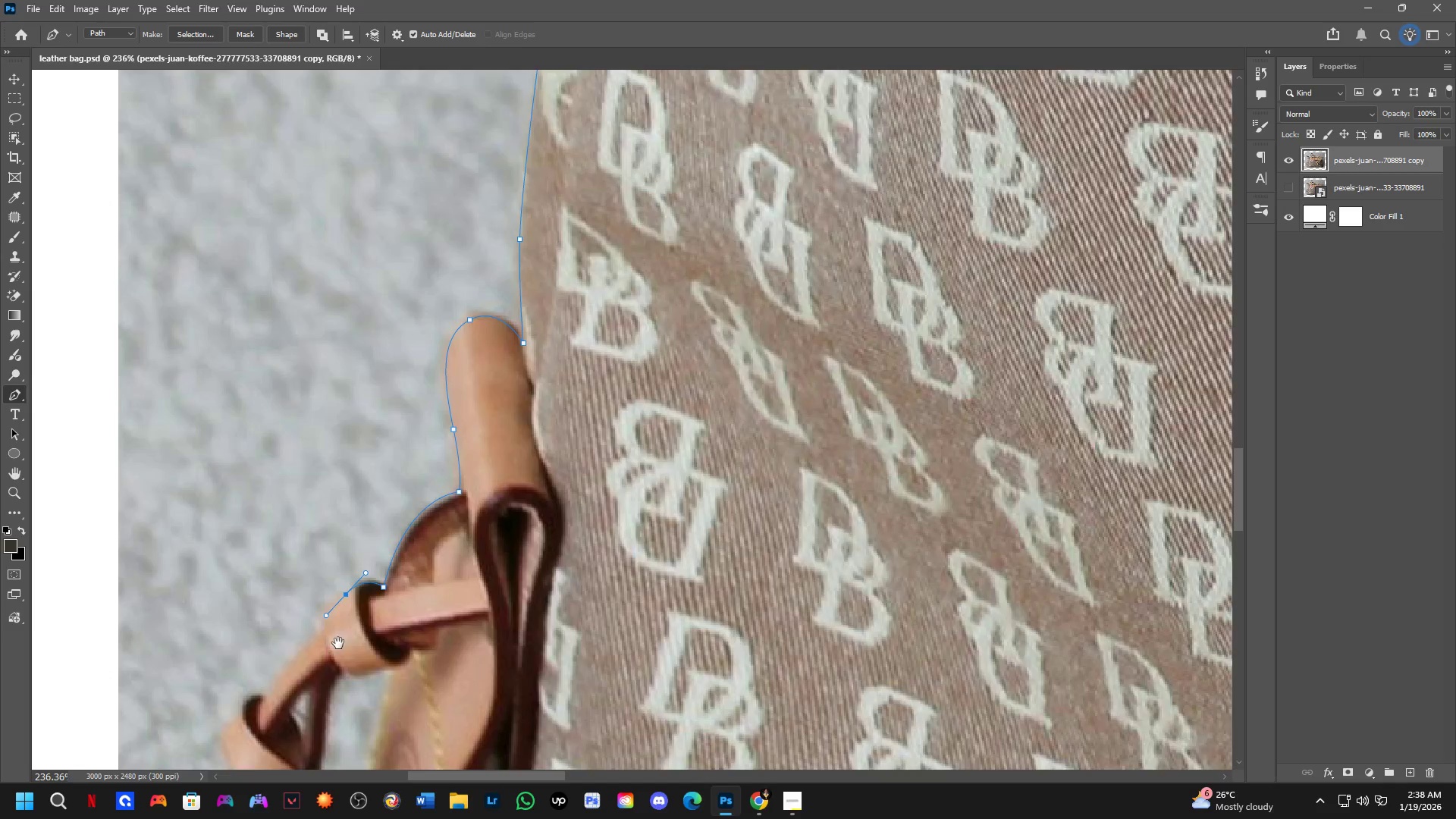 
hold_key(key=Space, duration=0.47)
 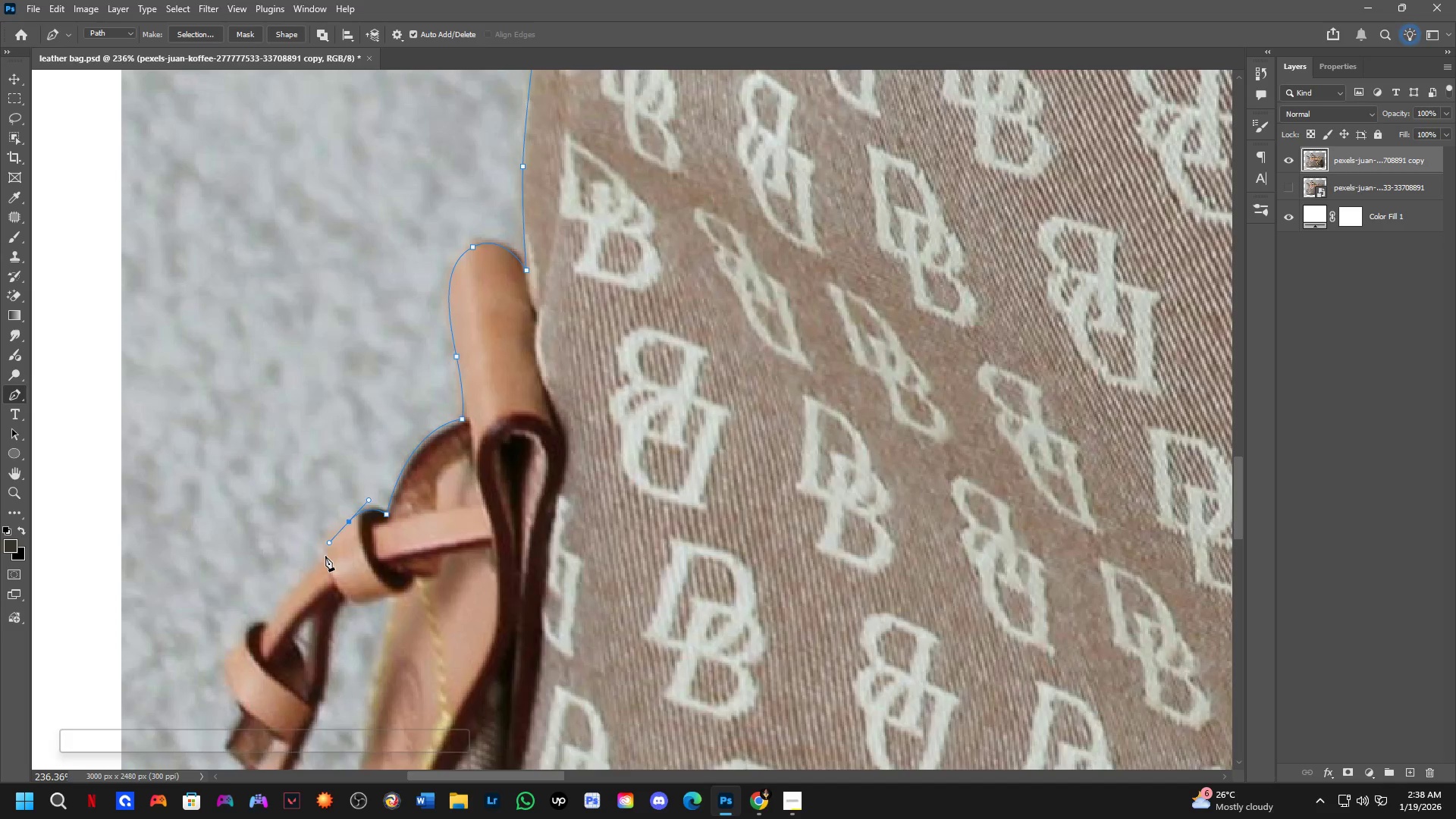 
left_click_drag(start_coordinate=[338, 643], to_coordinate=[341, 570])
 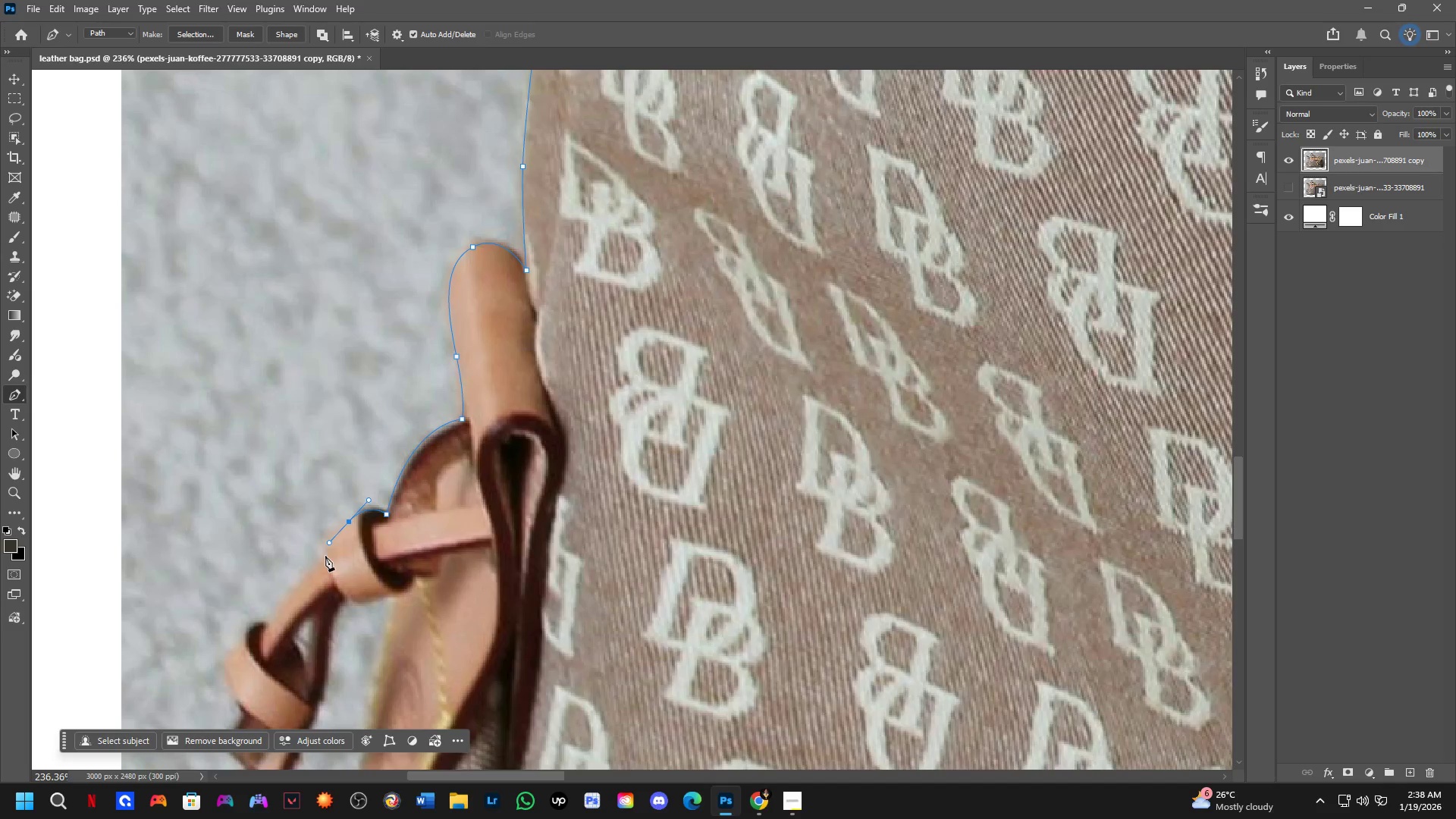 
left_click_drag(start_coordinate=[325, 556], to_coordinate=[325, 591])
 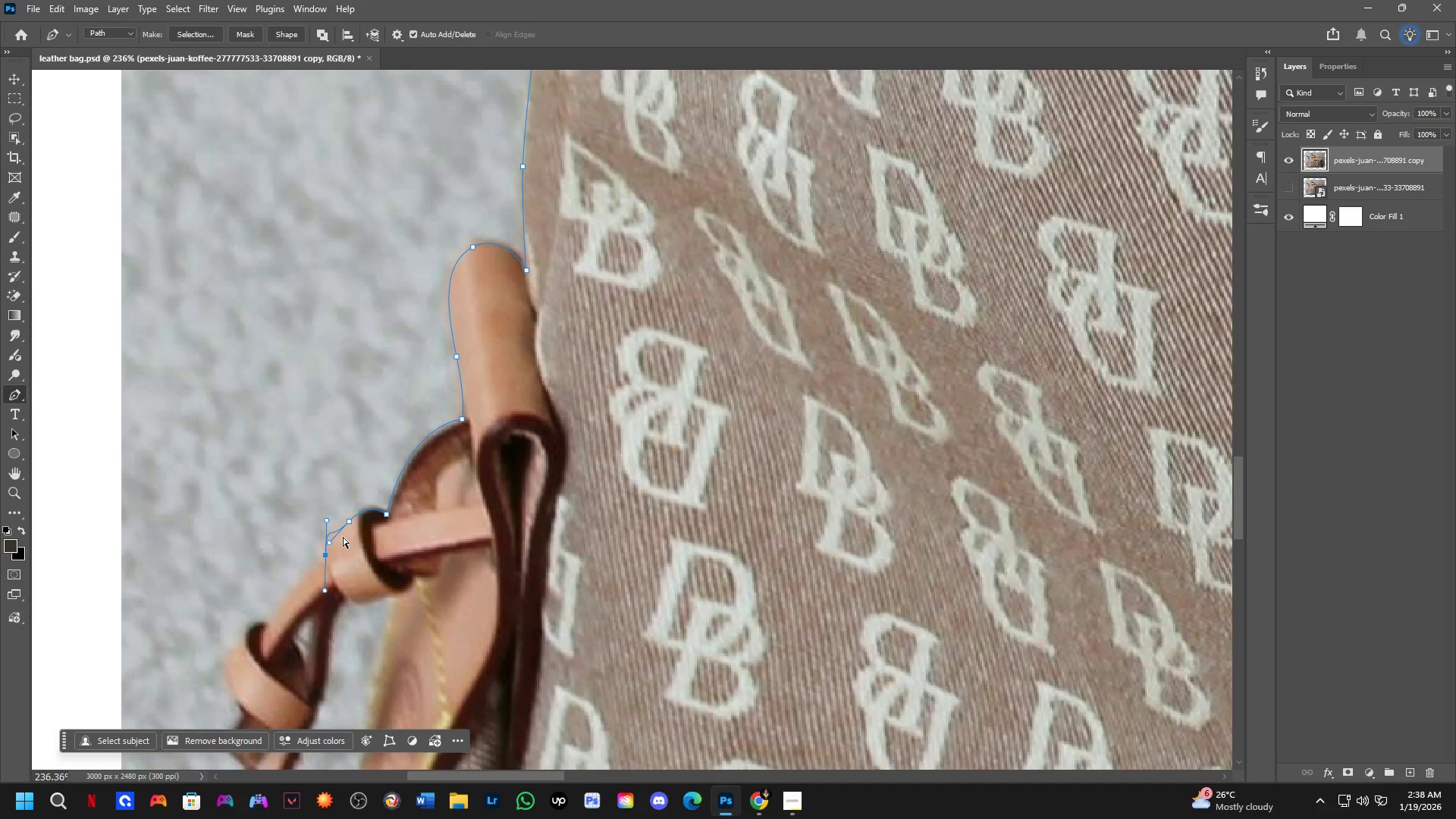 
key(Control+ControlLeft)
 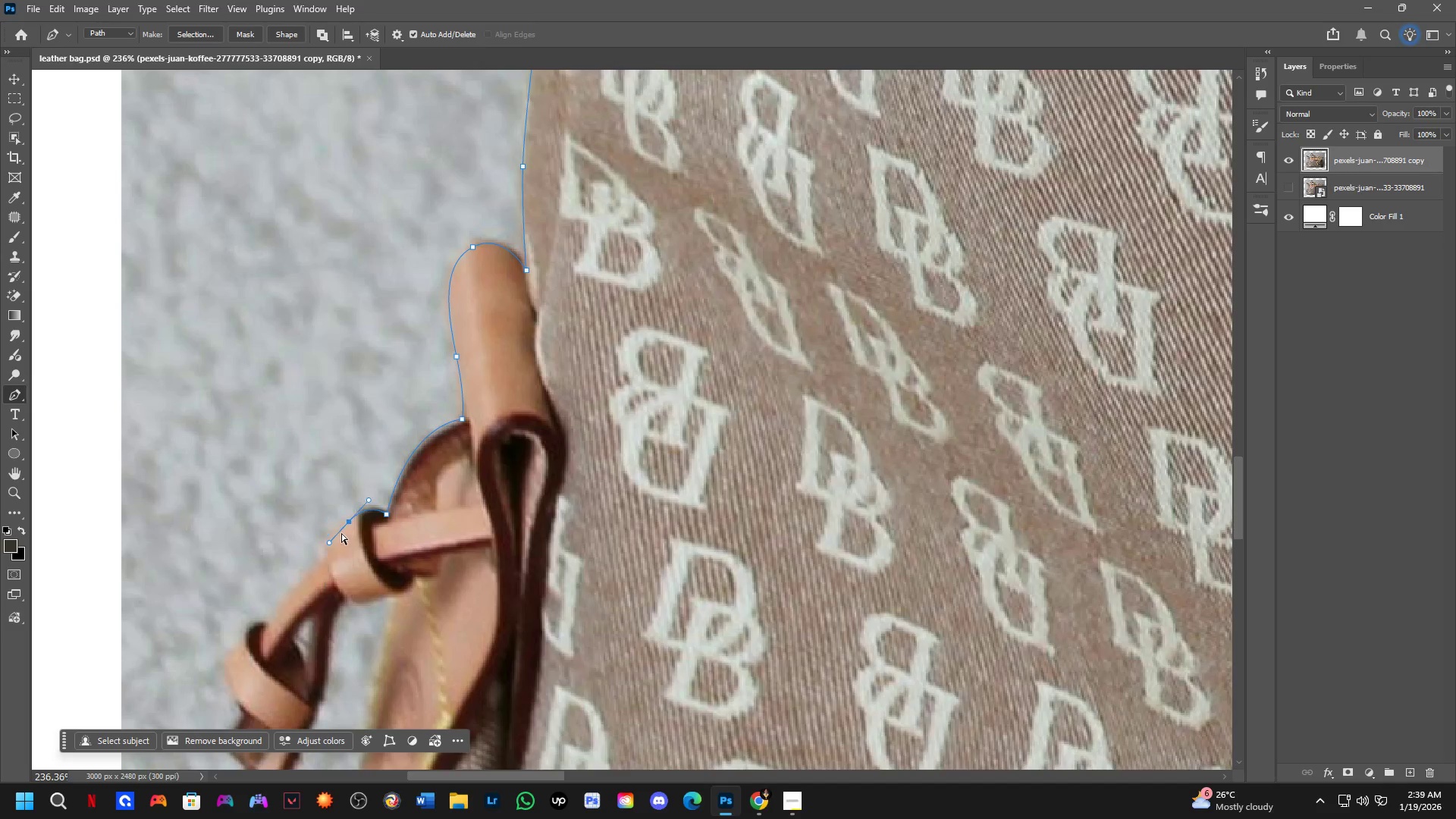 
key(Control+Z)
 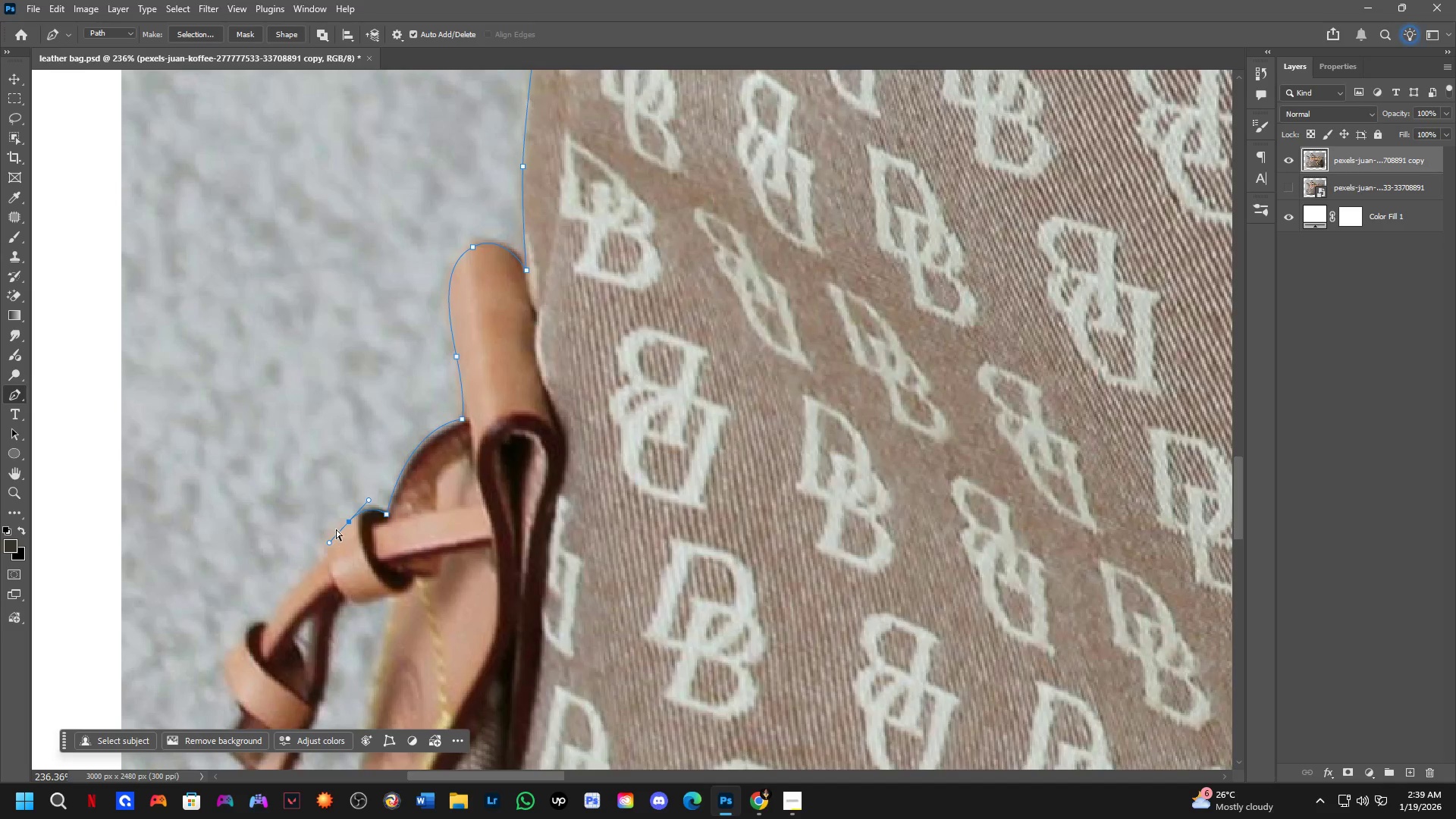 
key(Control+Z)
 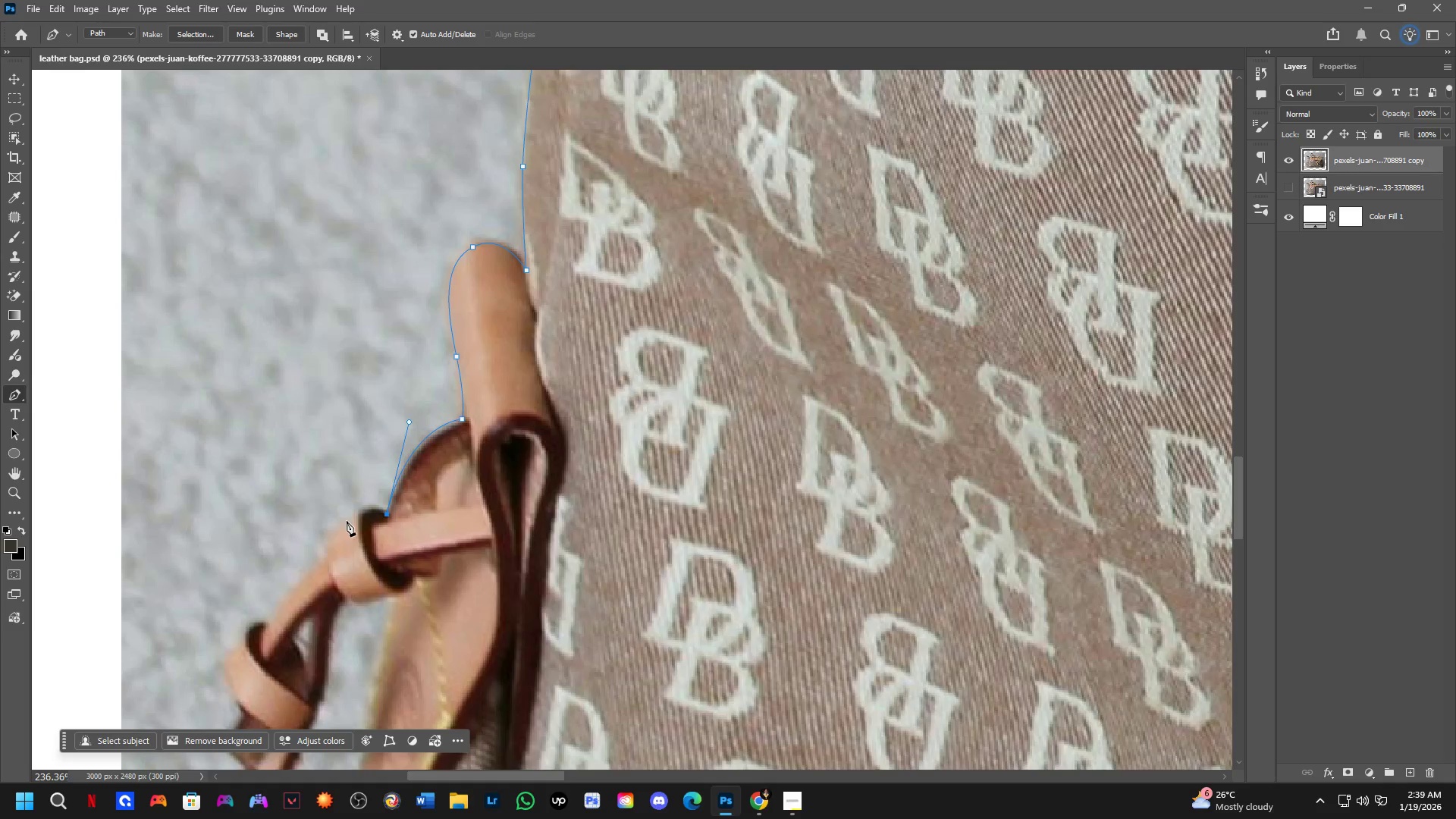 
left_click_drag(start_coordinate=[344, 522], to_coordinate=[320, 544])
 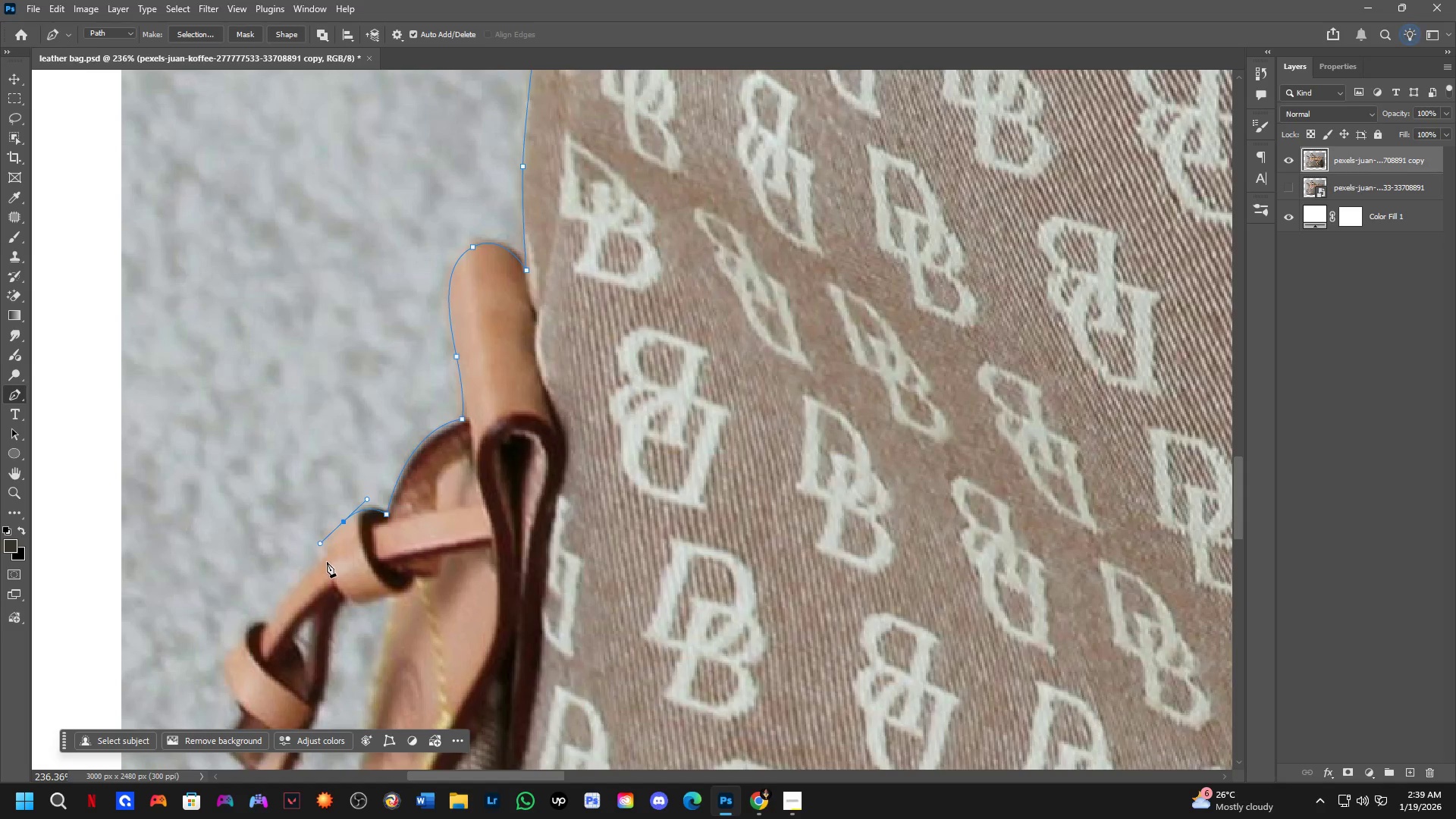 
left_click_drag(start_coordinate=[325, 560], to_coordinate=[326, 582])
 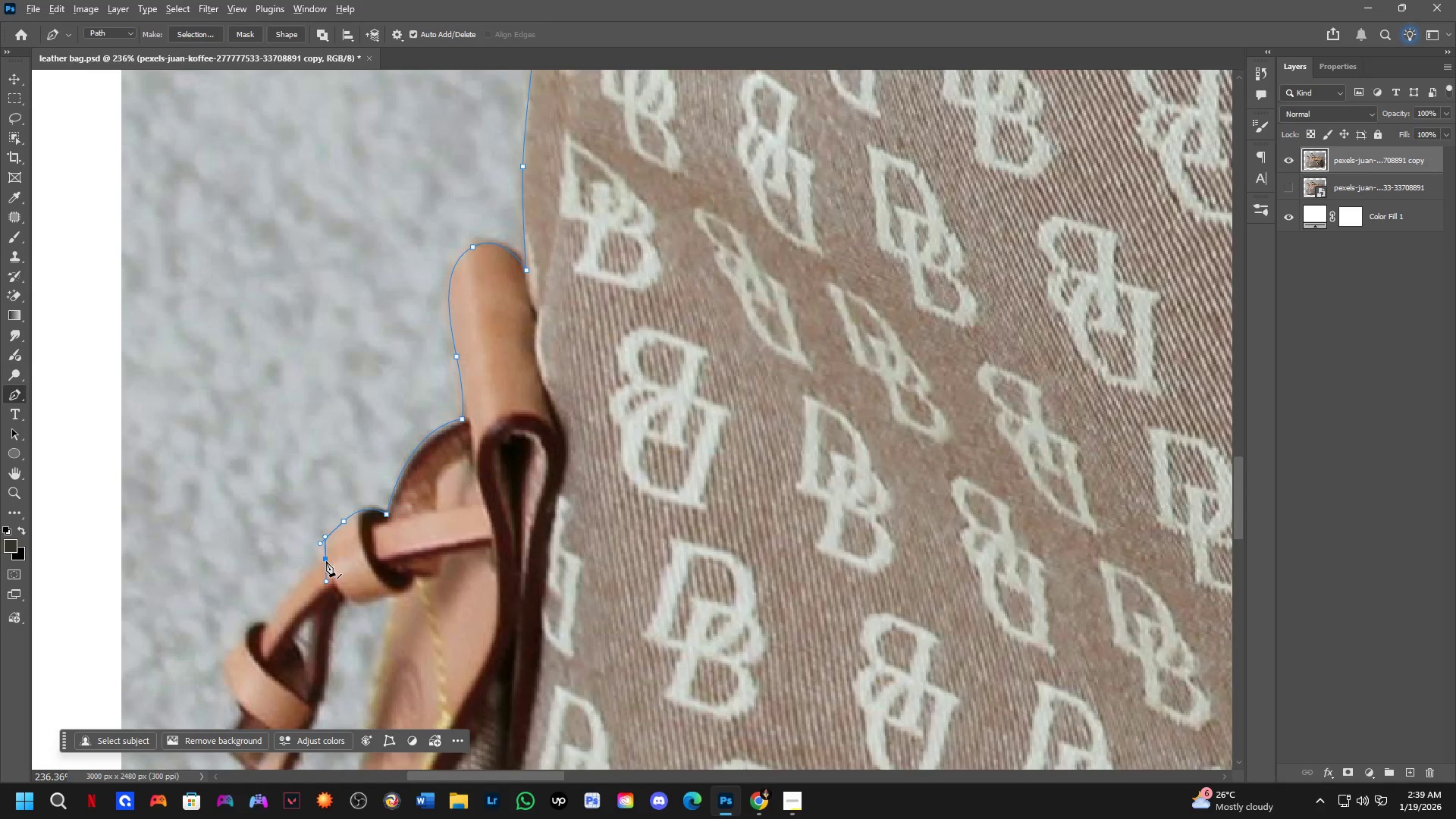 
left_click([326, 561])
 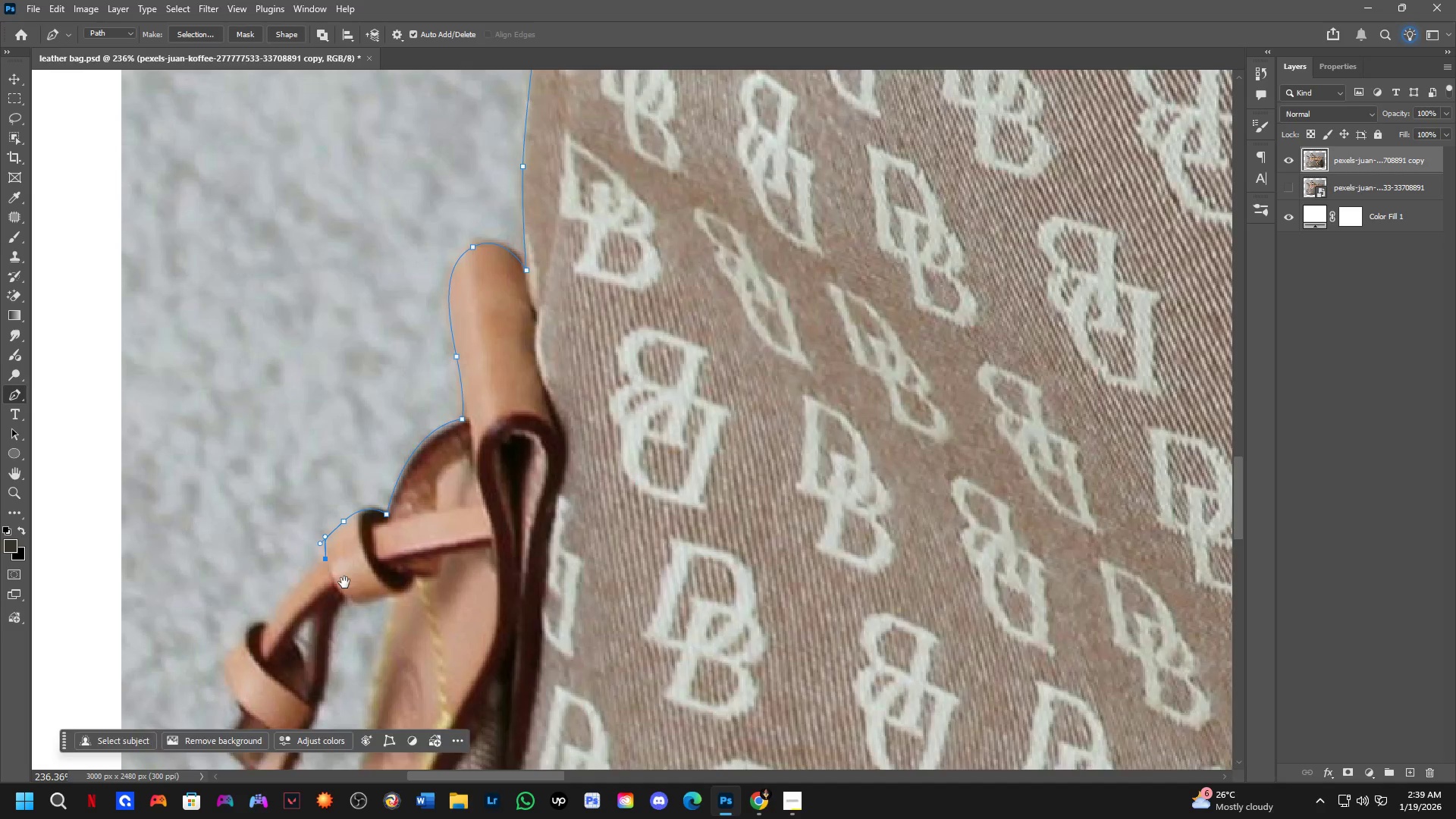 
hold_key(key=Space, duration=0.5)
 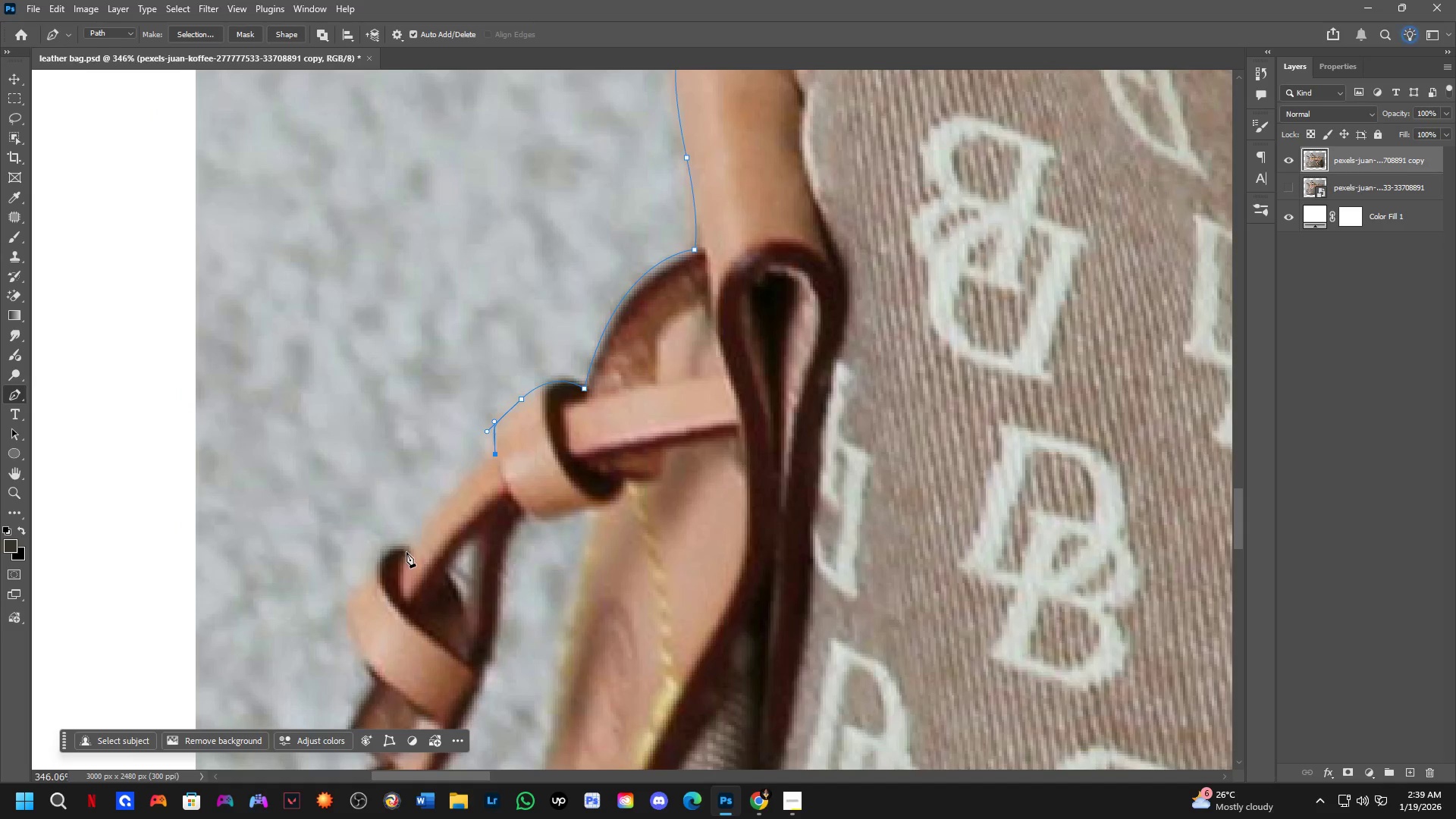 
left_click_drag(start_coordinate=[344, 584], to_coordinate=[476, 511])
 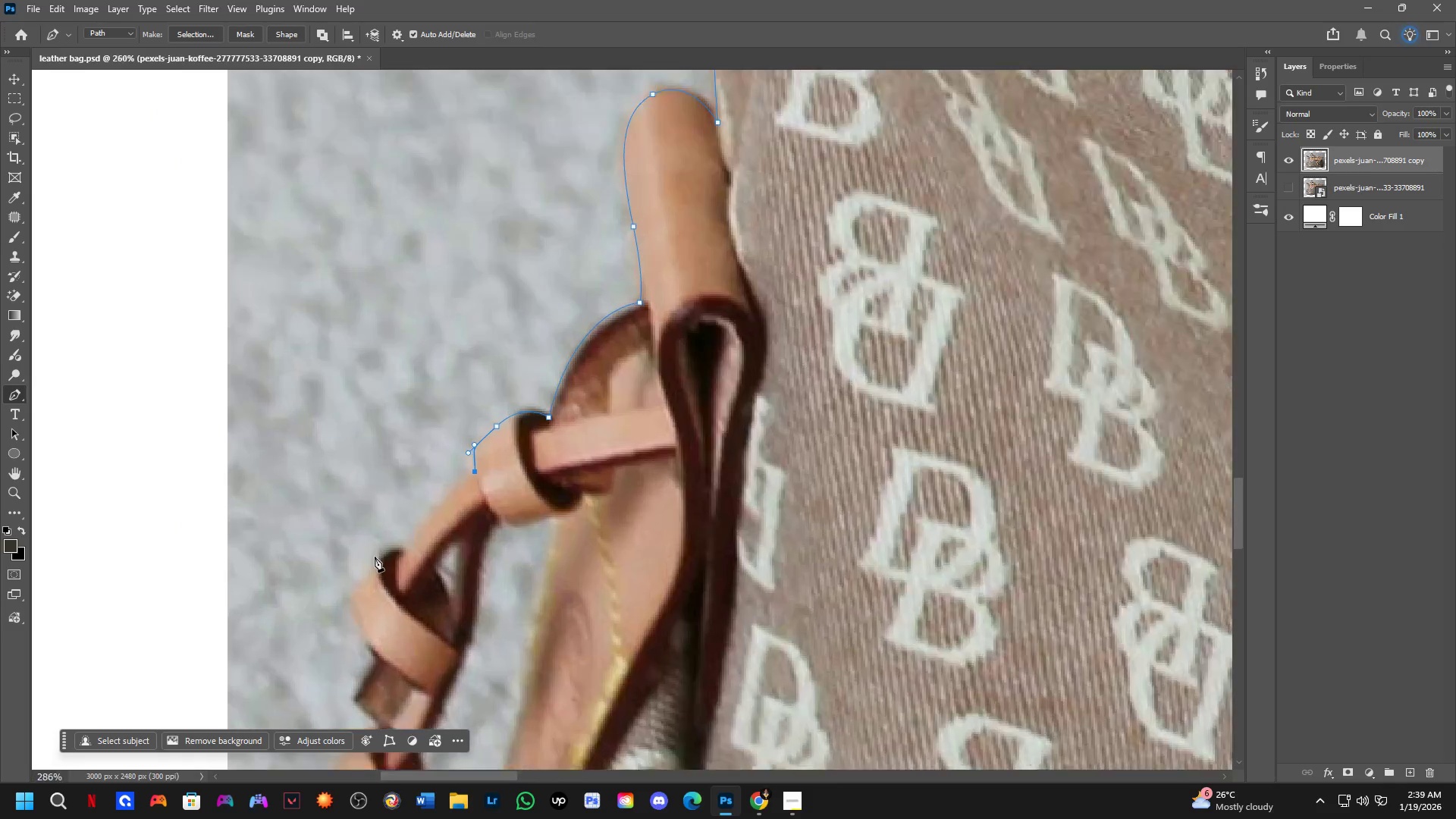 
scroll: coordinate [384, 554], scroll_direction: up, amount: 4.0
 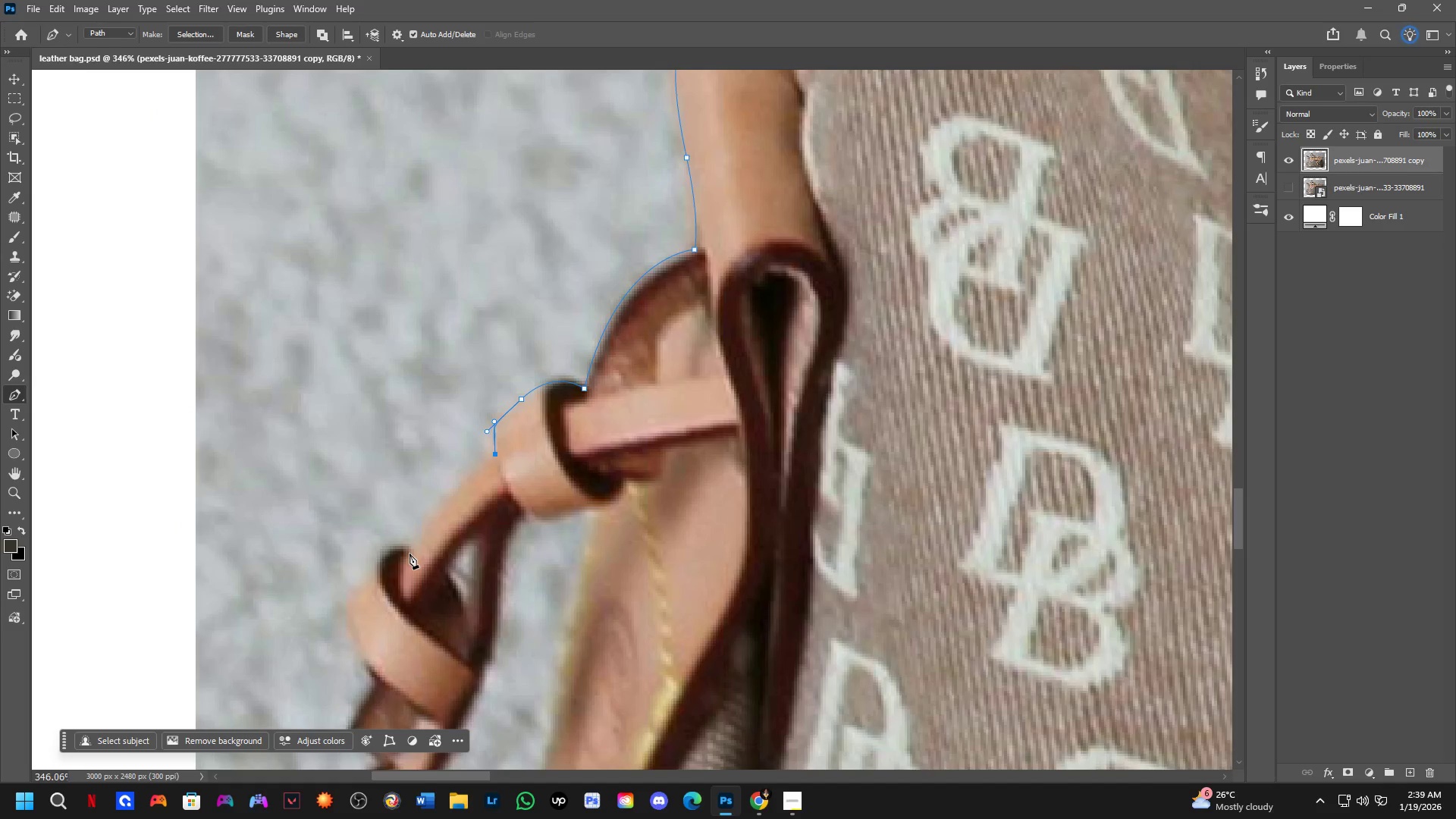 
left_click_drag(start_coordinate=[409, 554], to_coordinate=[366, 623])
 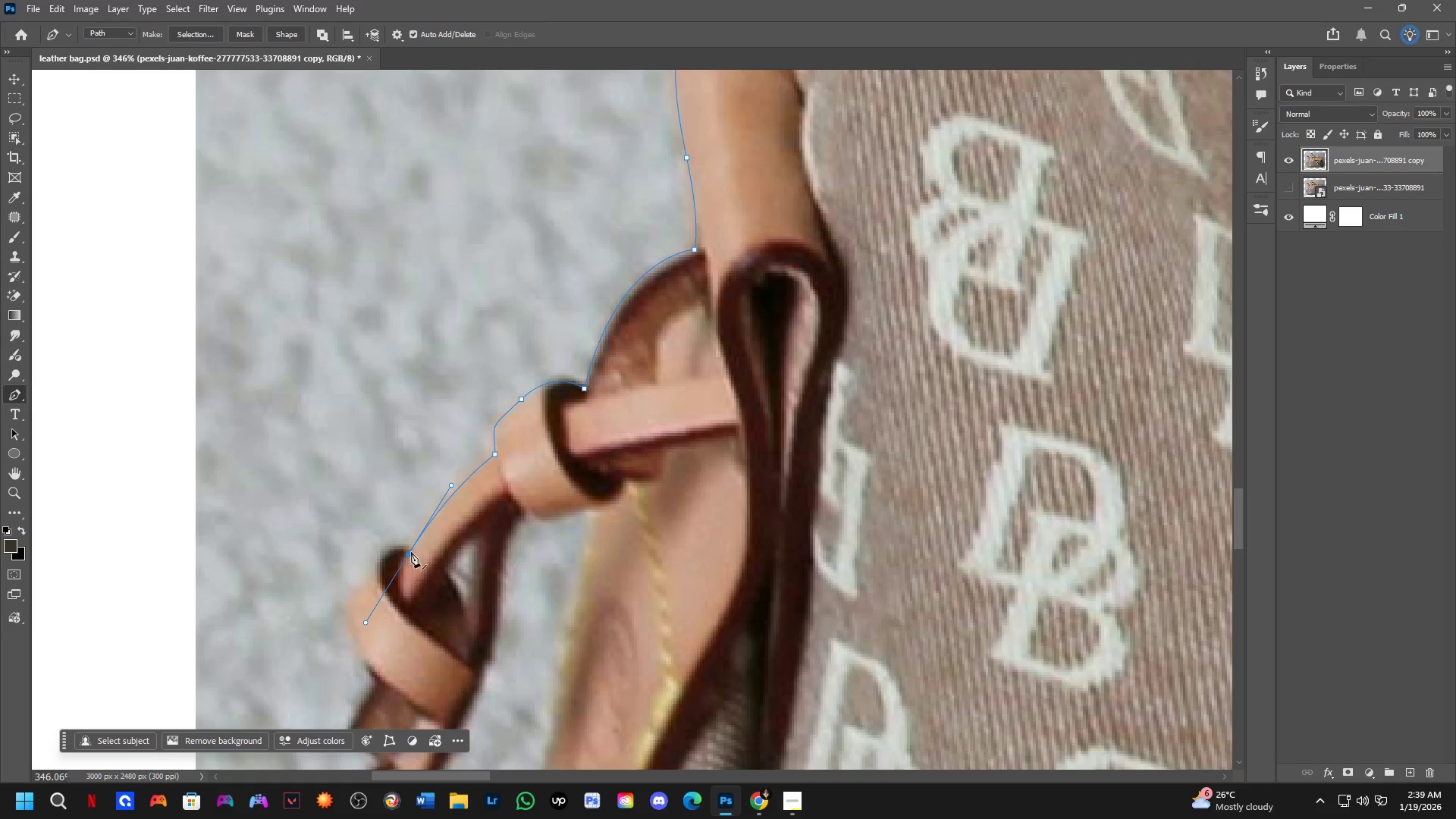 
hold_key(key=AltLeft, duration=0.44)
left_click([410, 553])
 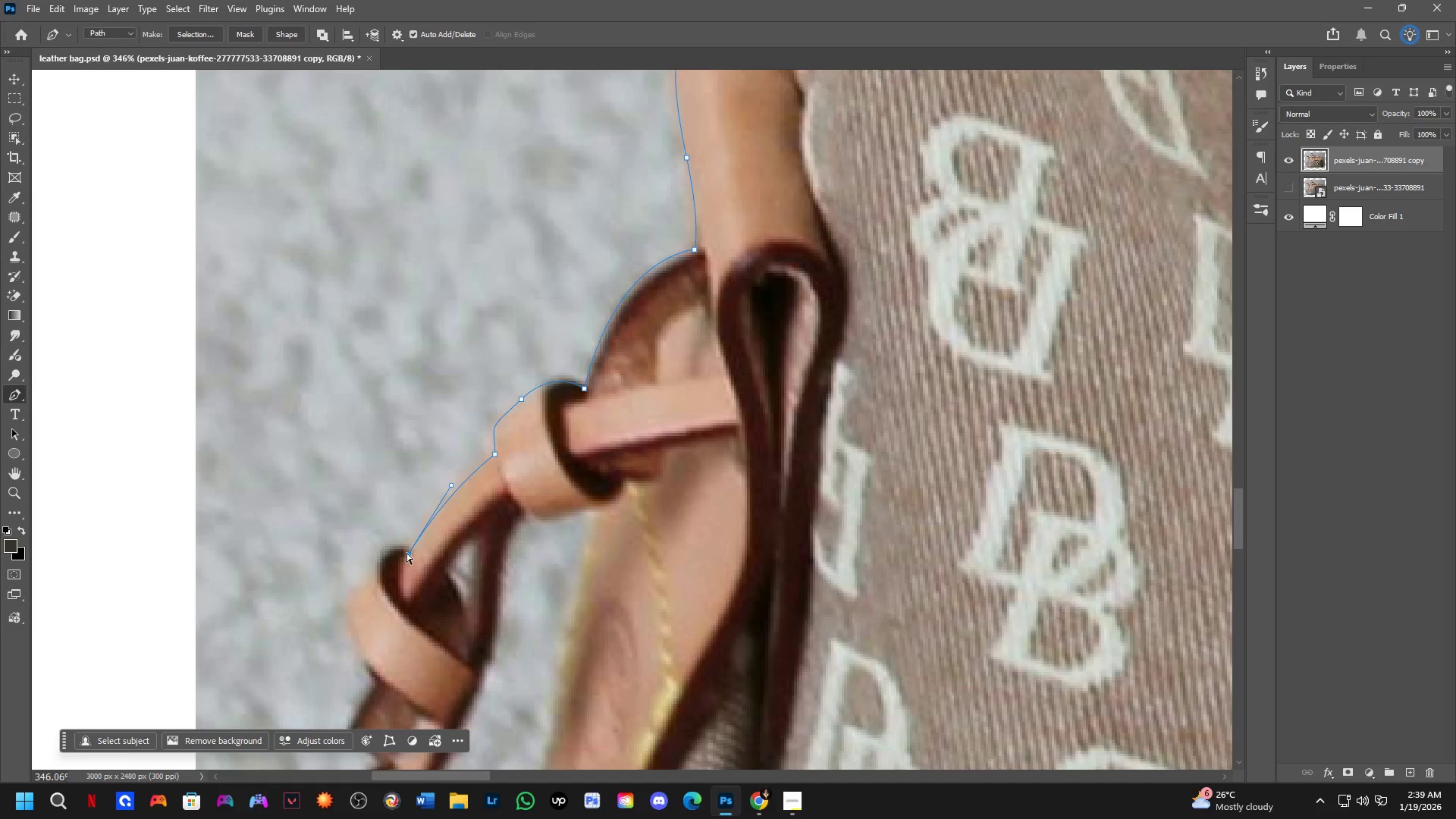 
hold_key(key=ControlLeft, duration=0.59)
left_click_drag(start_coordinate=[406, 553], to_coordinate=[409, 546])
 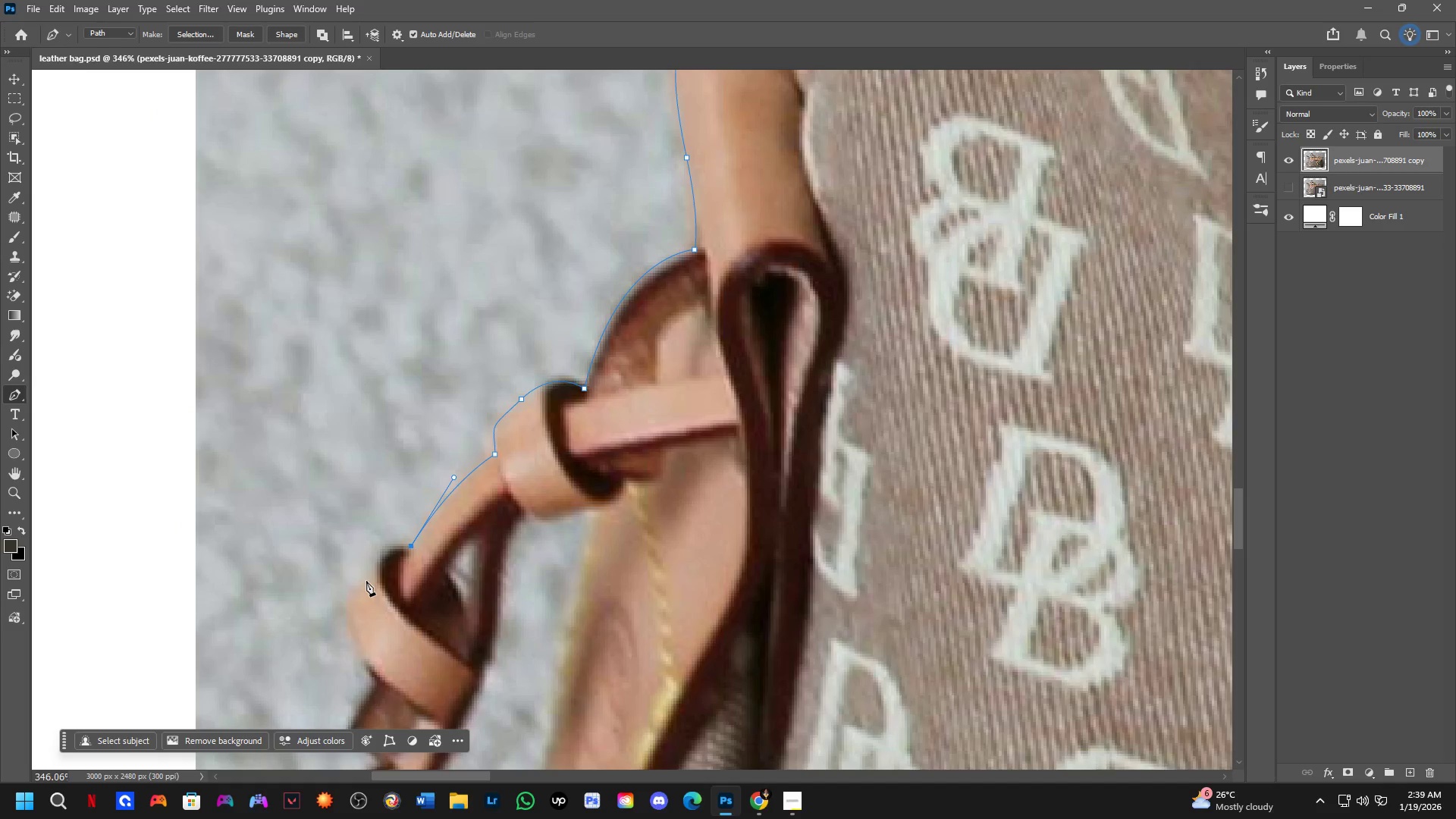 
left_click_drag(start_coordinate=[364, 581], to_coordinate=[345, 620])
 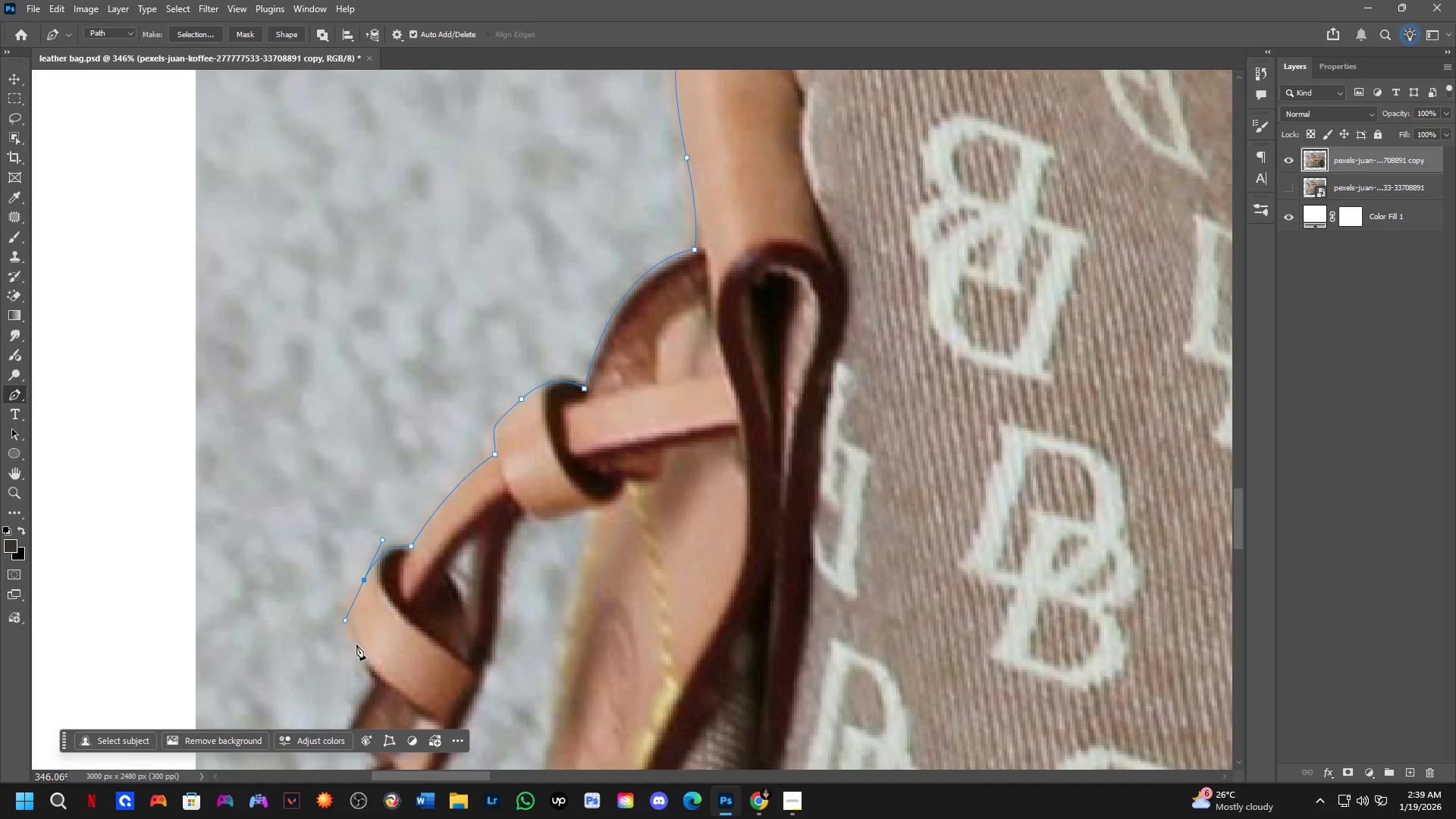 
left_click_drag(start_coordinate=[359, 650], to_coordinate=[385, 698])
 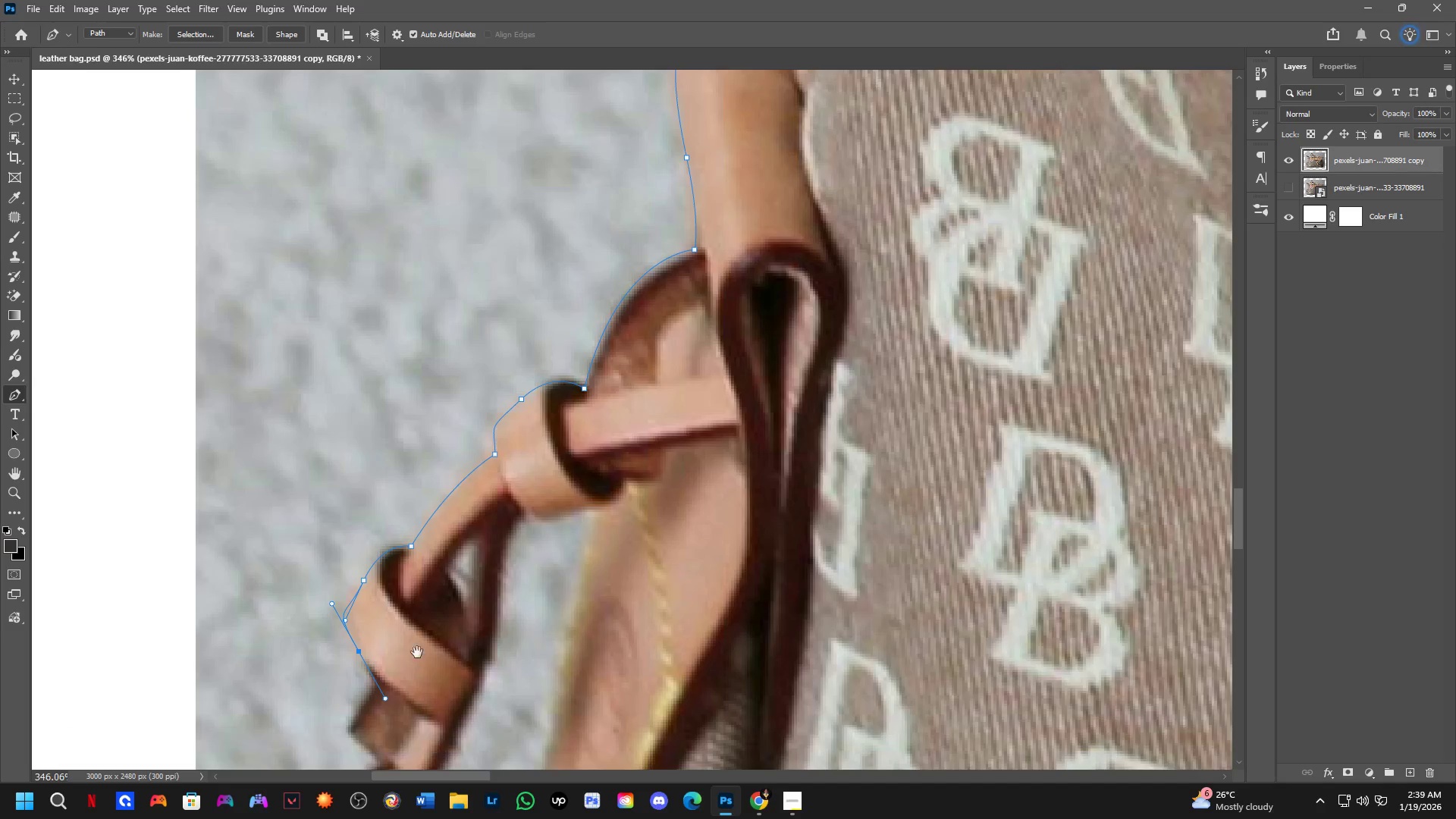 
hold_key(key=Space, duration=0.47)
 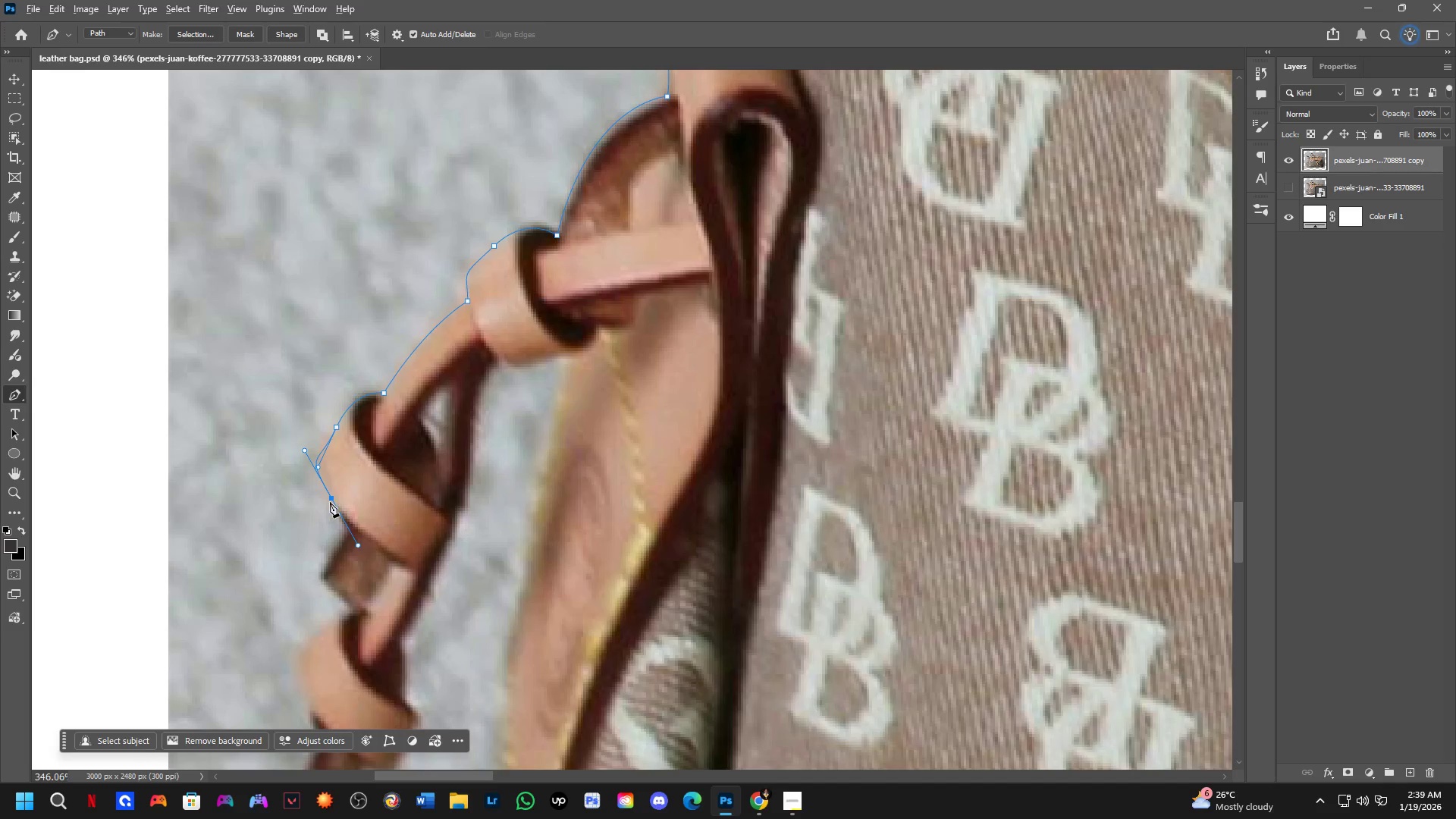 
left_click_drag(start_coordinate=[419, 656], to_coordinate=[391, 503])
 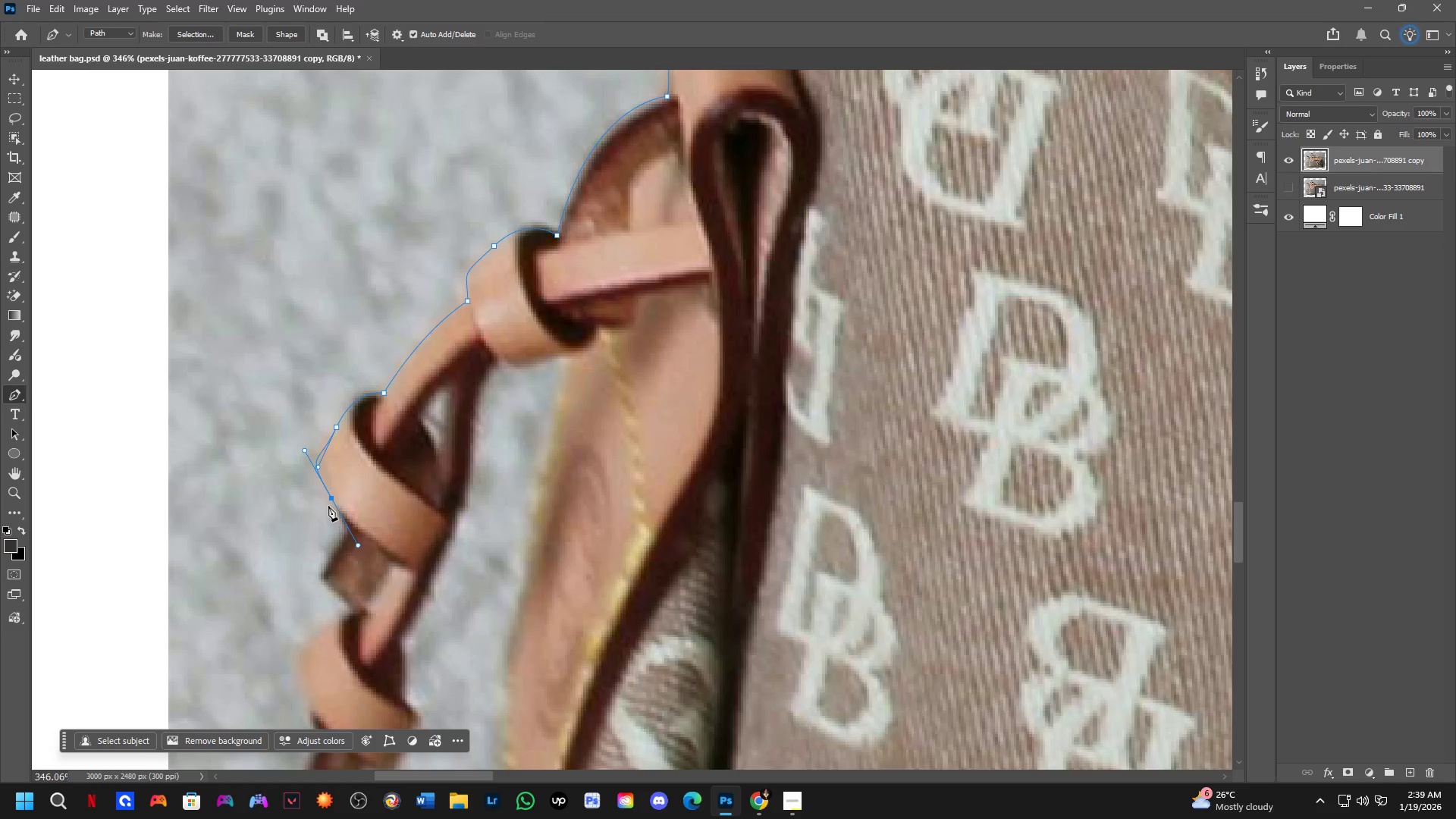 
hold_key(key=AltLeft, duration=0.67)
left_click([332, 498])
 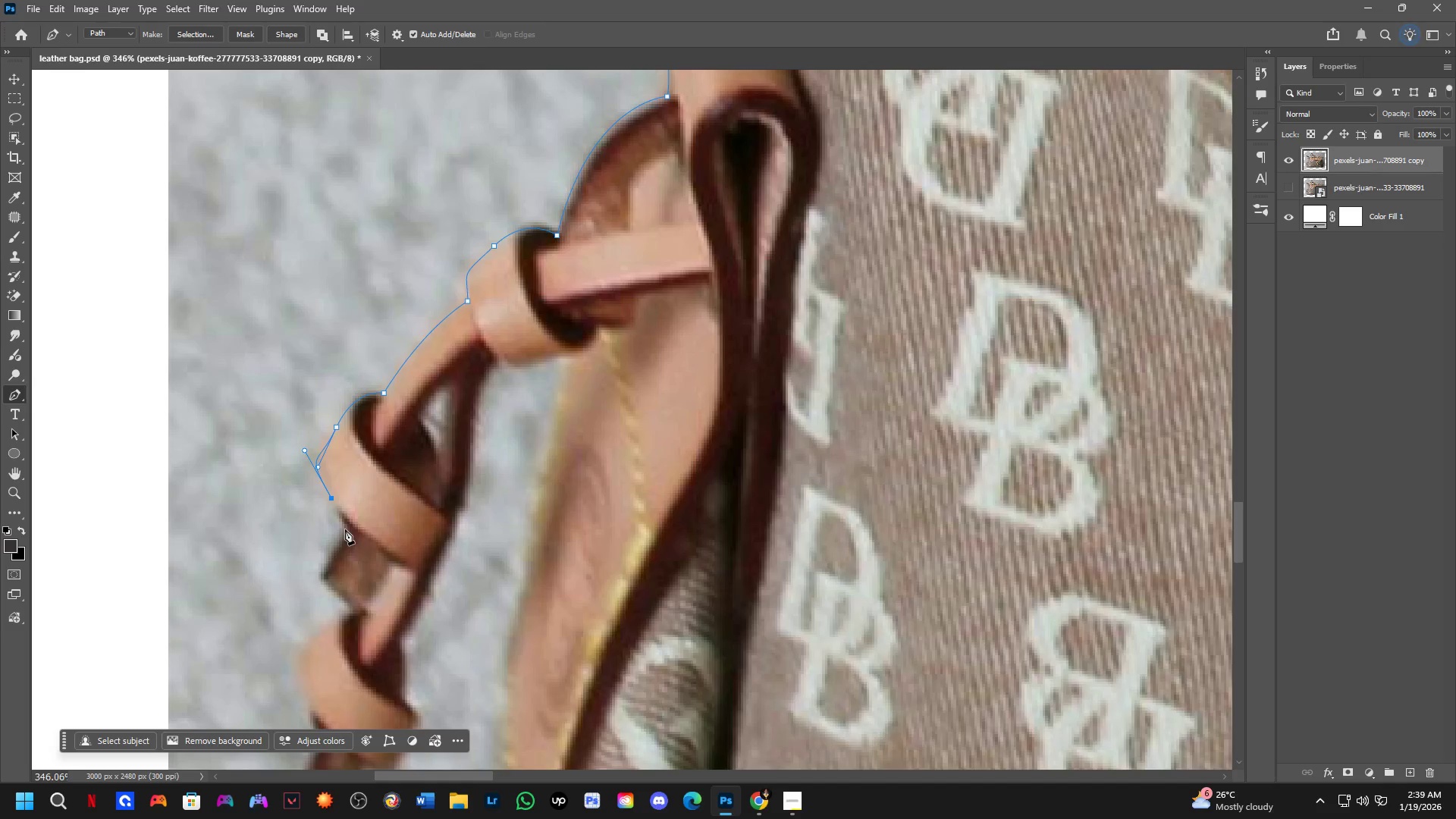 
left_click([347, 523])
 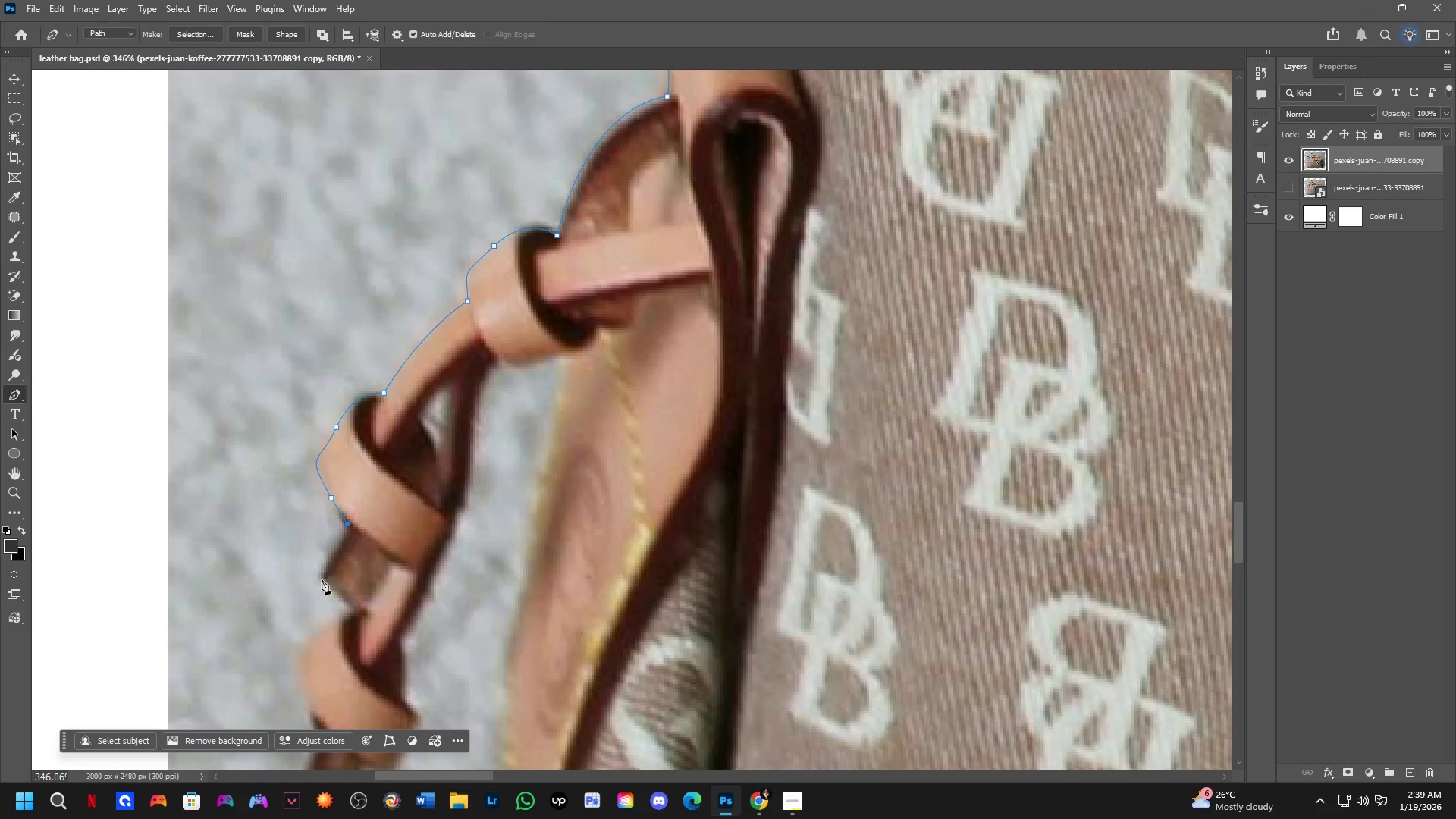 
left_click([322, 579])
 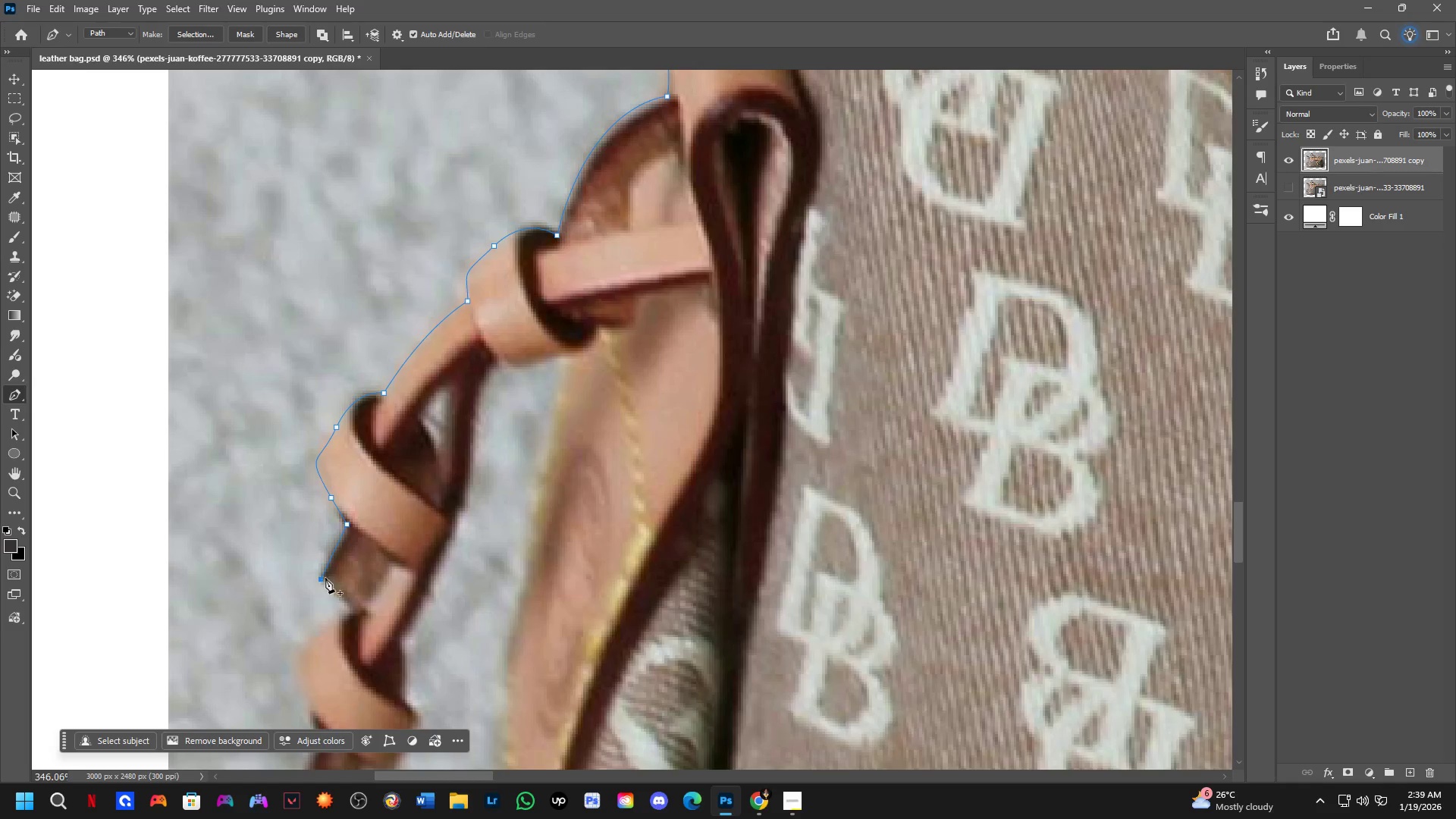 
key(Shift+ShiftLeft)
 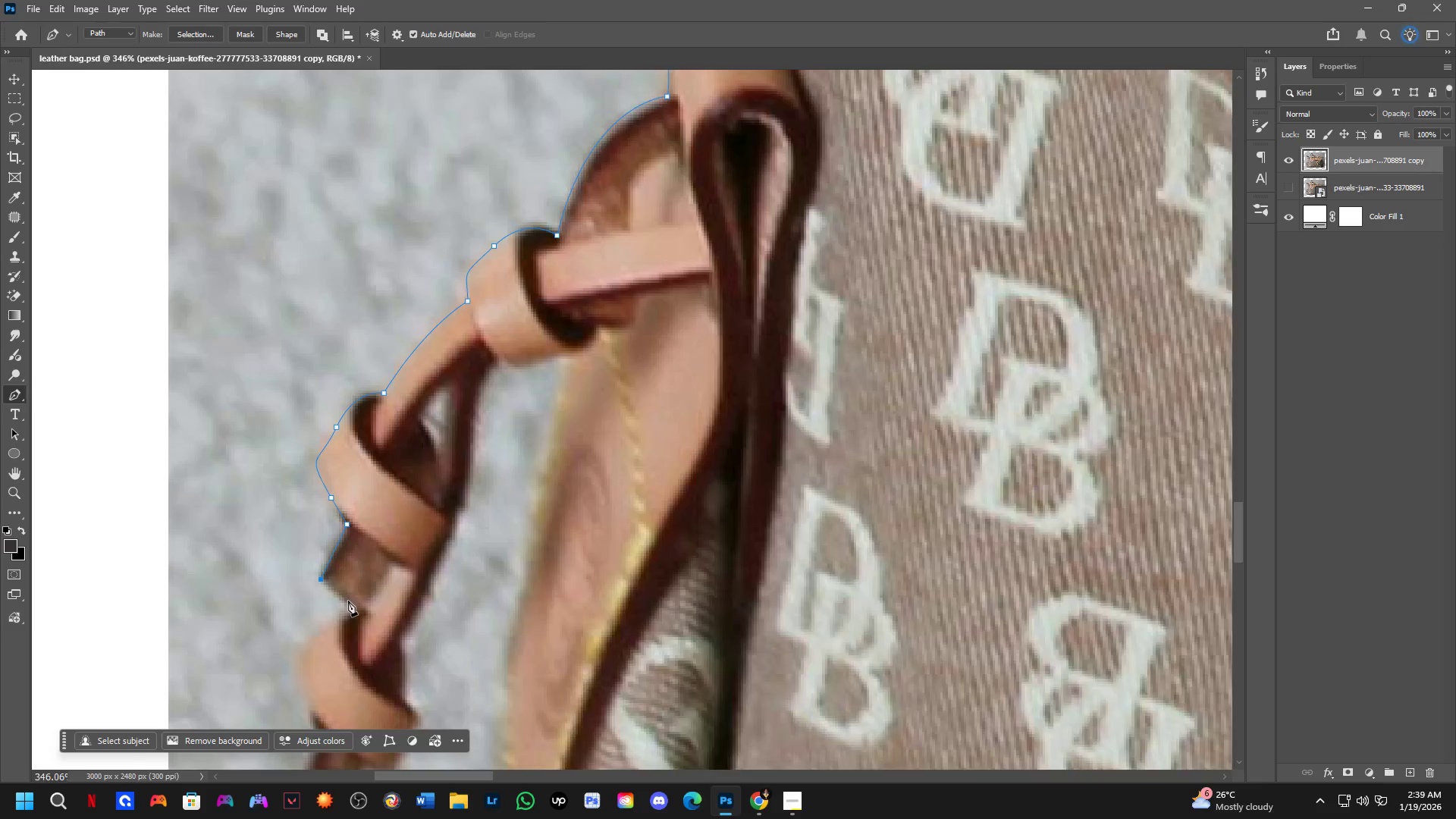 
scroll: coordinate [349, 605], scroll_direction: up, amount: 3.0
 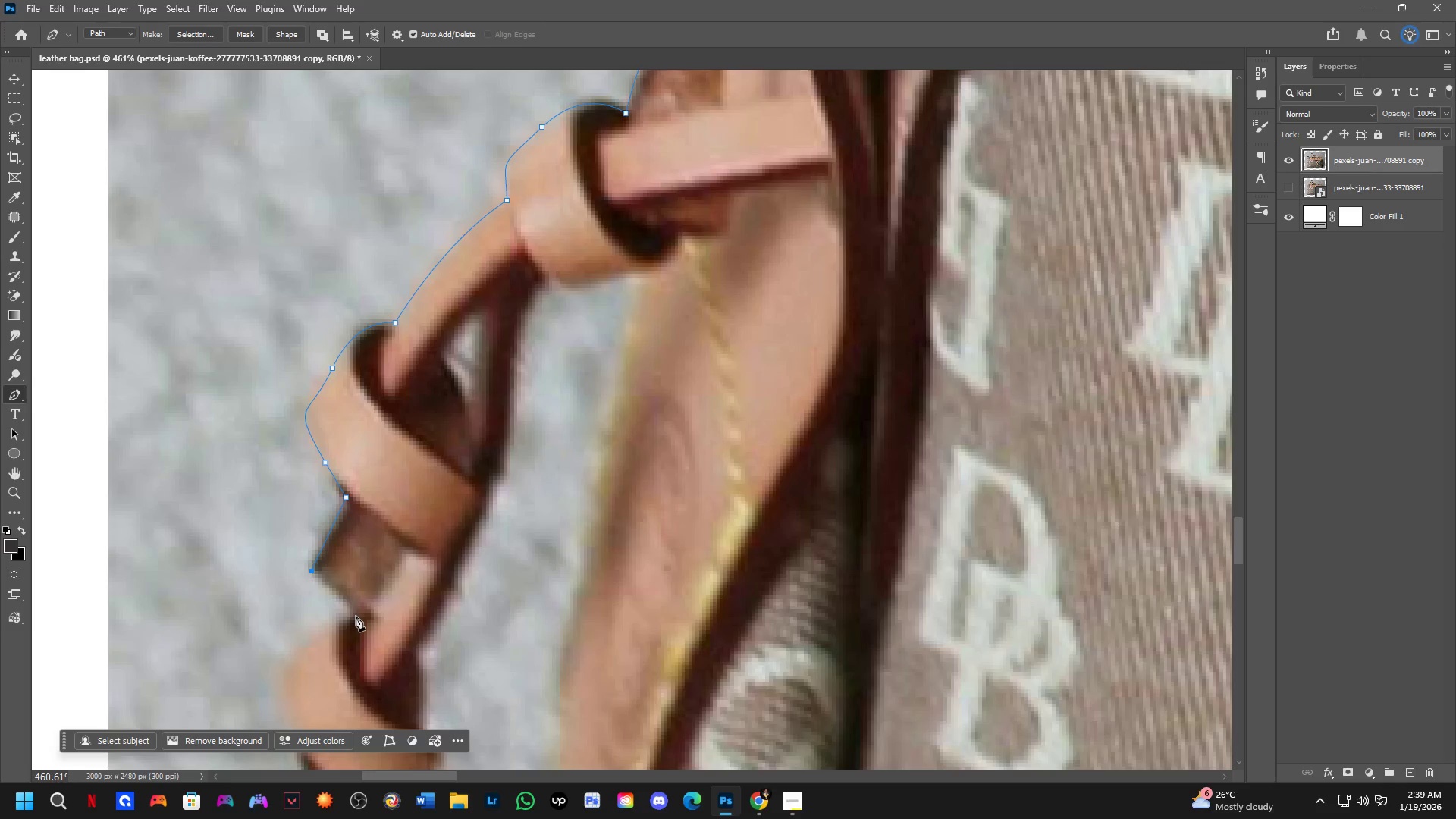 
left_click([356, 616])
 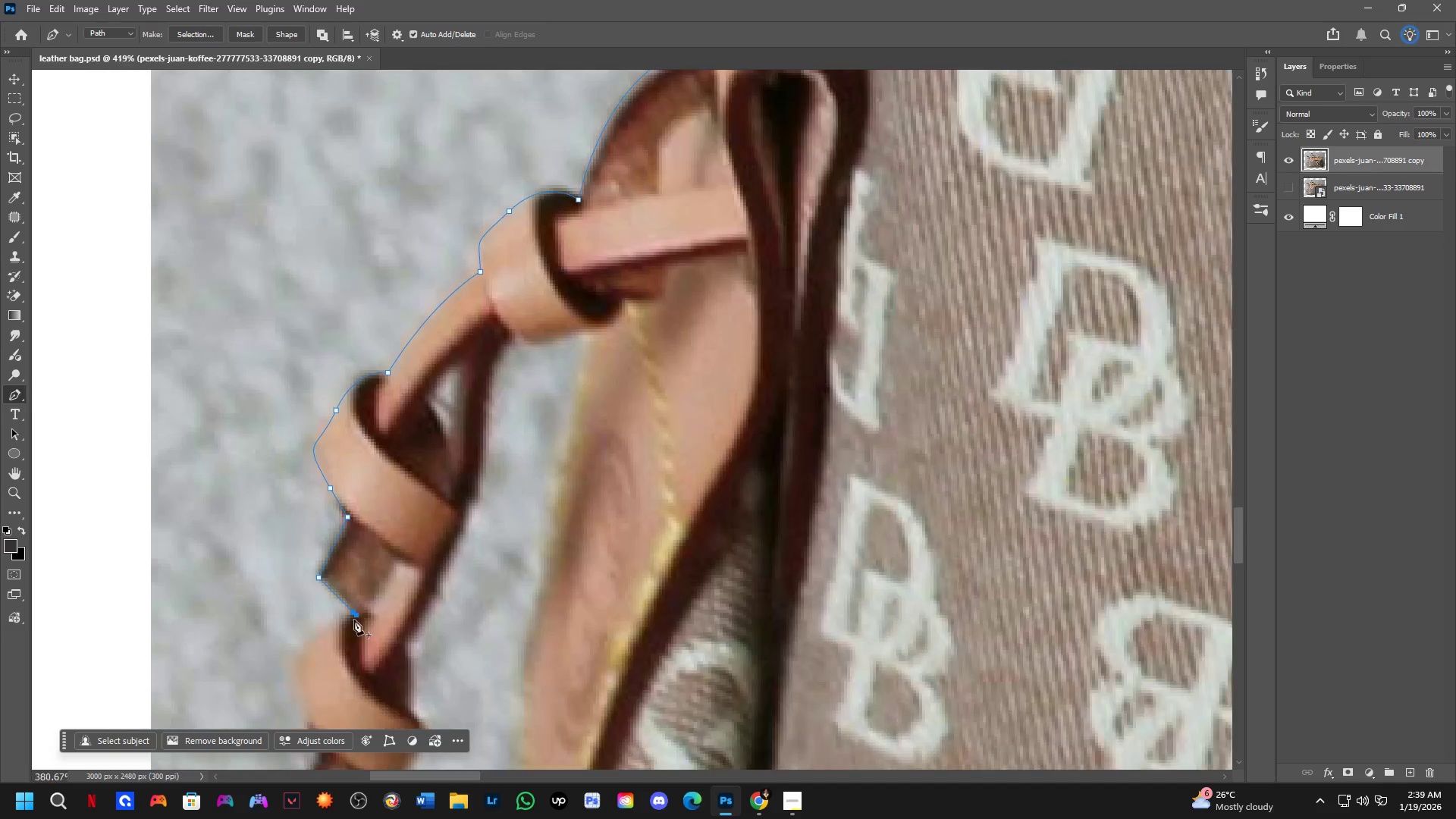 
hold_key(key=Space, duration=0.48)
 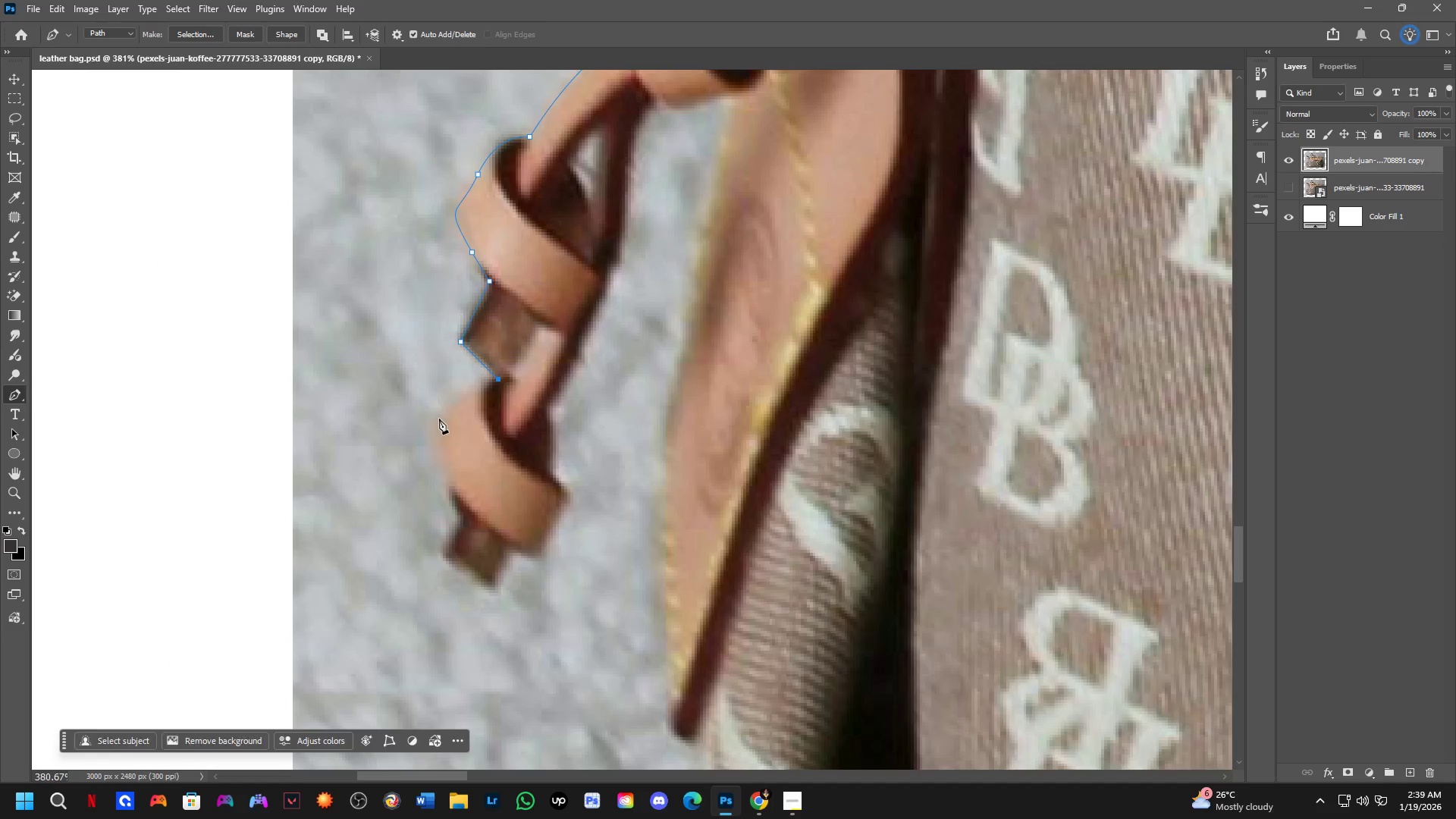 
left_click_drag(start_coordinate=[356, 650], to_coordinate=[497, 414])
 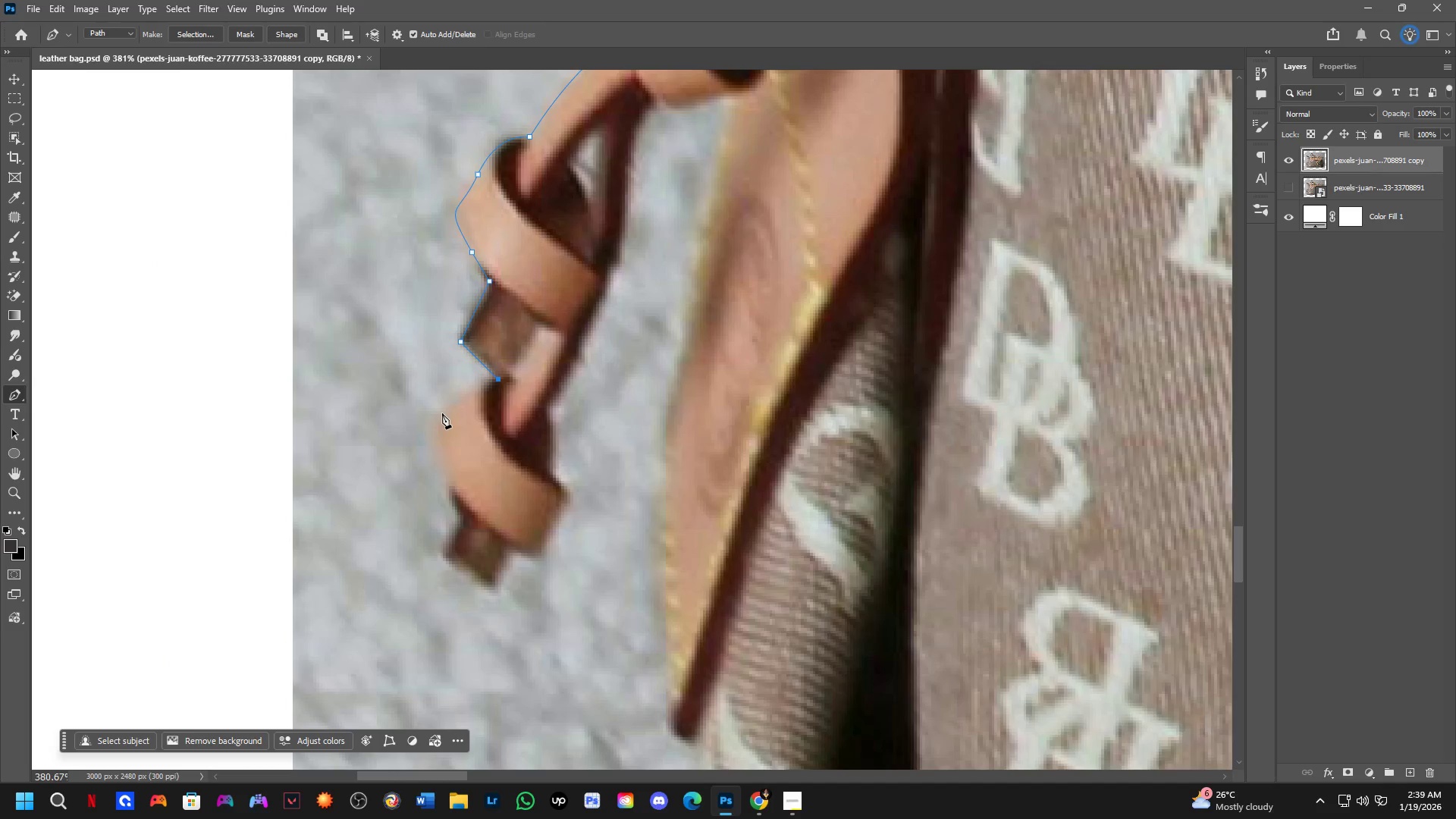 
scroll: coordinate [354, 611], scroll_direction: down, amount: 2.0
 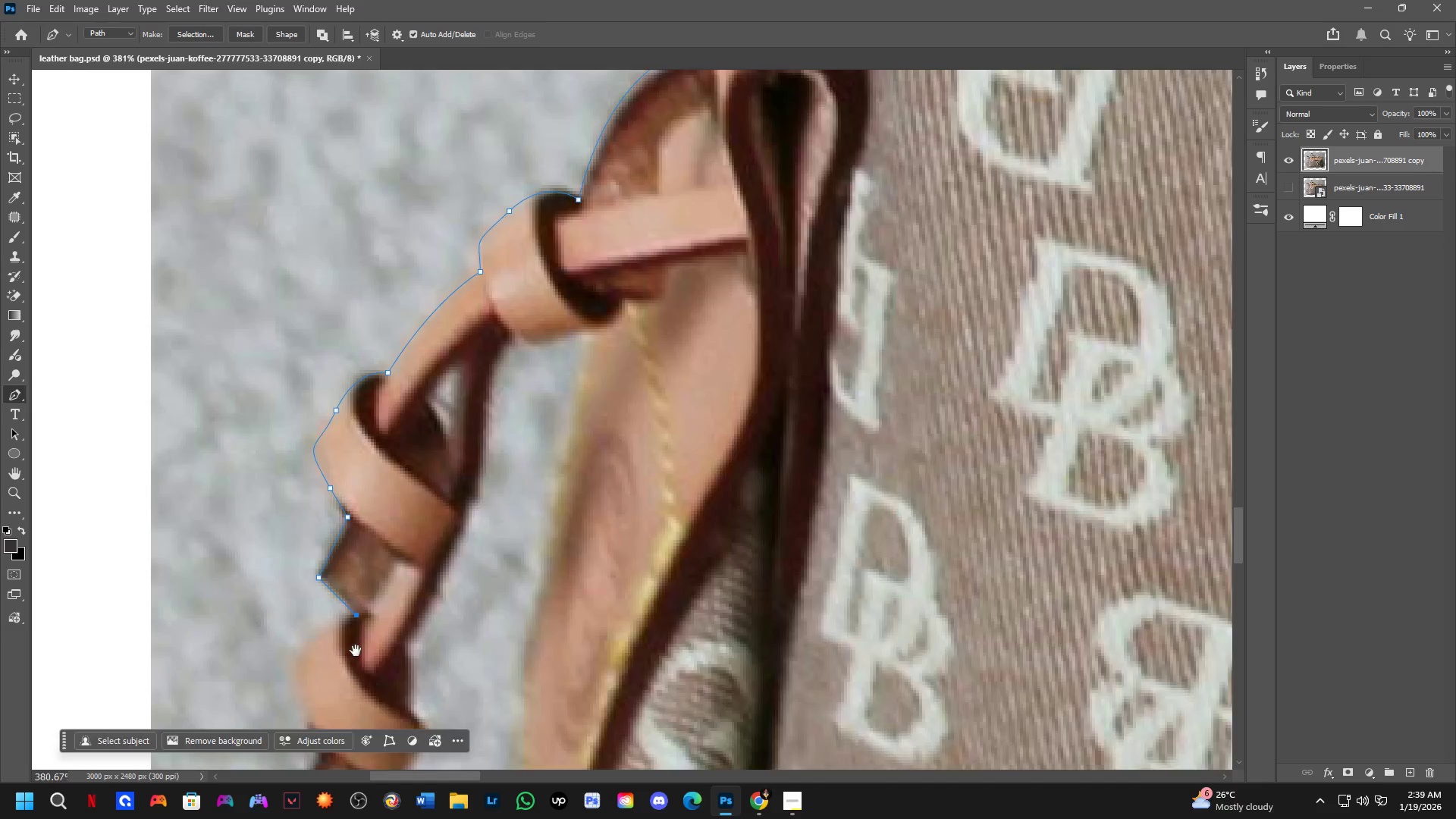 
left_click_drag(start_coordinate=[438, 420], to_coordinate=[430, 446])
 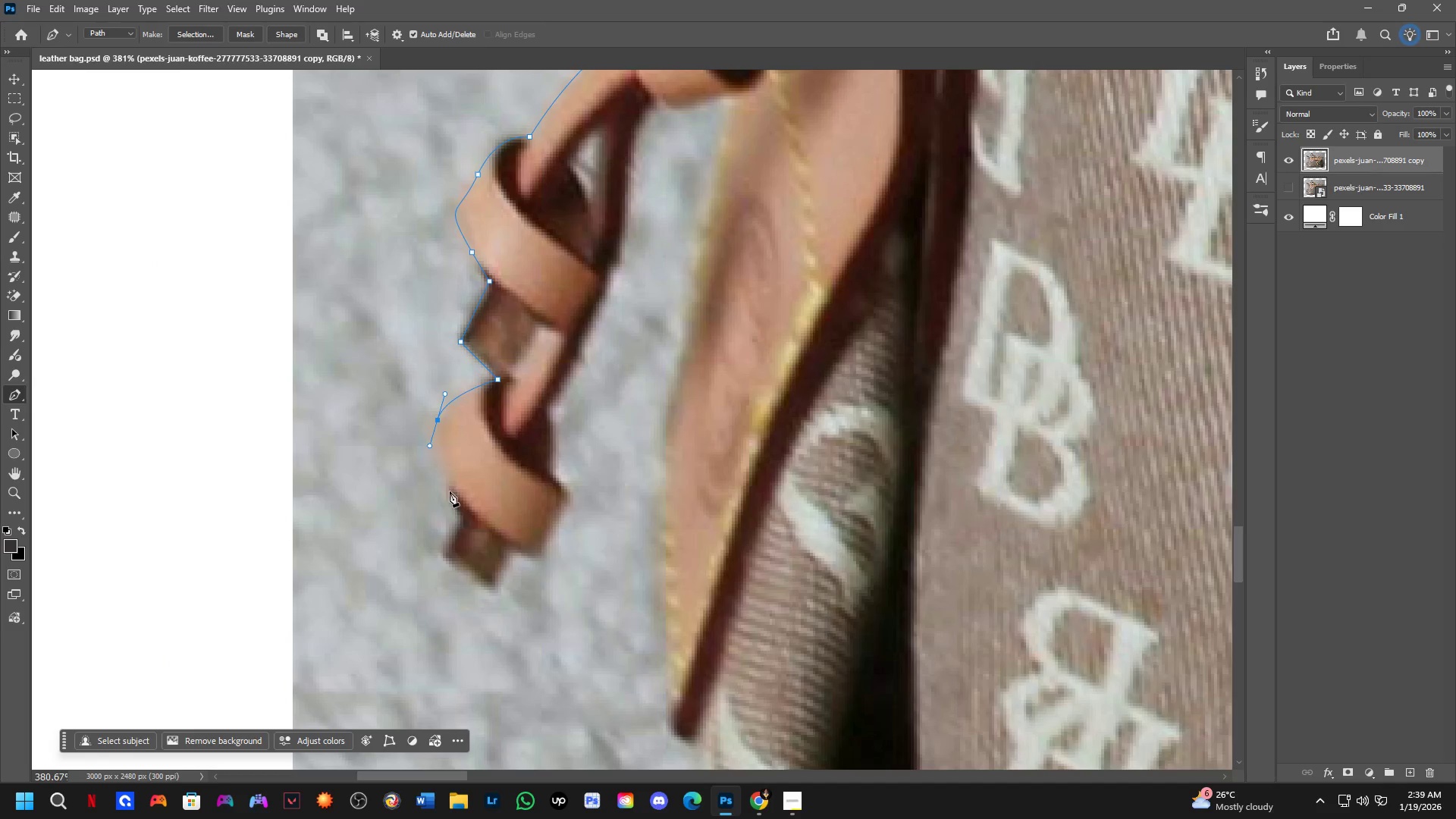 
left_click_drag(start_coordinate=[447, 487], to_coordinate=[453, 501])
 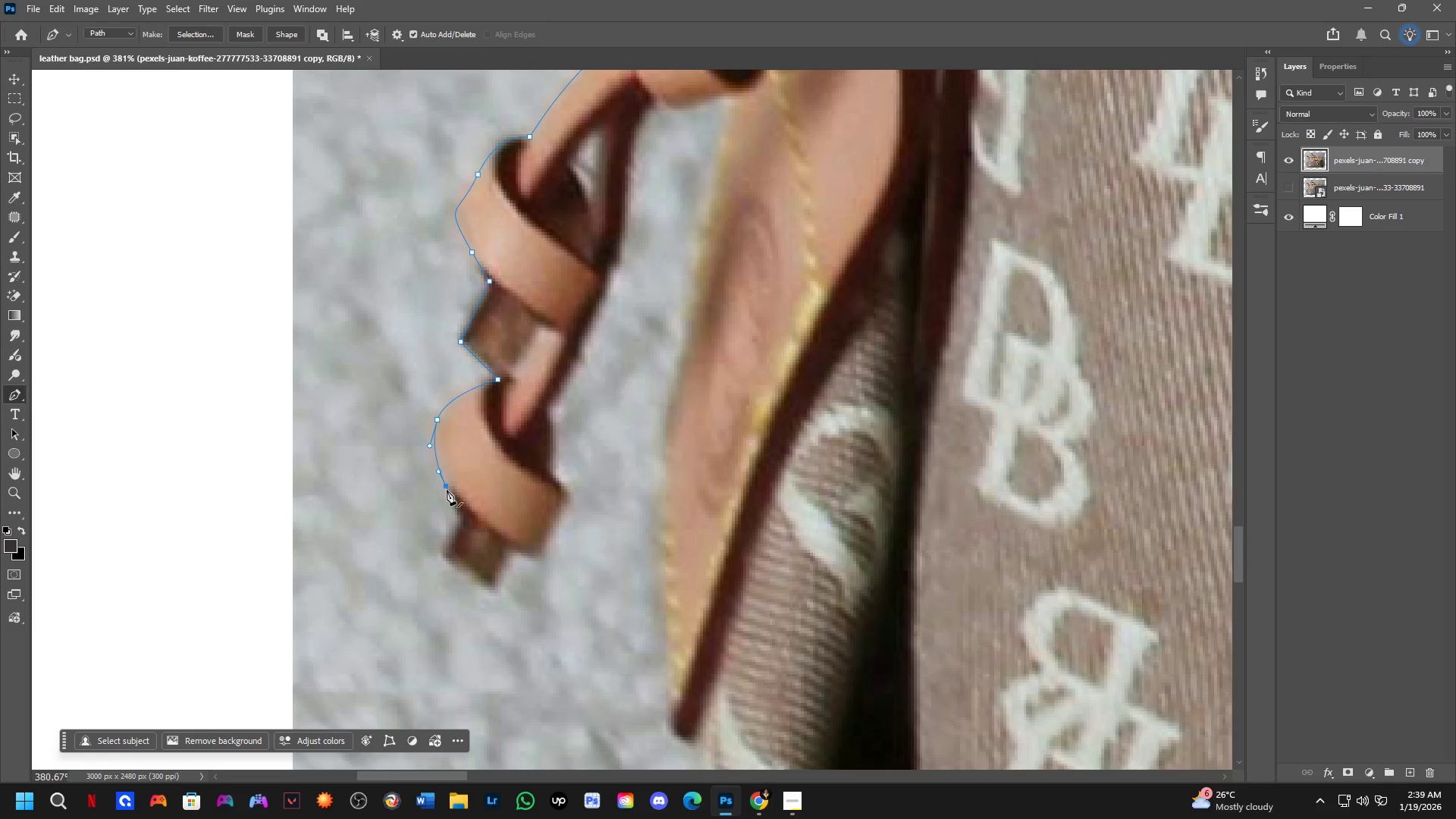 
hold_key(key=AltLeft, duration=0.34)
left_click([445, 486])
 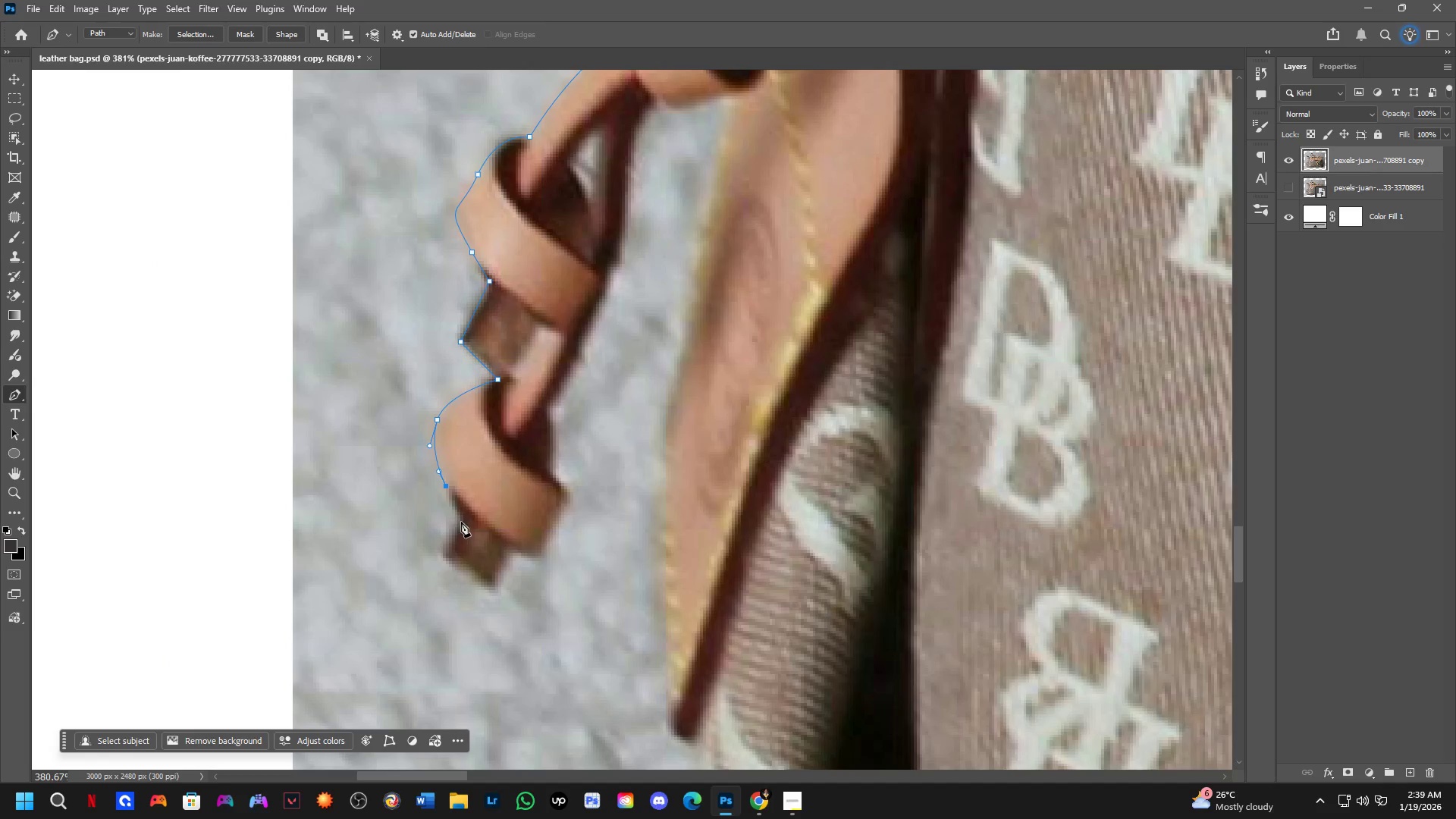 
left_click_drag(start_coordinate=[461, 521], to_coordinate=[469, 535])
 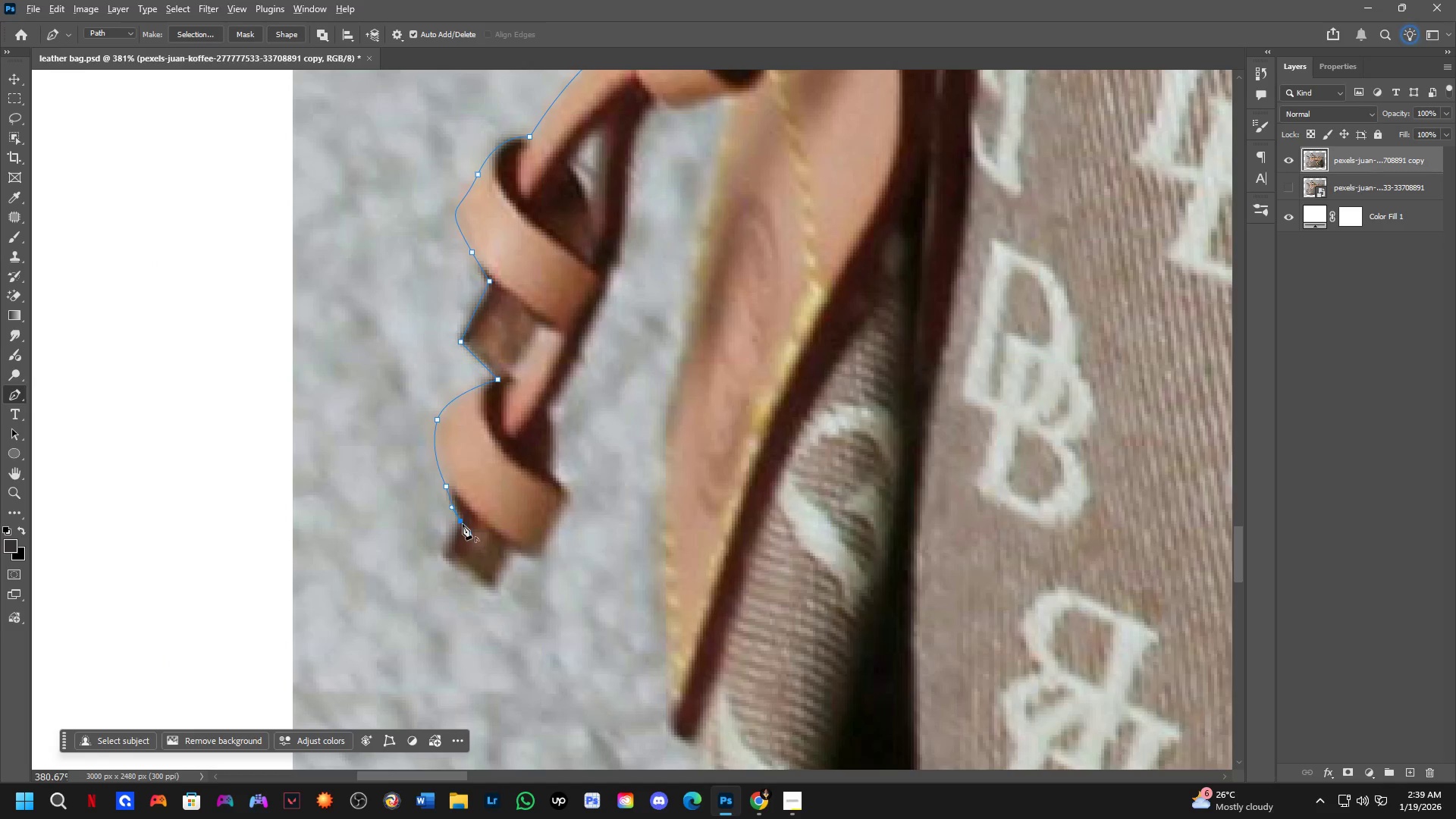 
hold_key(key=AltLeft, duration=0.44)
left_click([461, 520])
 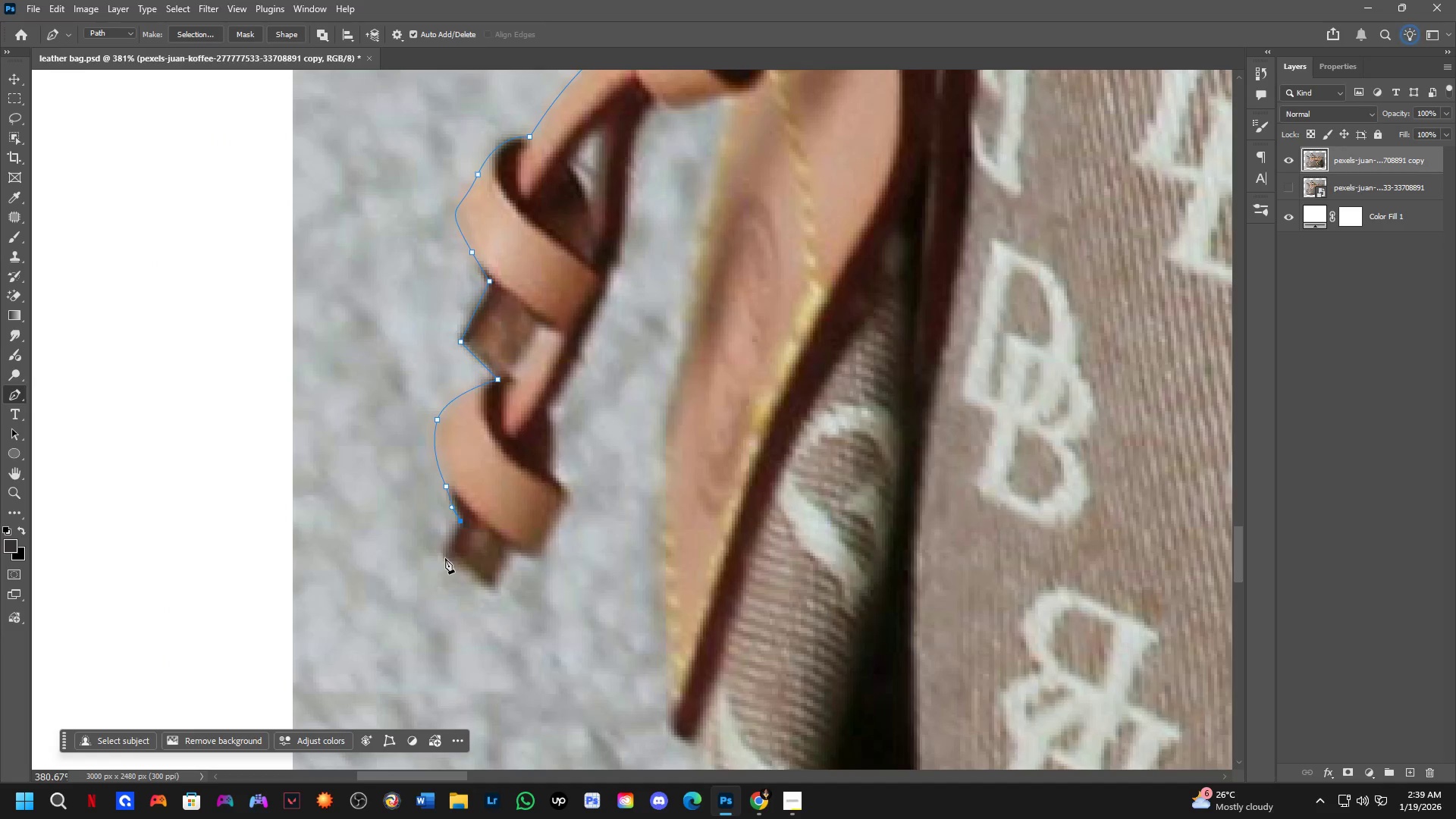 
left_click([444, 557])
 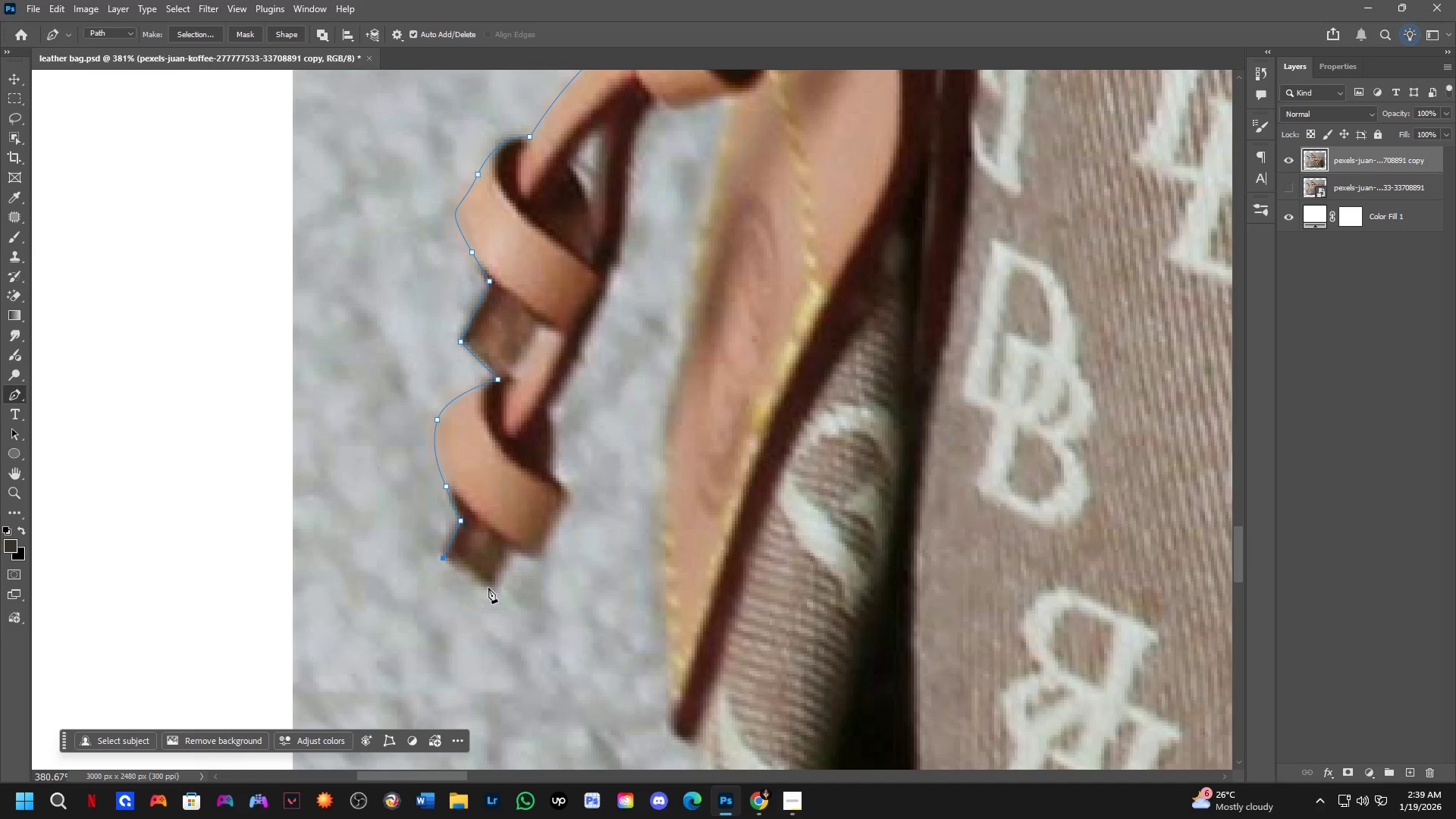 
left_click_drag(start_coordinate=[491, 588], to_coordinate=[498, 601])
 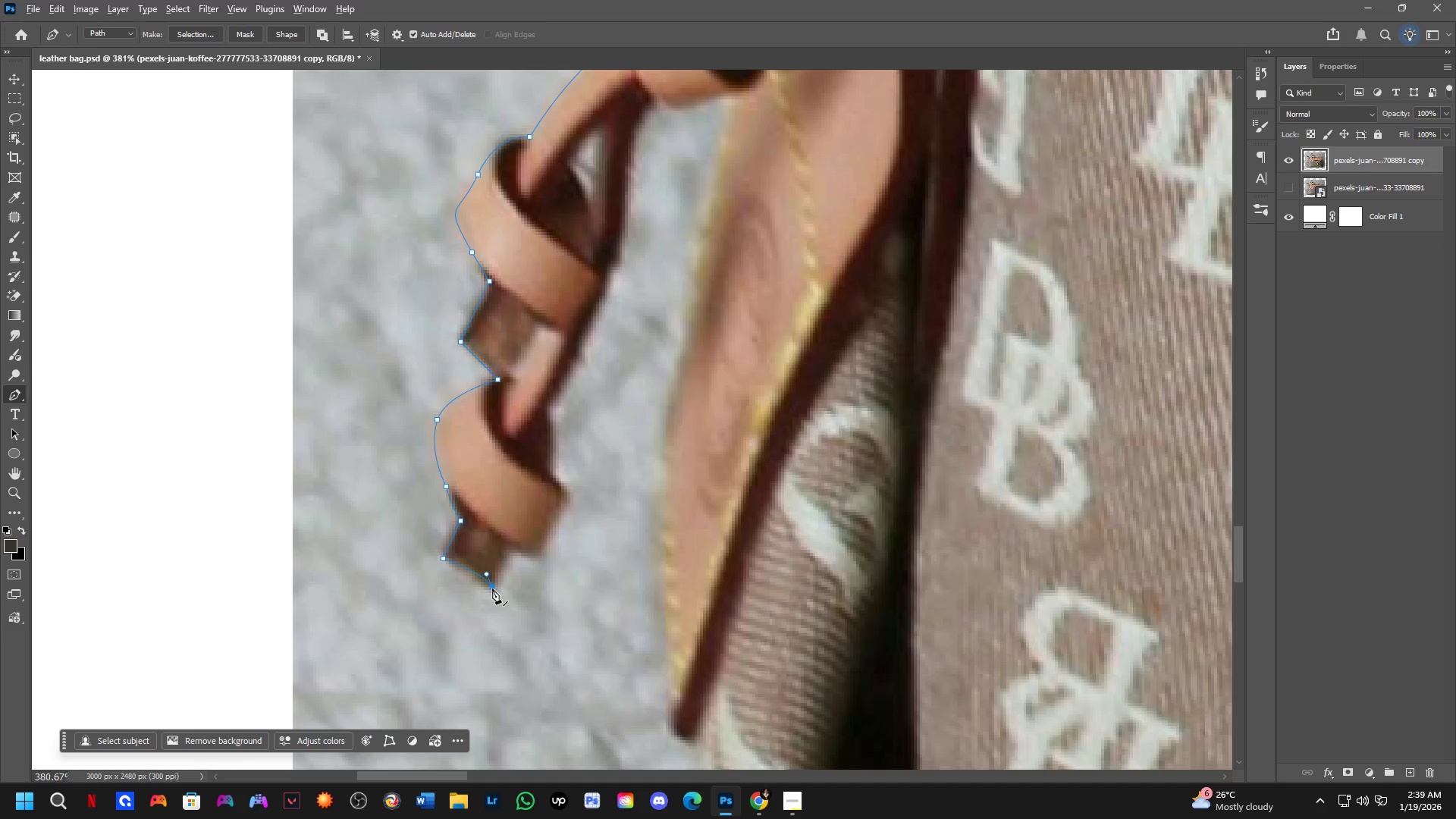 
hold_key(key=AltLeft, duration=0.31)
left_click([491, 585])
 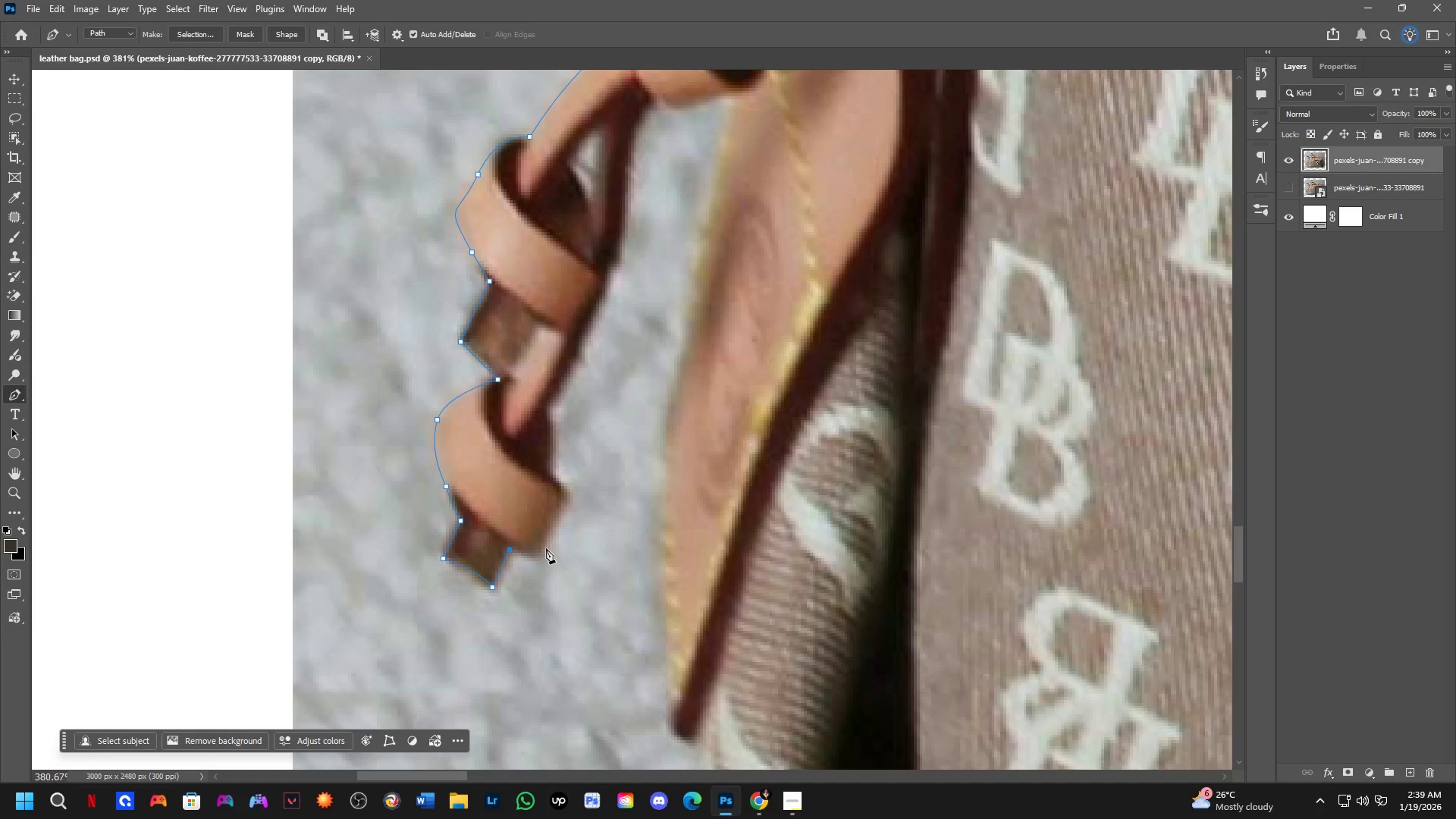 
left_click_drag(start_coordinate=[546, 542], to_coordinate=[548, 514])
 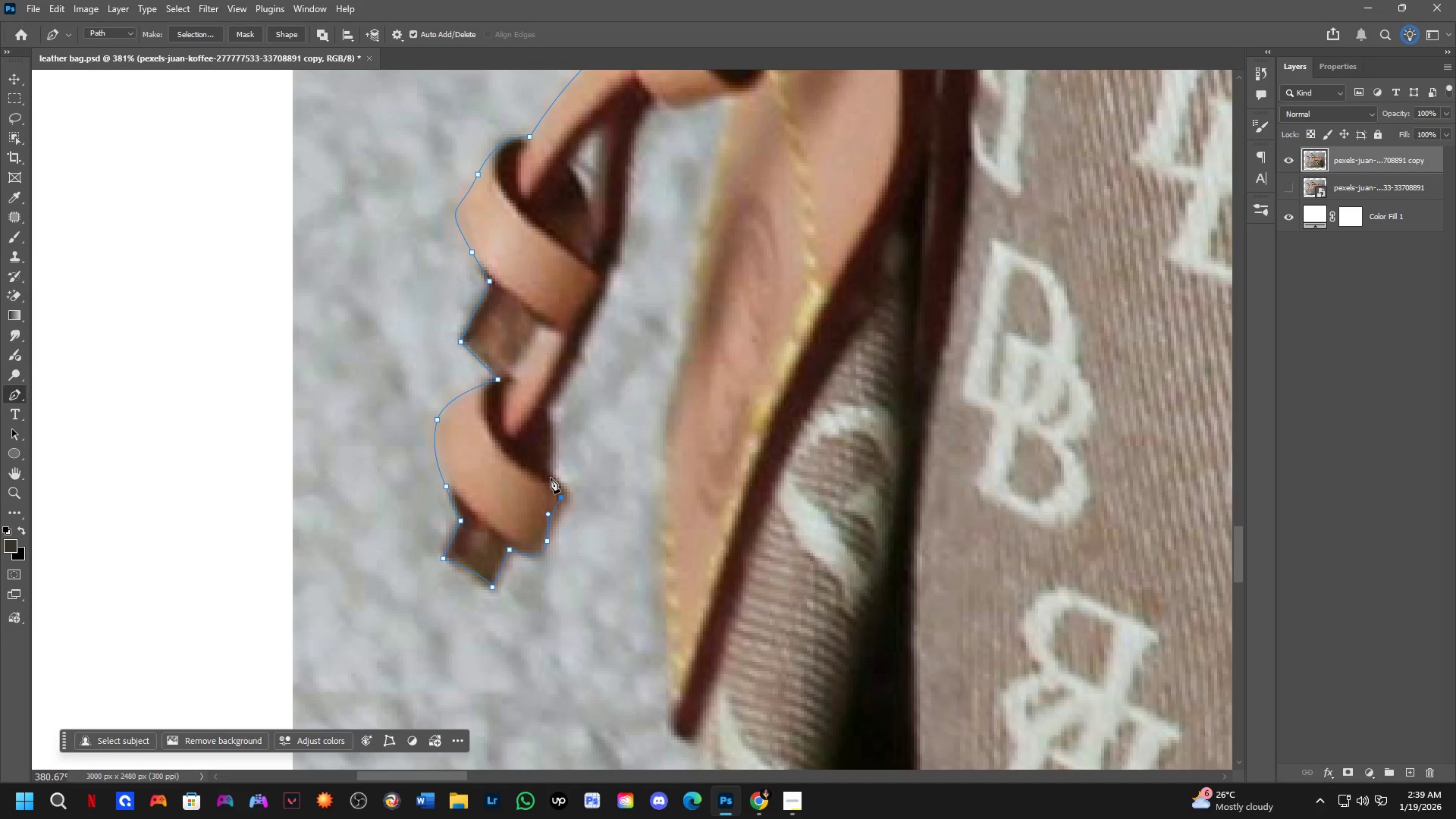 
left_click_drag(start_coordinate=[551, 478], to_coordinate=[540, 478])
 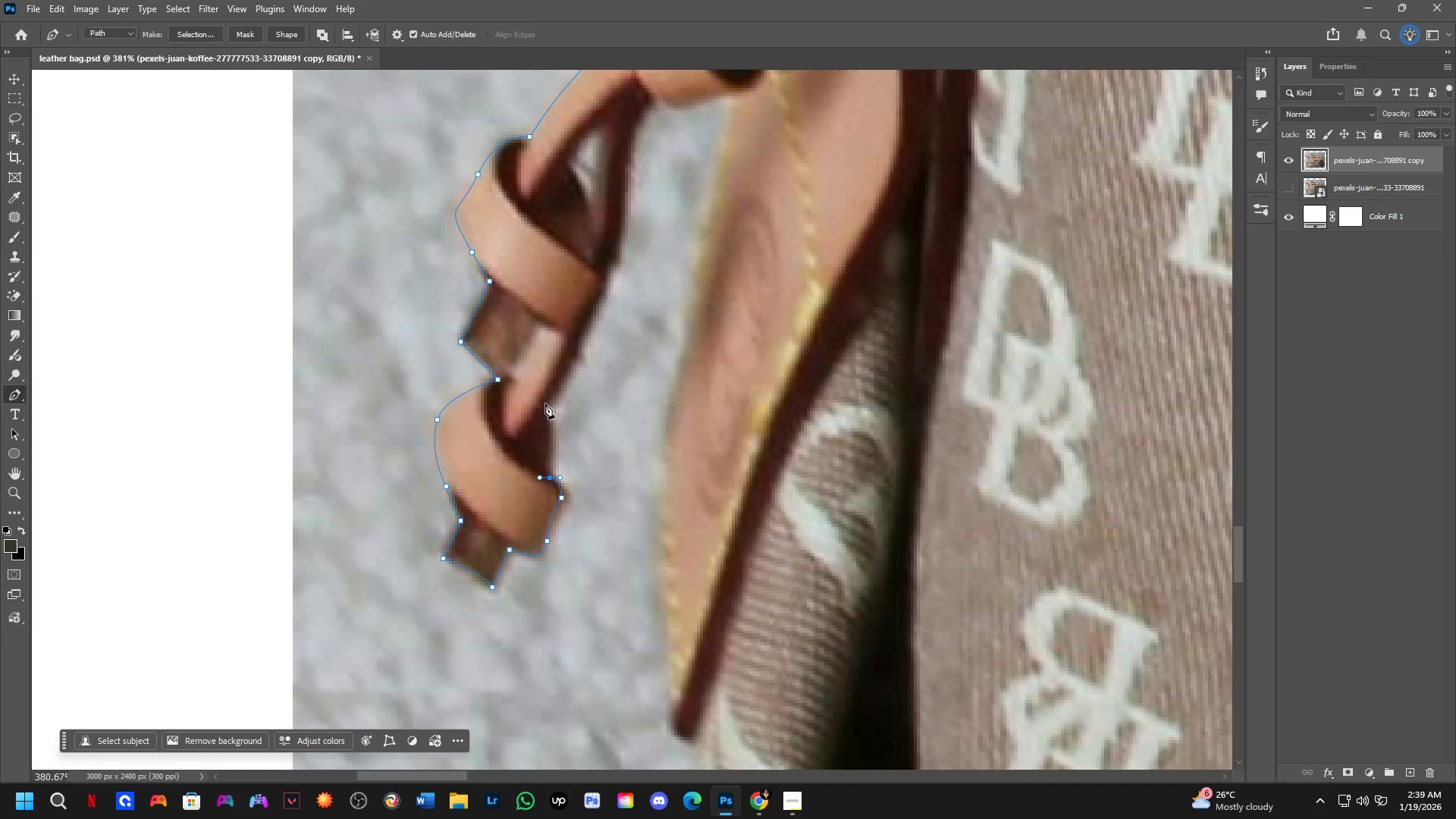 
left_click_drag(start_coordinate=[545, 403], to_coordinate=[516, 375])
 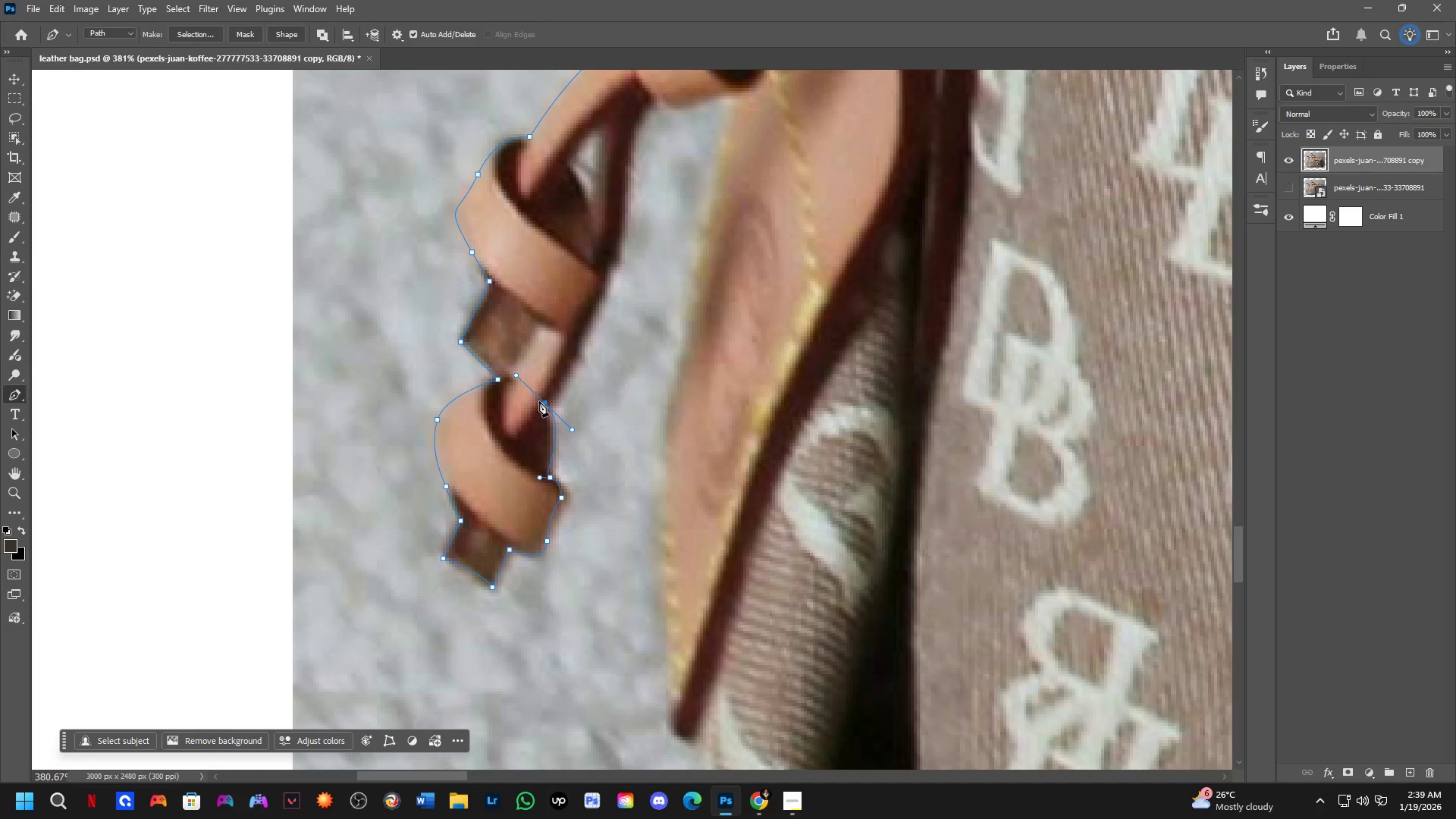 
hold_key(key=AltLeft, duration=0.45)
 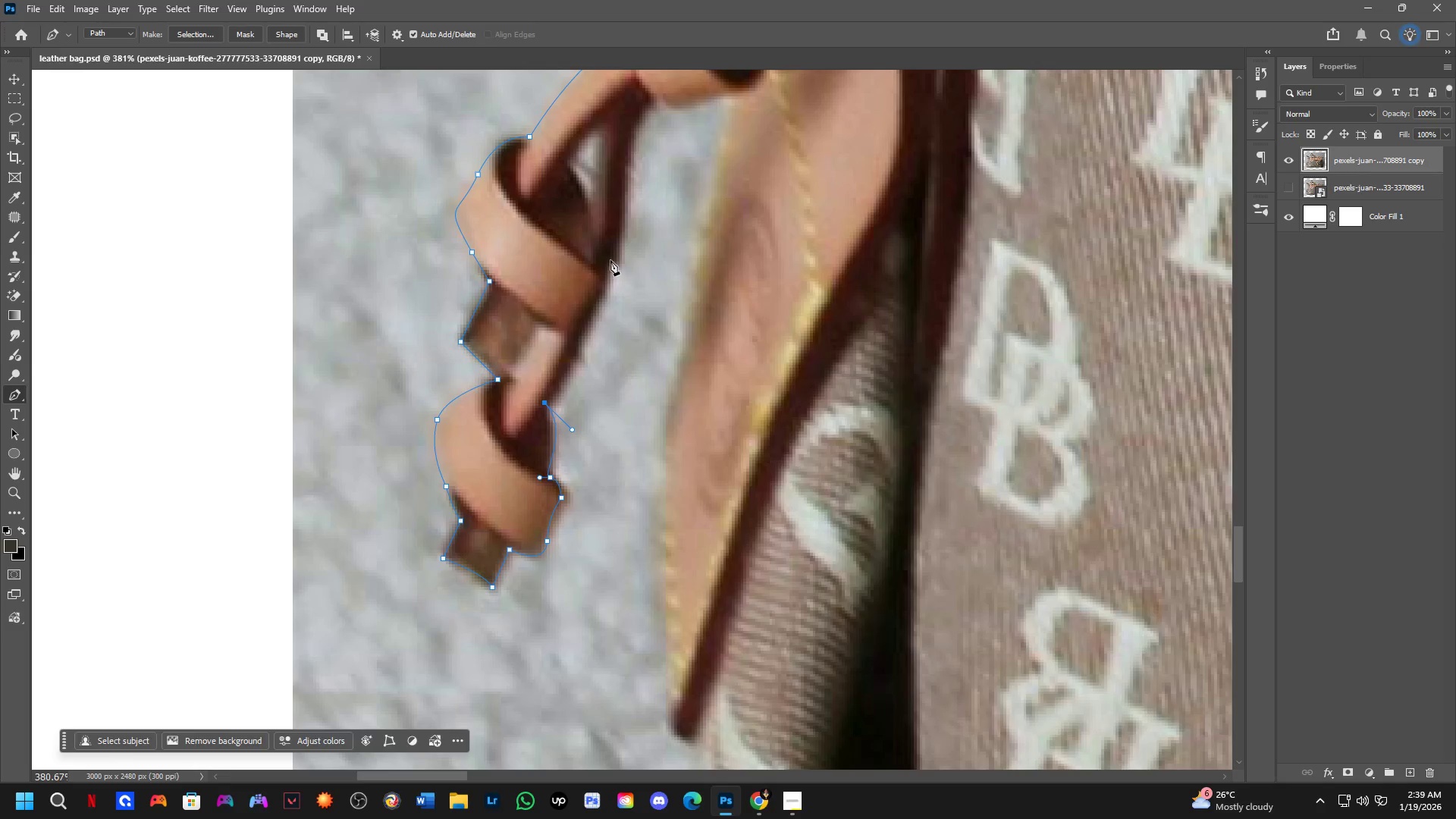 
left_click_drag(start_coordinate=[610, 257], to_coordinate=[618, 200])
 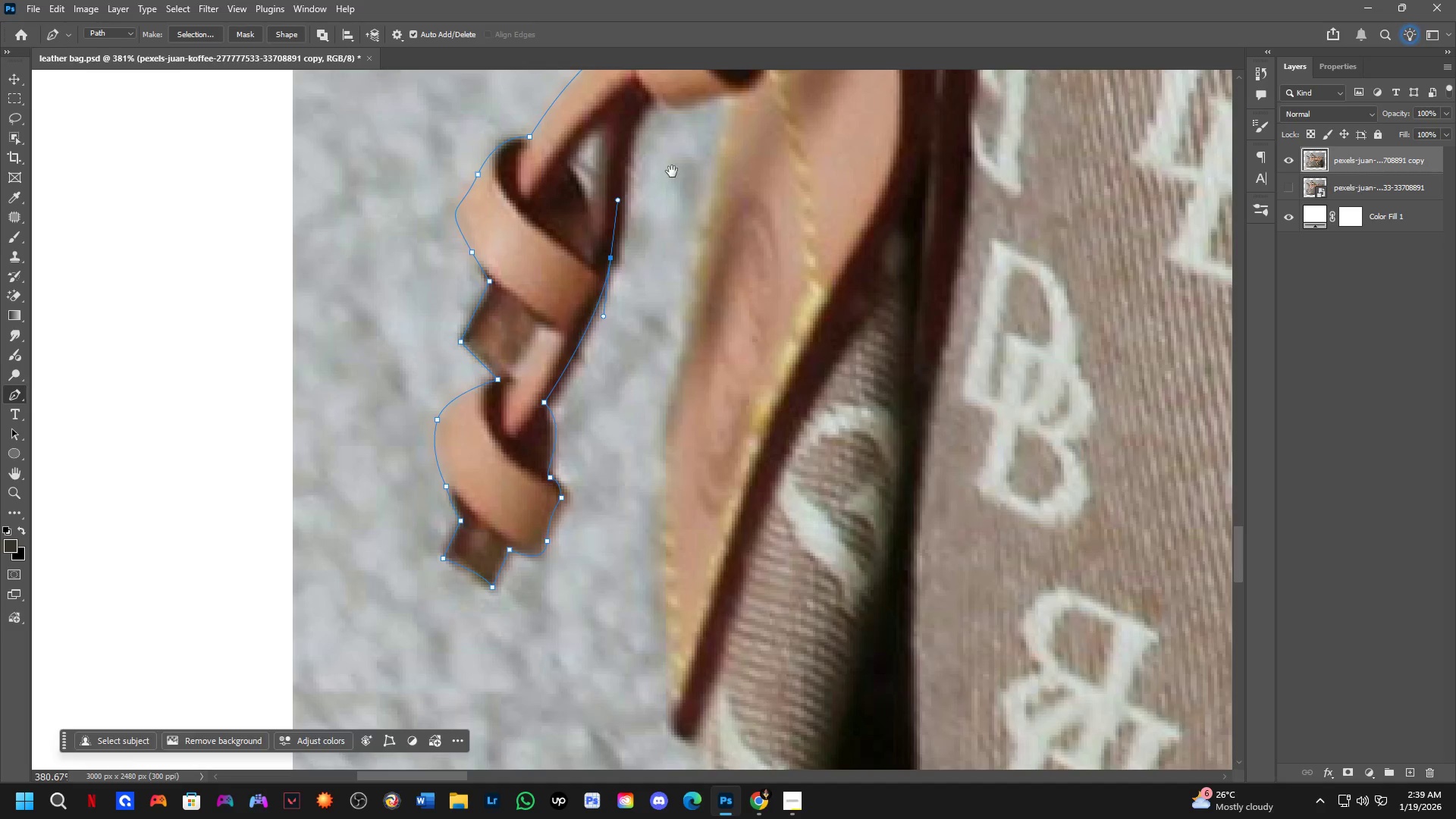 
hold_key(key=Space, duration=0.52)
 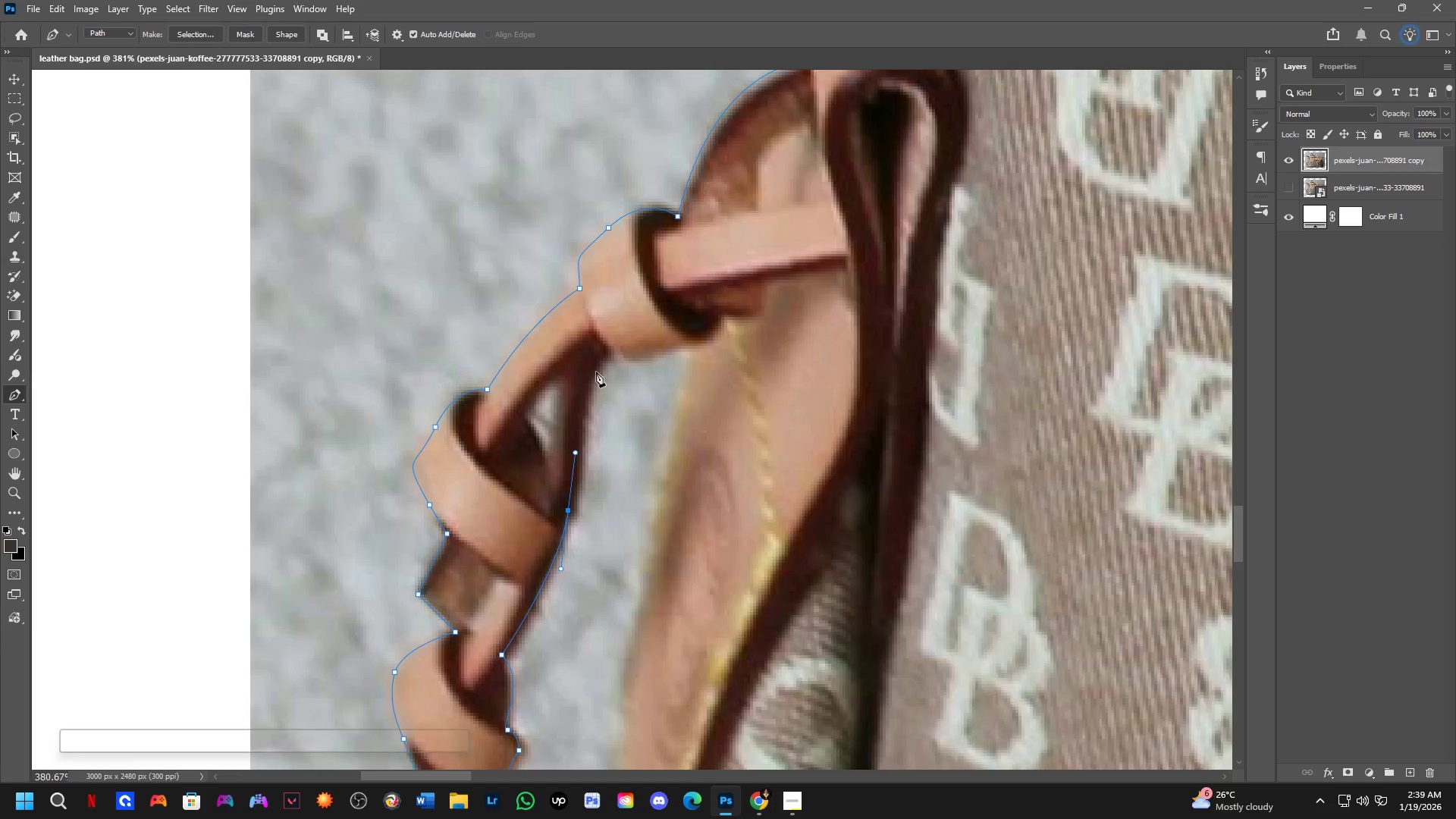 
left_click_drag(start_coordinate=[668, 185], to_coordinate=[626, 438])
 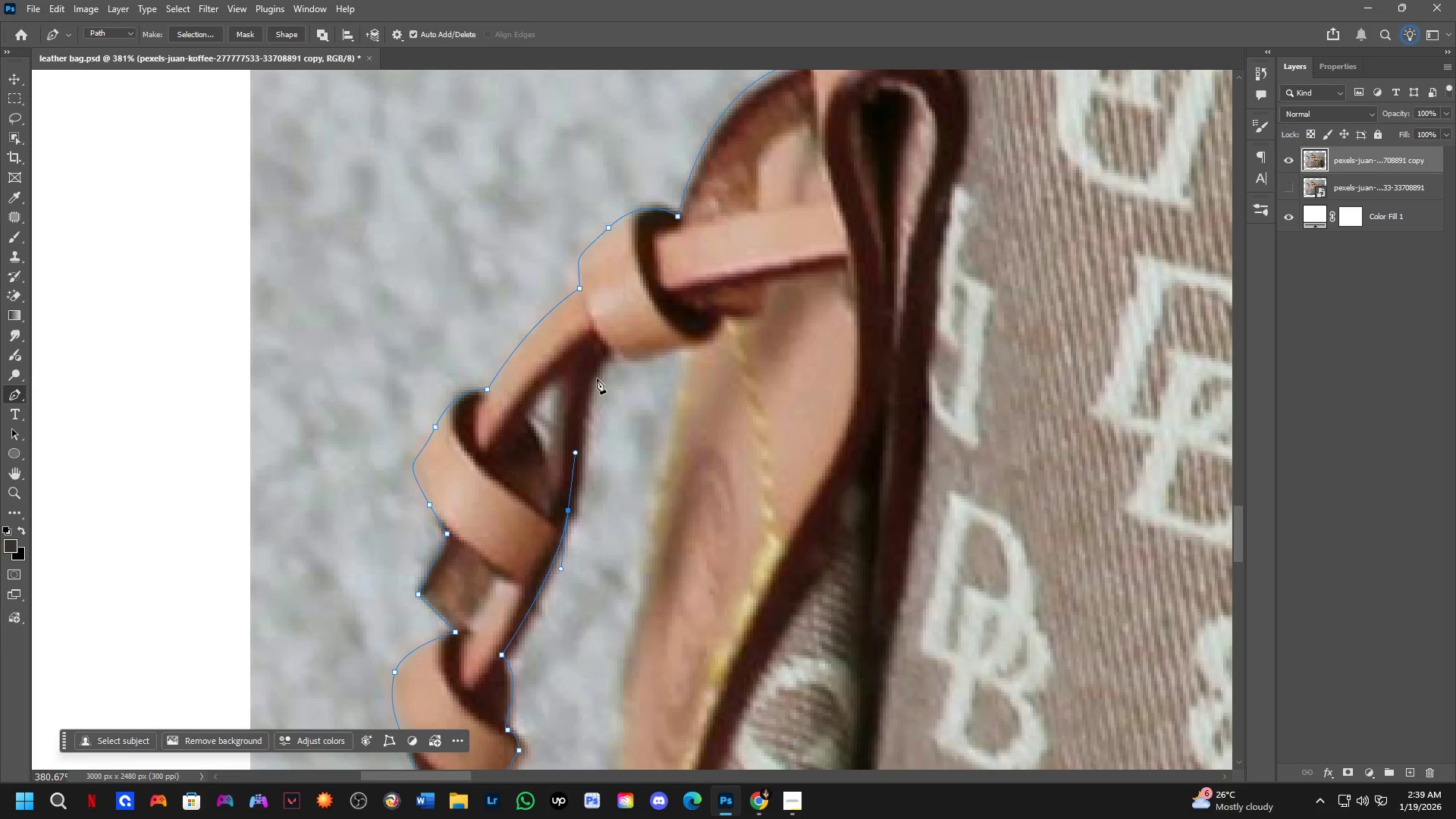 
left_click_drag(start_coordinate=[596, 372], to_coordinate=[604, 293])
 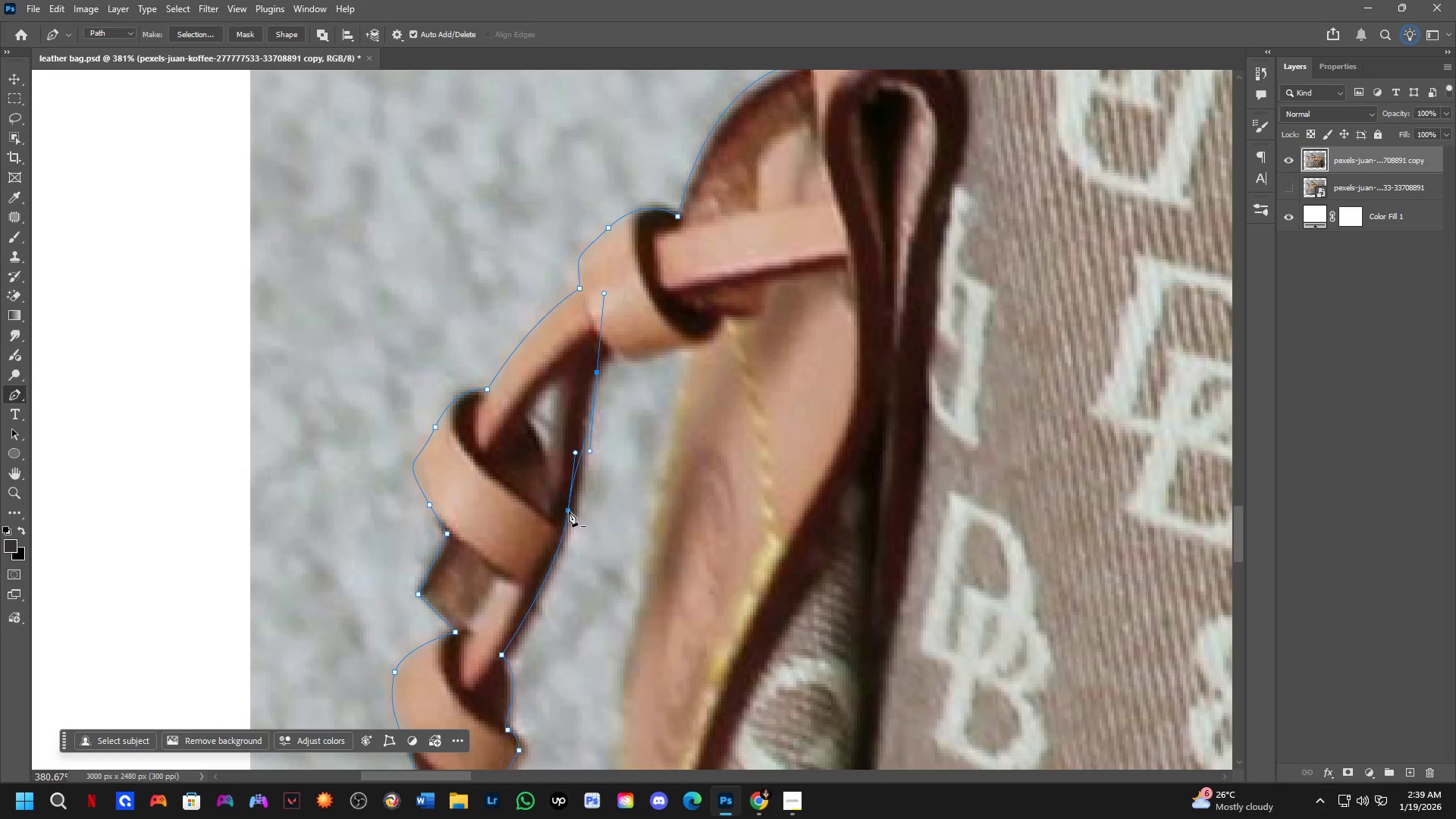 
hold_key(key=ControlLeft, duration=0.84)
left_click_drag(start_coordinate=[569, 513], to_coordinate=[566, 526])
 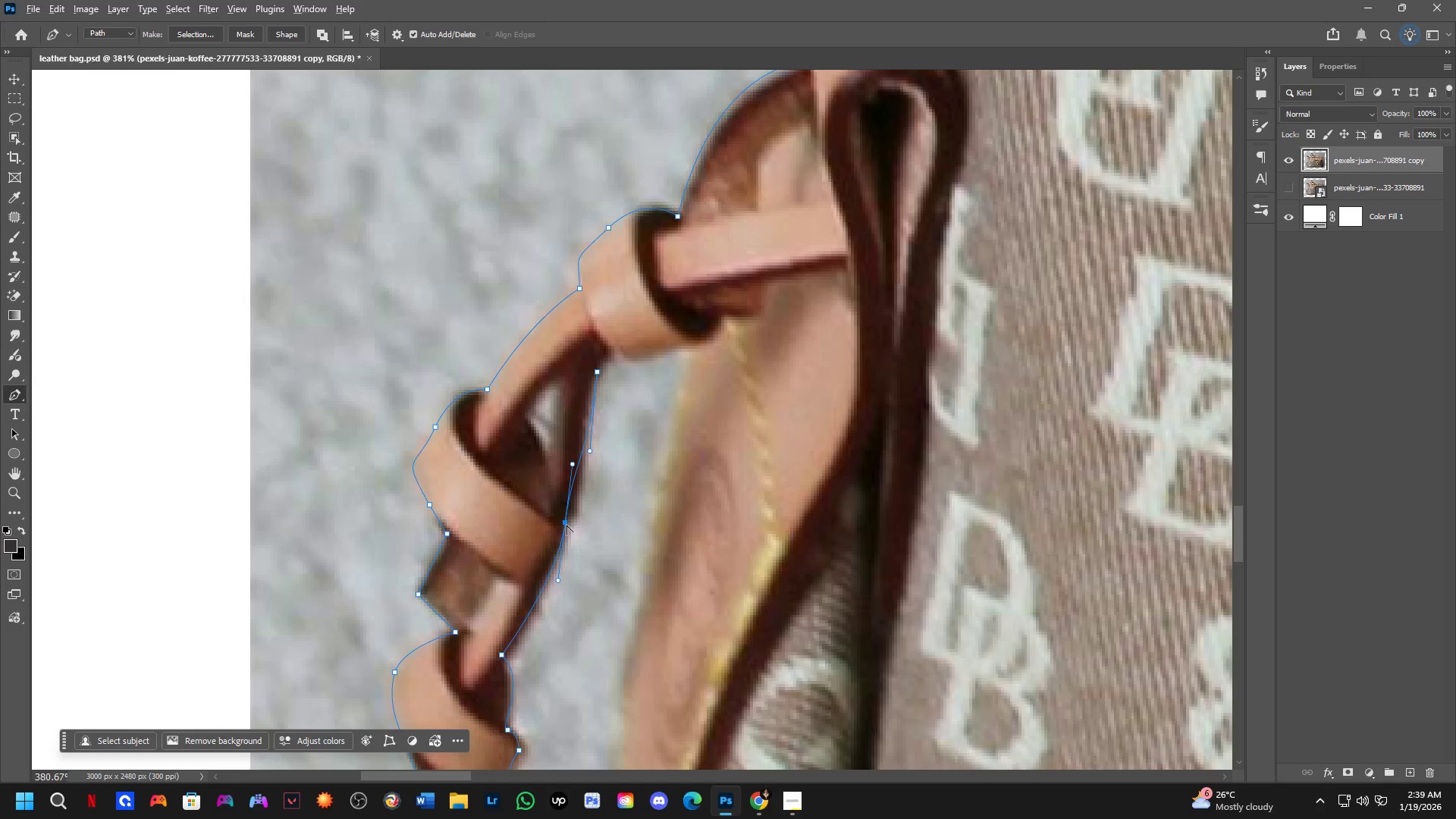 
hold_key(key=AltLeft, duration=0.31)
 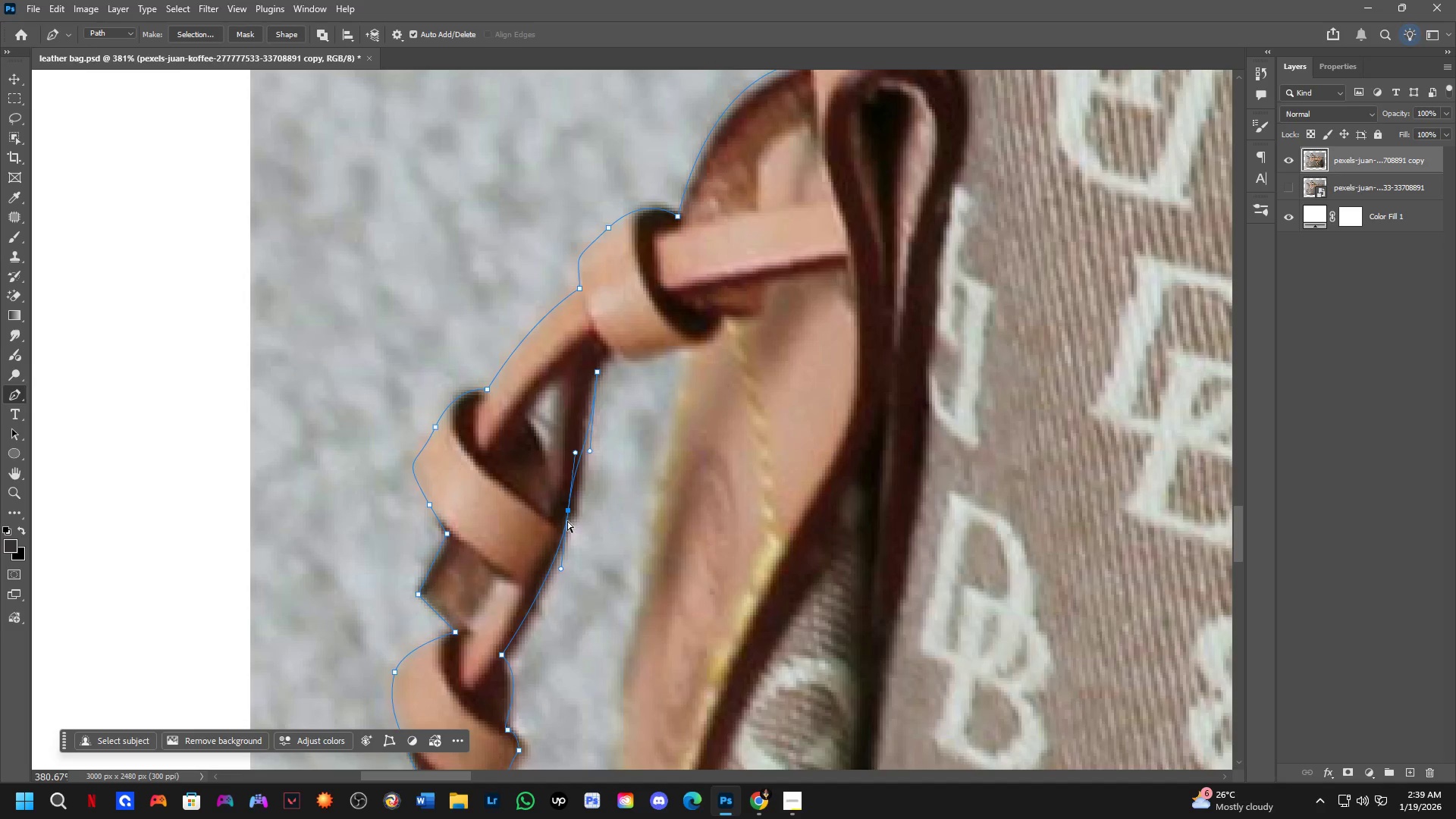 
key(Control+Z)
 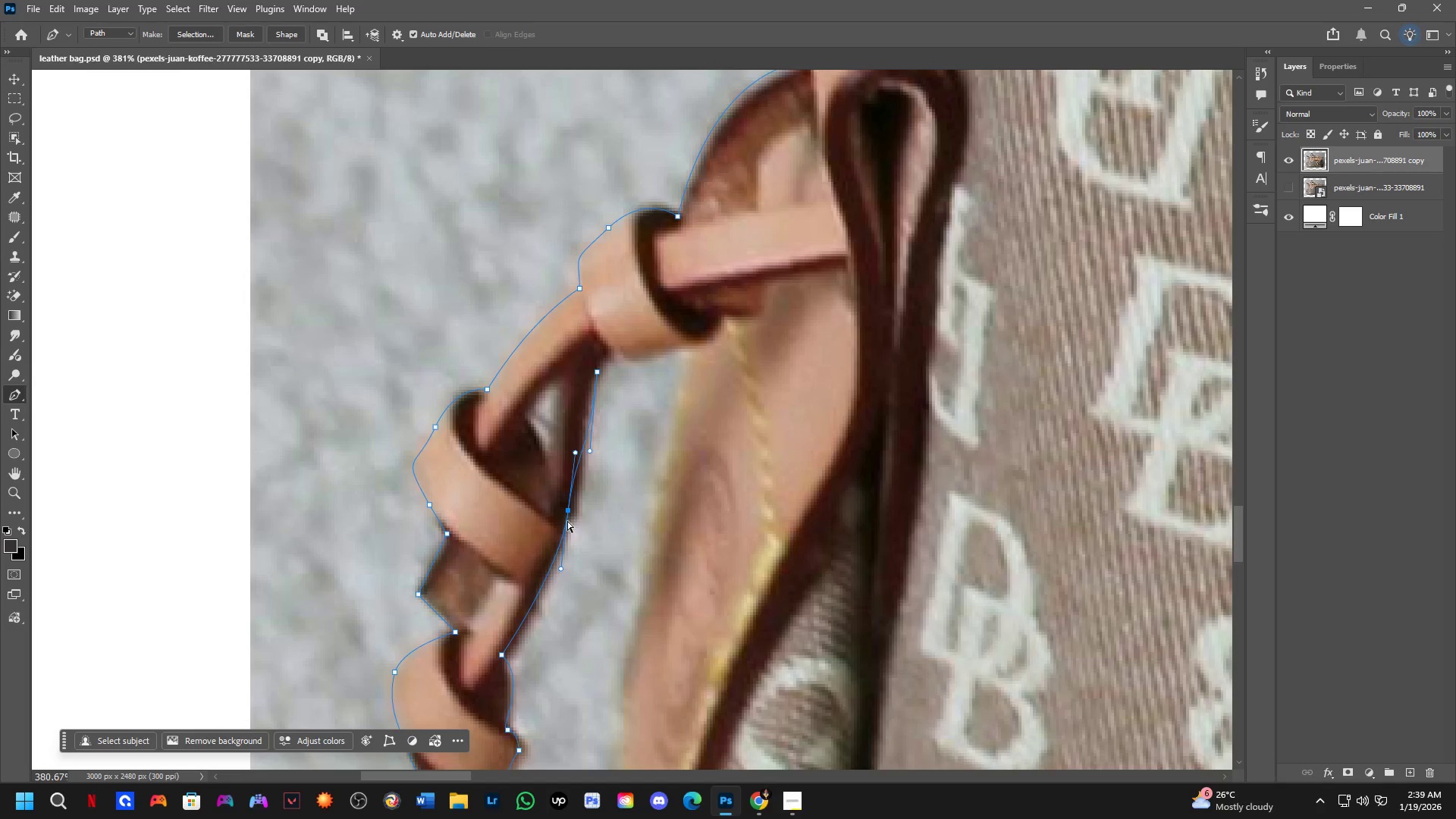 
key(Control+Z)
 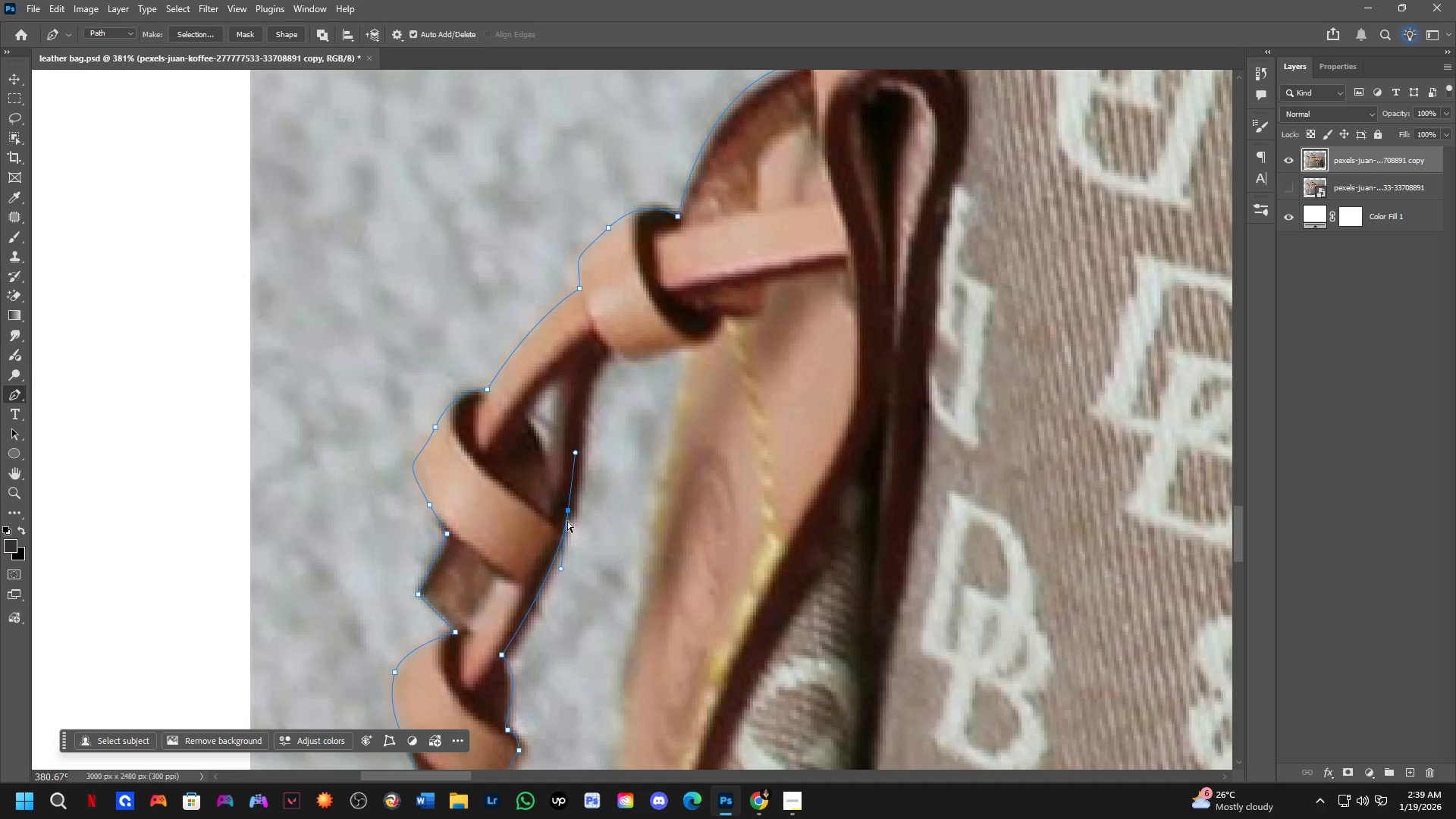 
key(Control+Z)
 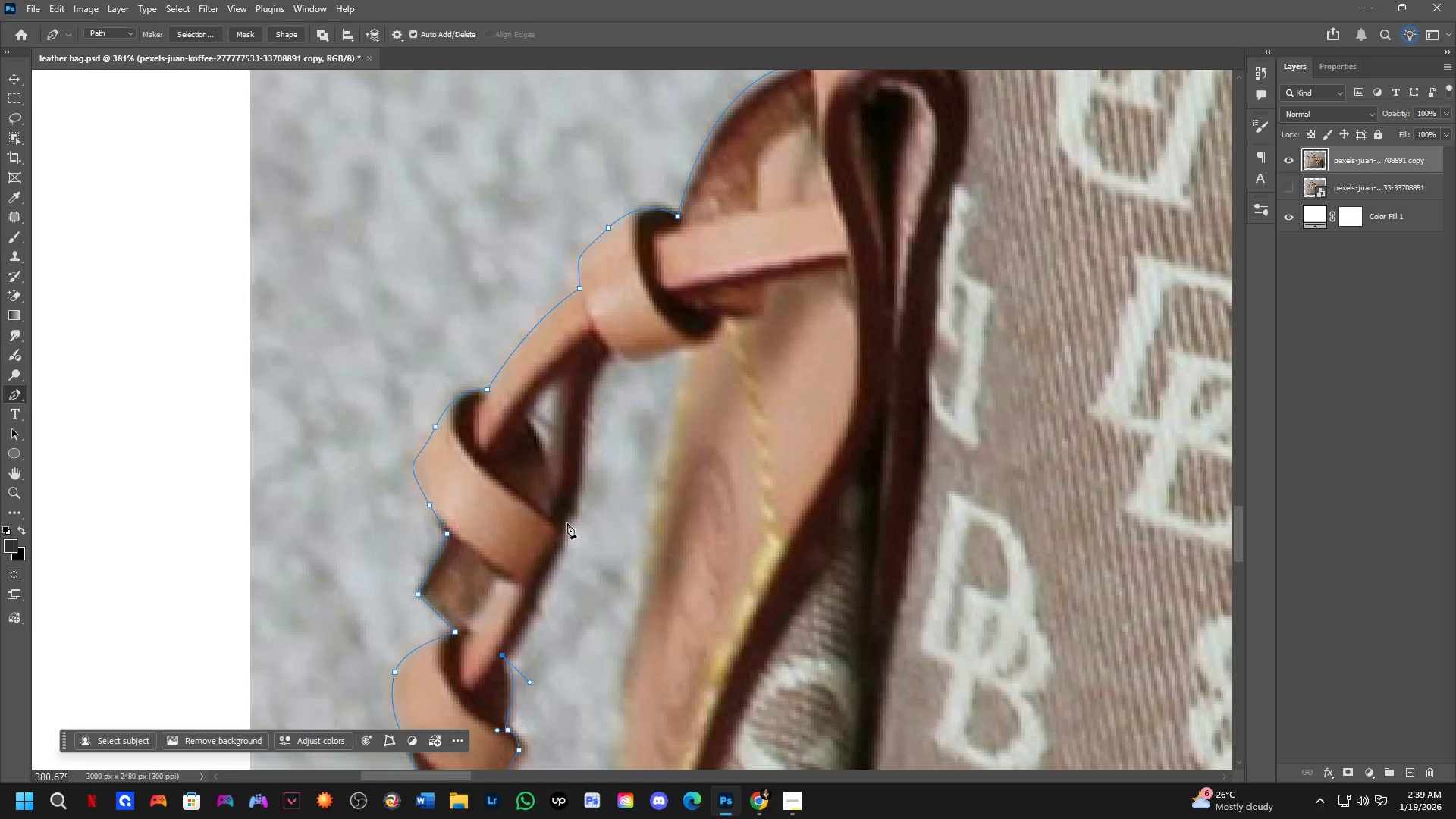 
left_click_drag(start_coordinate=[567, 523], to_coordinate=[573, 482])
 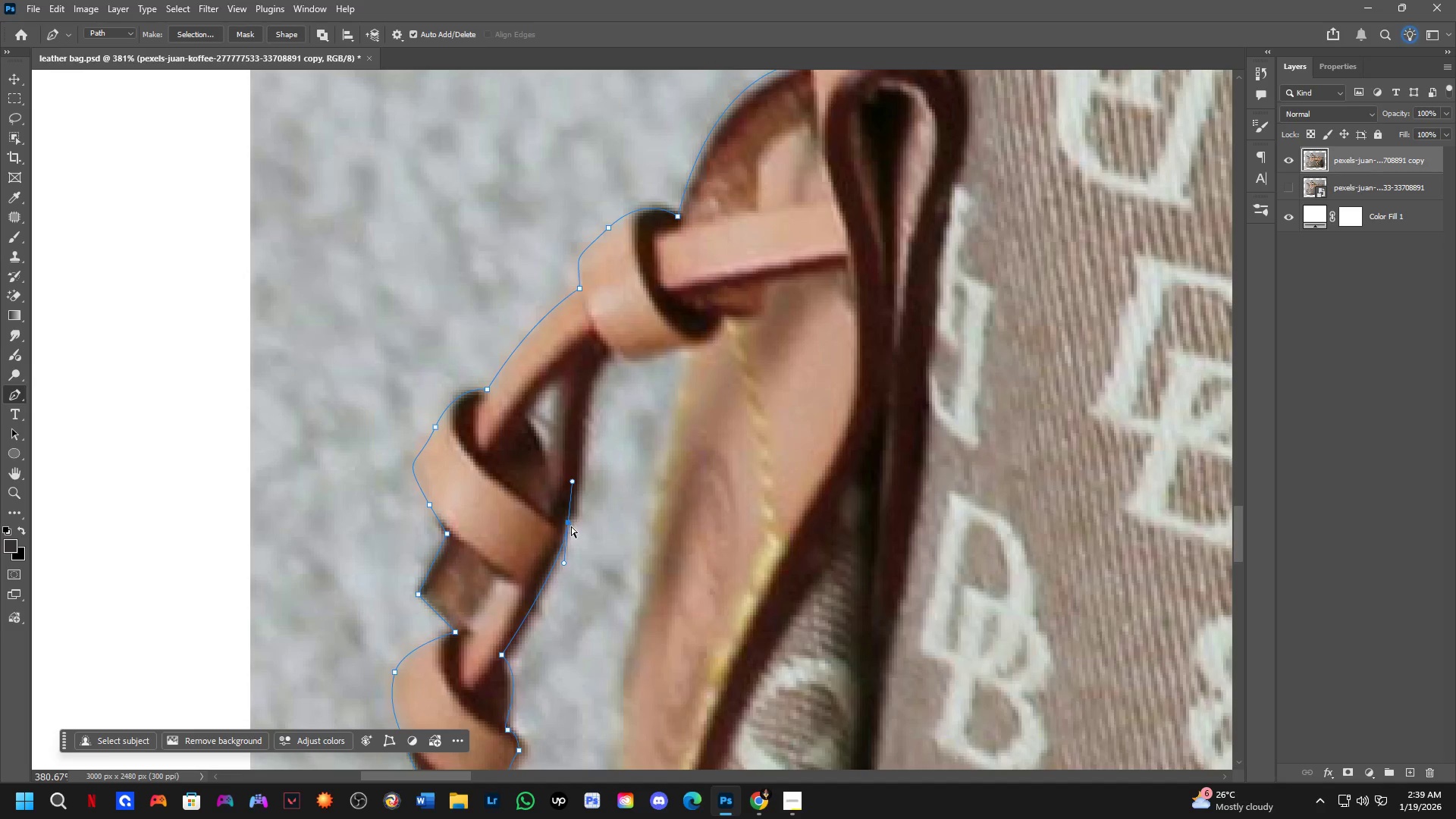 
hold_key(key=ControlLeft, duration=0.92)
left_click_drag(start_coordinate=[570, 521], to_coordinate=[568, 516])
 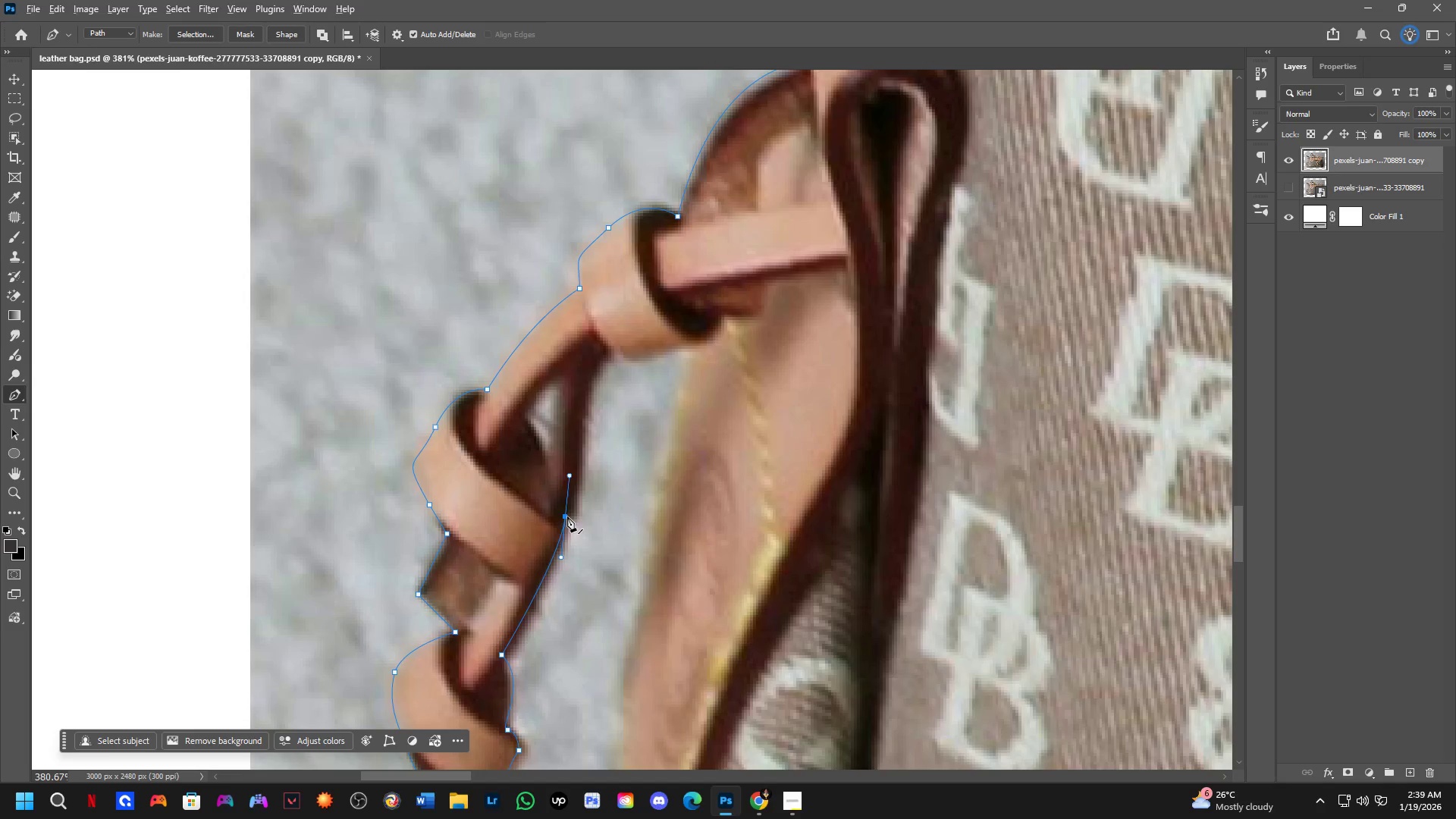 
key(Alt+AltLeft)
 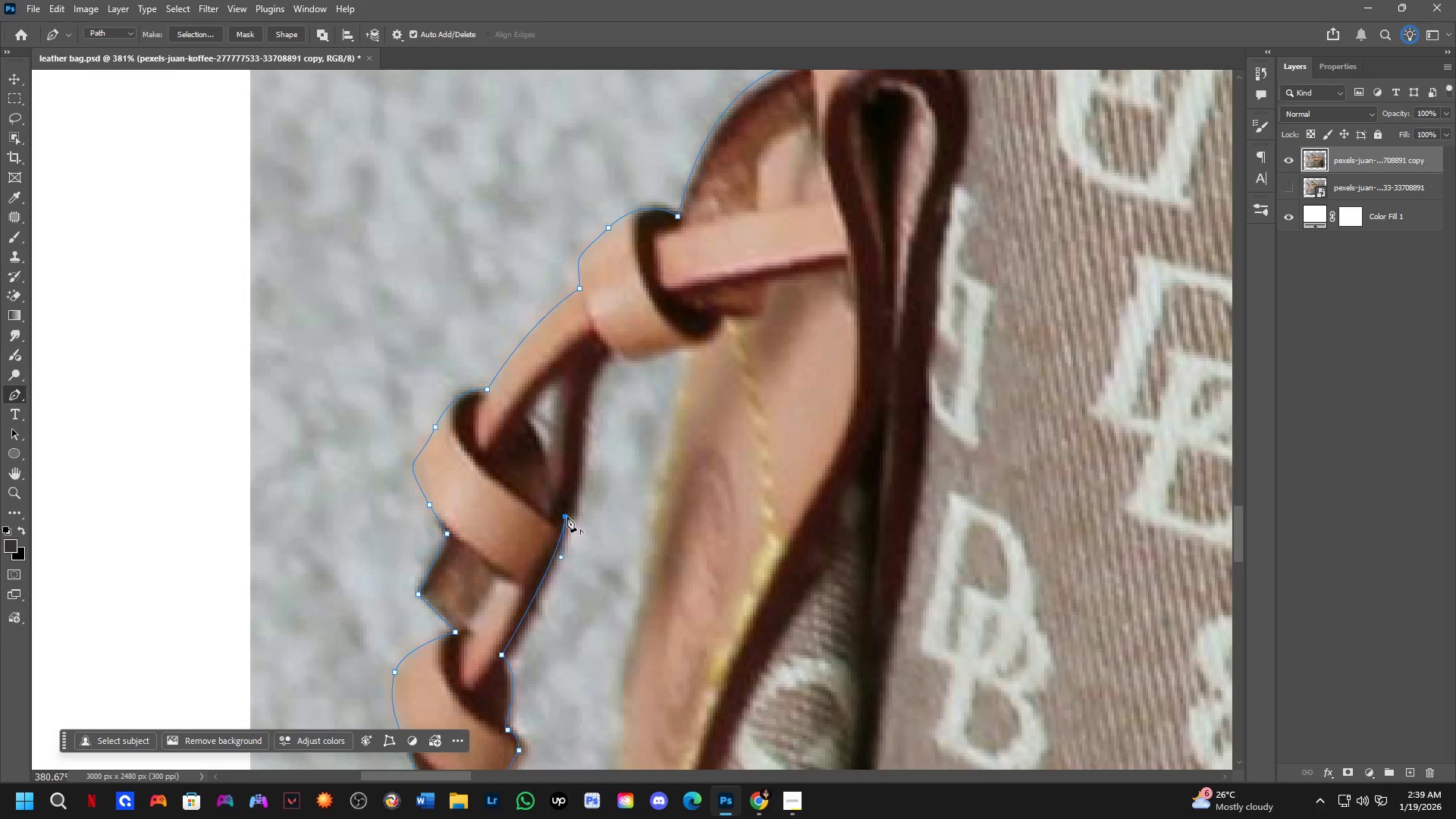 
left_click([567, 516])
 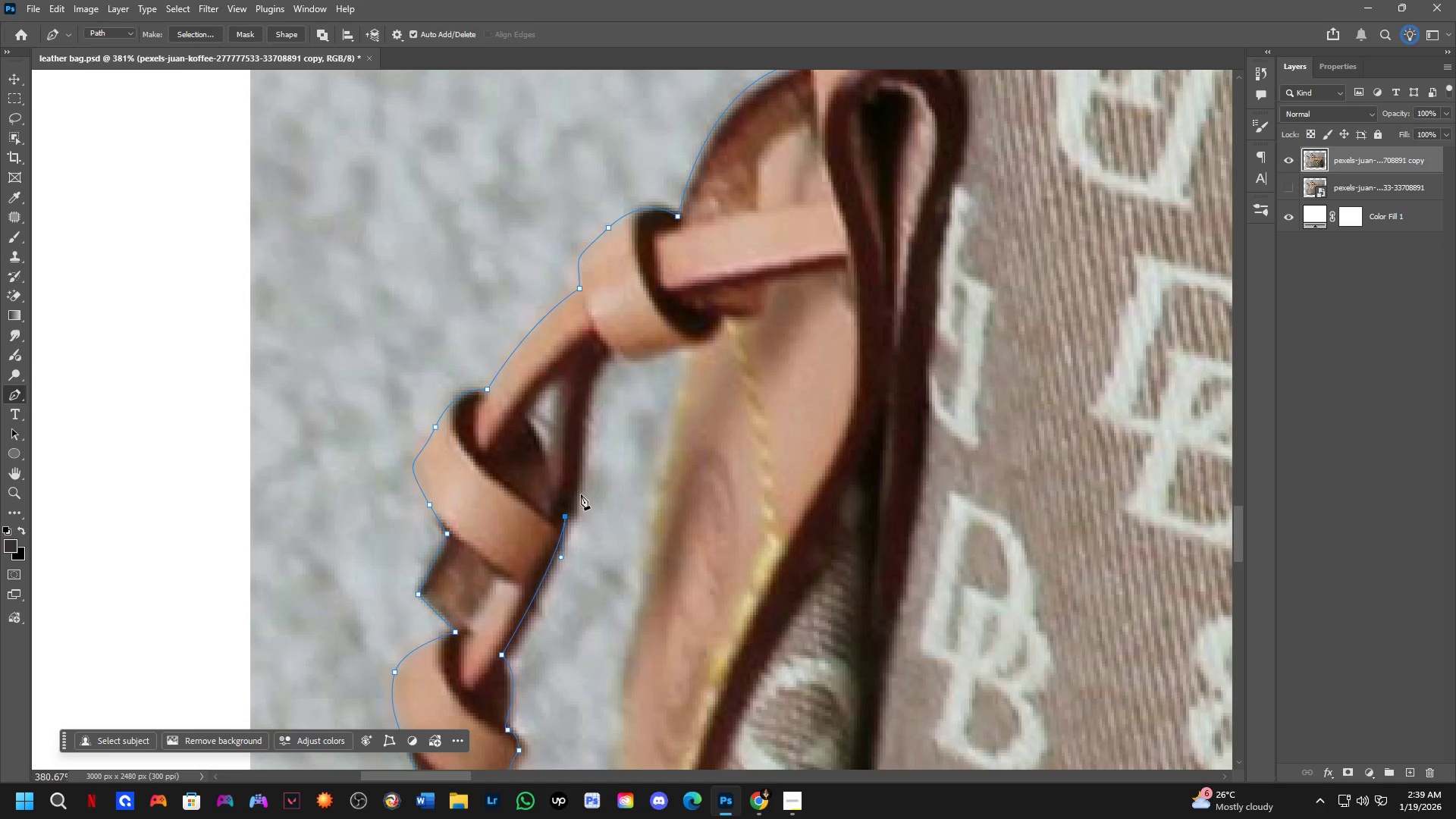 
left_click_drag(start_coordinate=[581, 492], to_coordinate=[579, 469])
 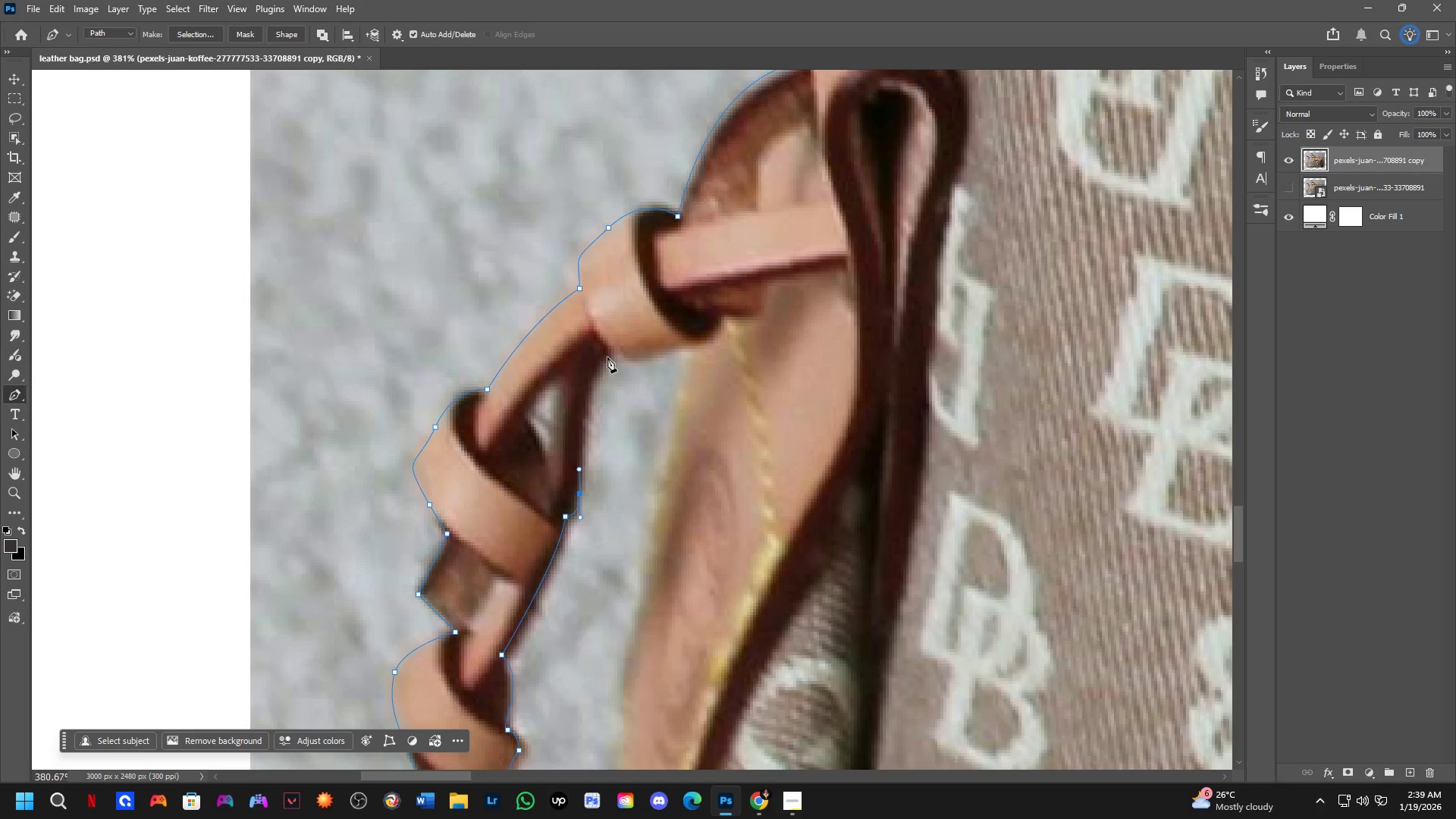 
left_click_drag(start_coordinate=[607, 357], to_coordinate=[639, 347])
 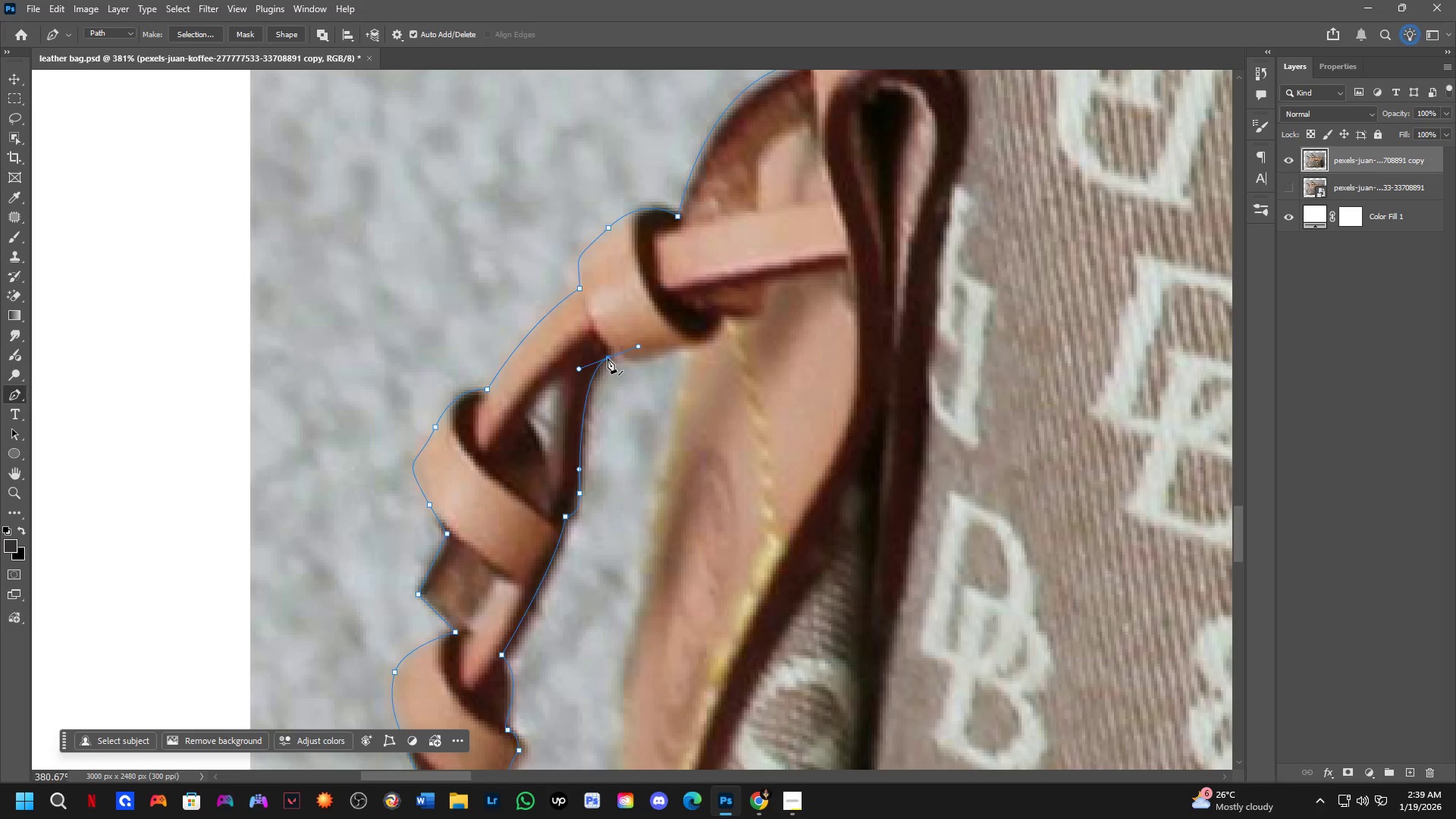 
key(Alt+AltLeft)
 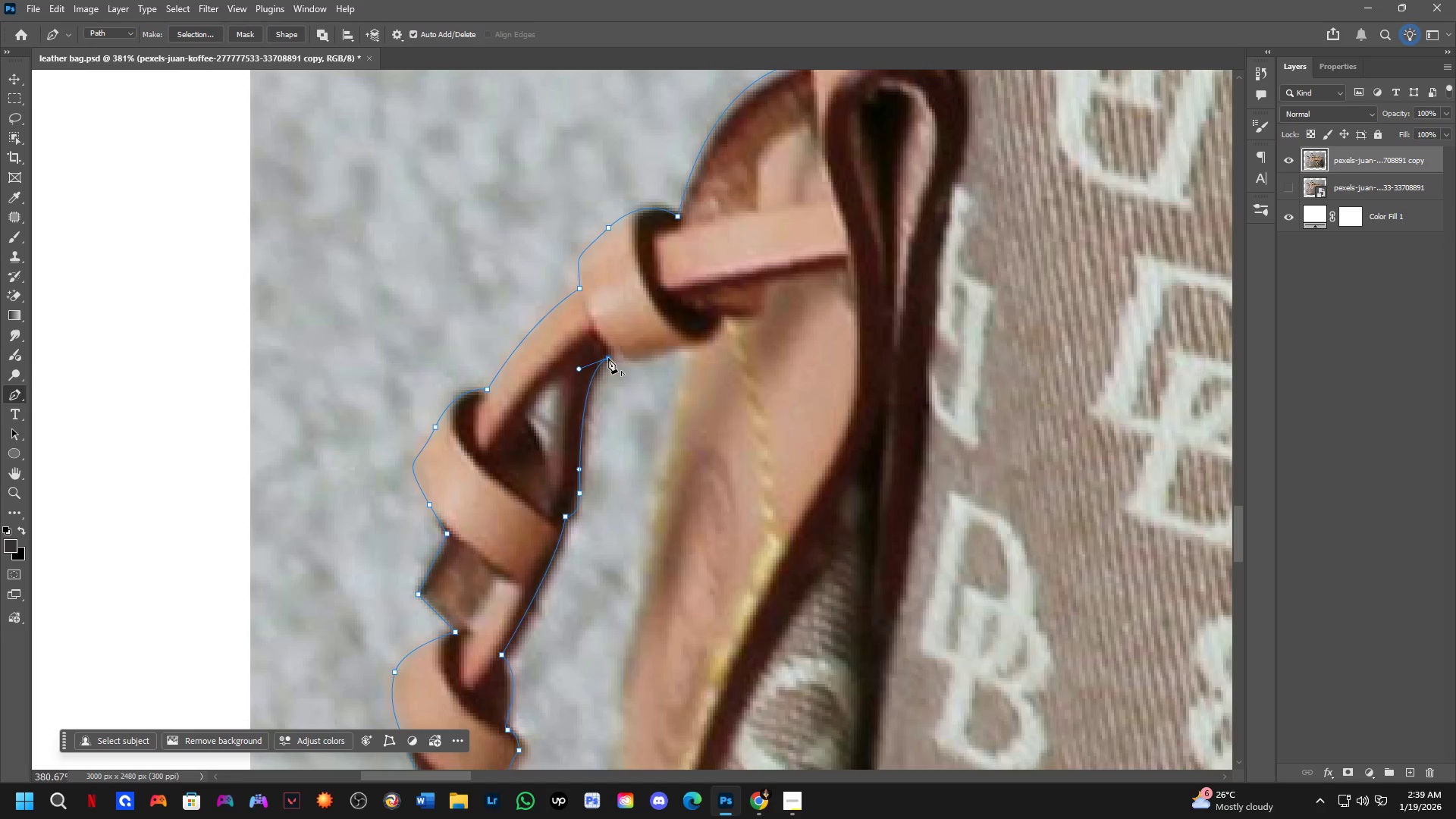 
left_click([607, 358])
 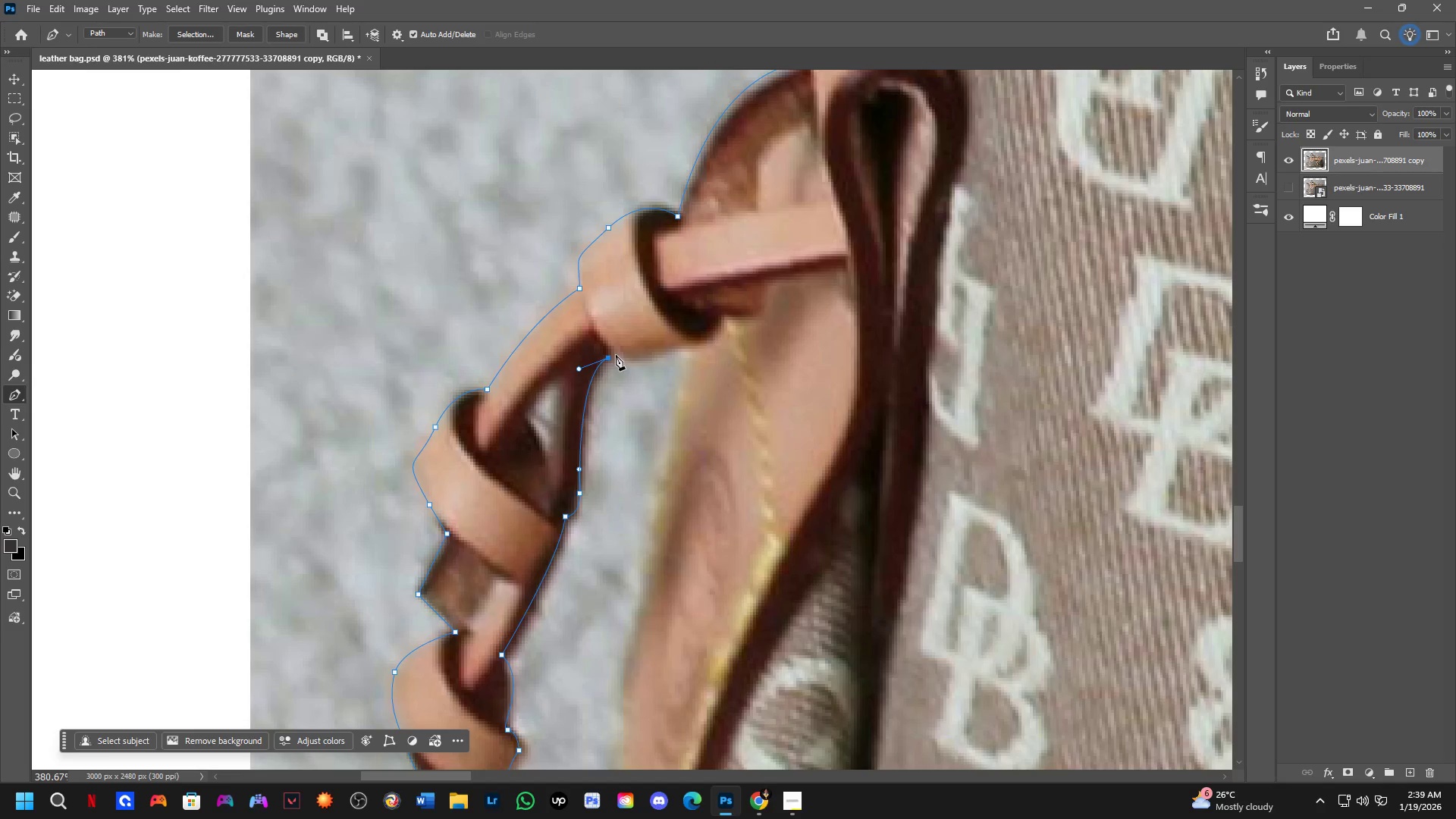 
double_click([616, 355])
 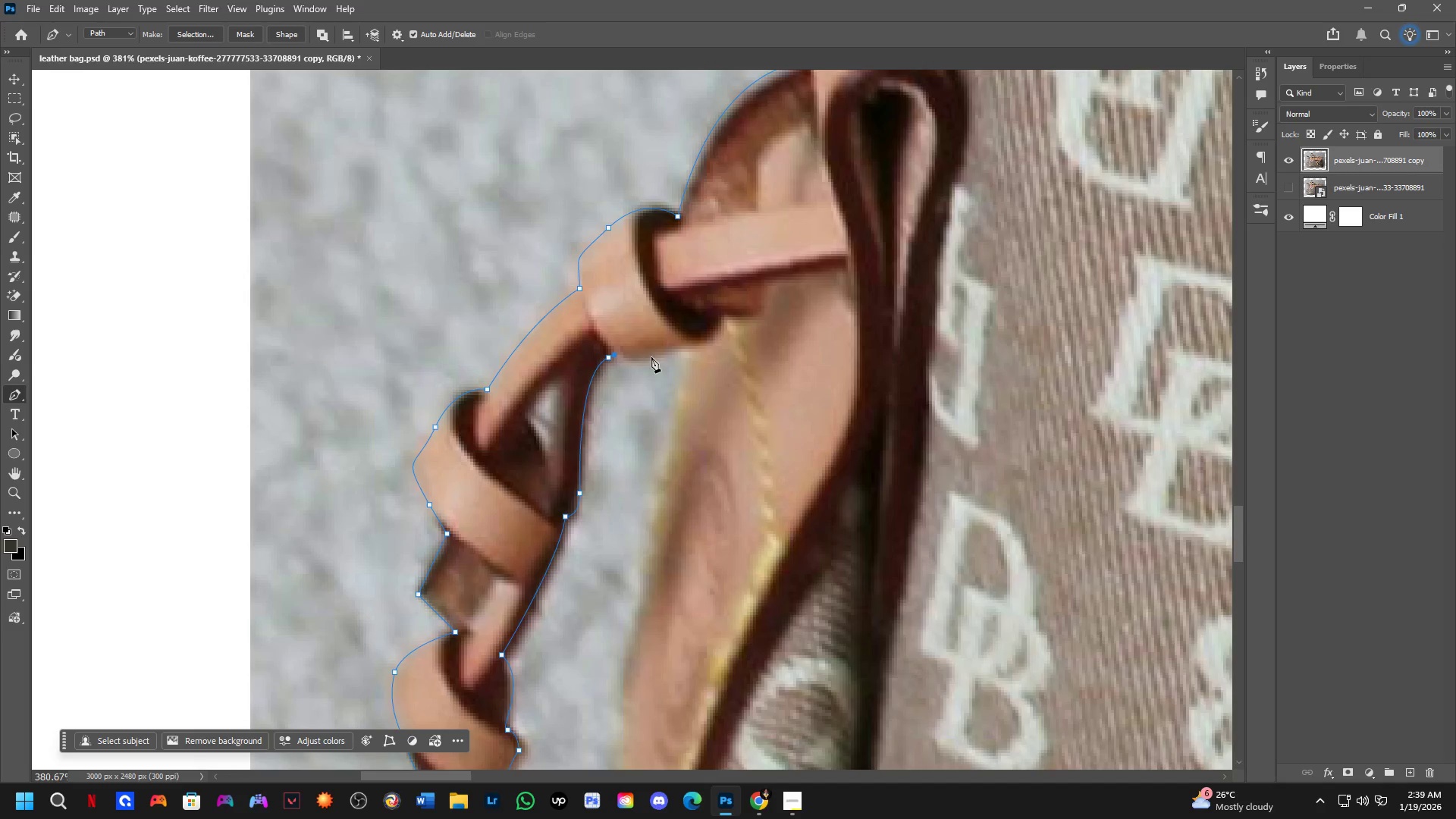 
left_click_drag(start_coordinate=[653, 356], to_coordinate=[680, 344])
 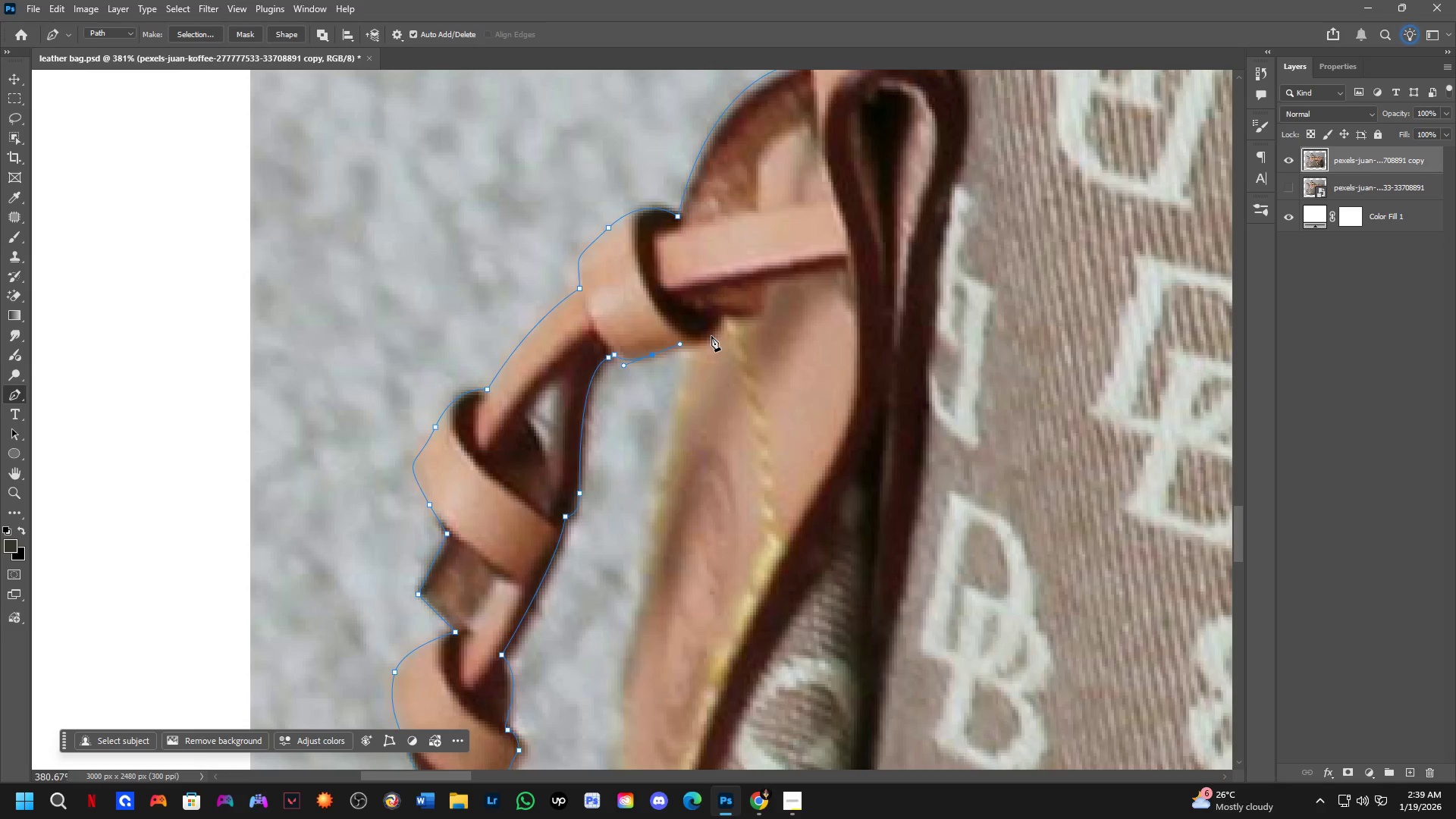 
left_click([711, 336])
 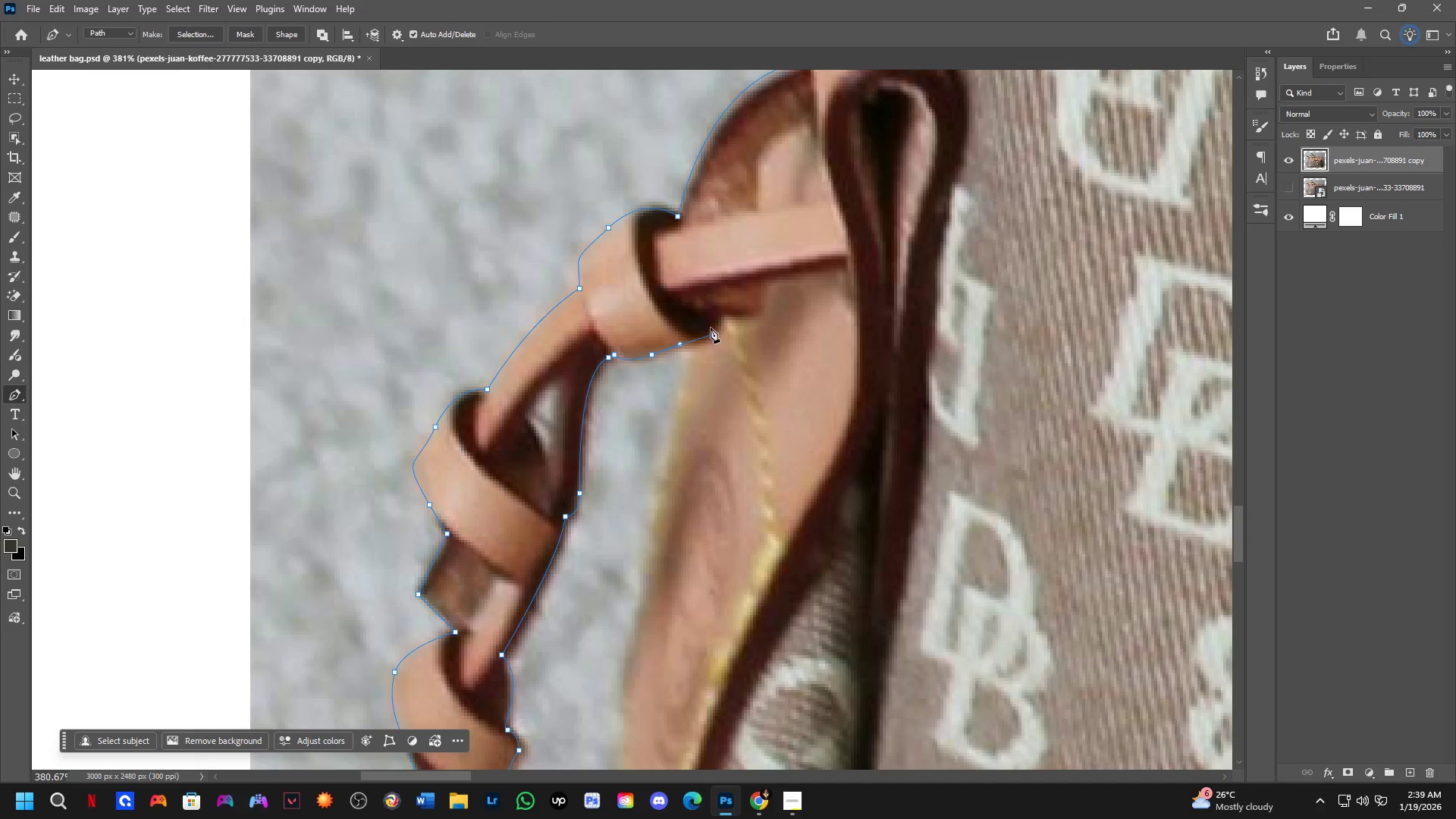 
key(Control+ControlLeft)
 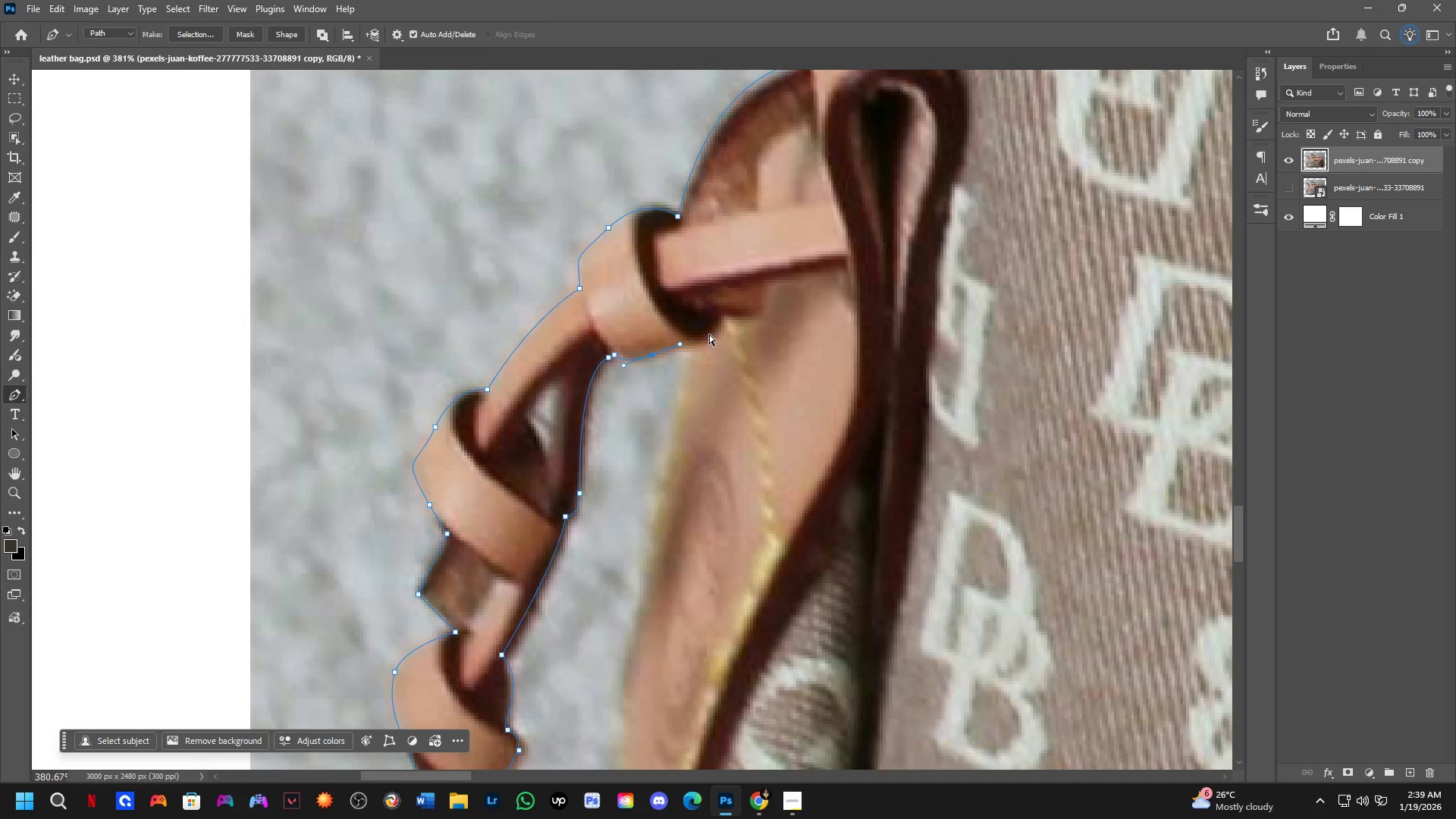 
key(Control+Z)
 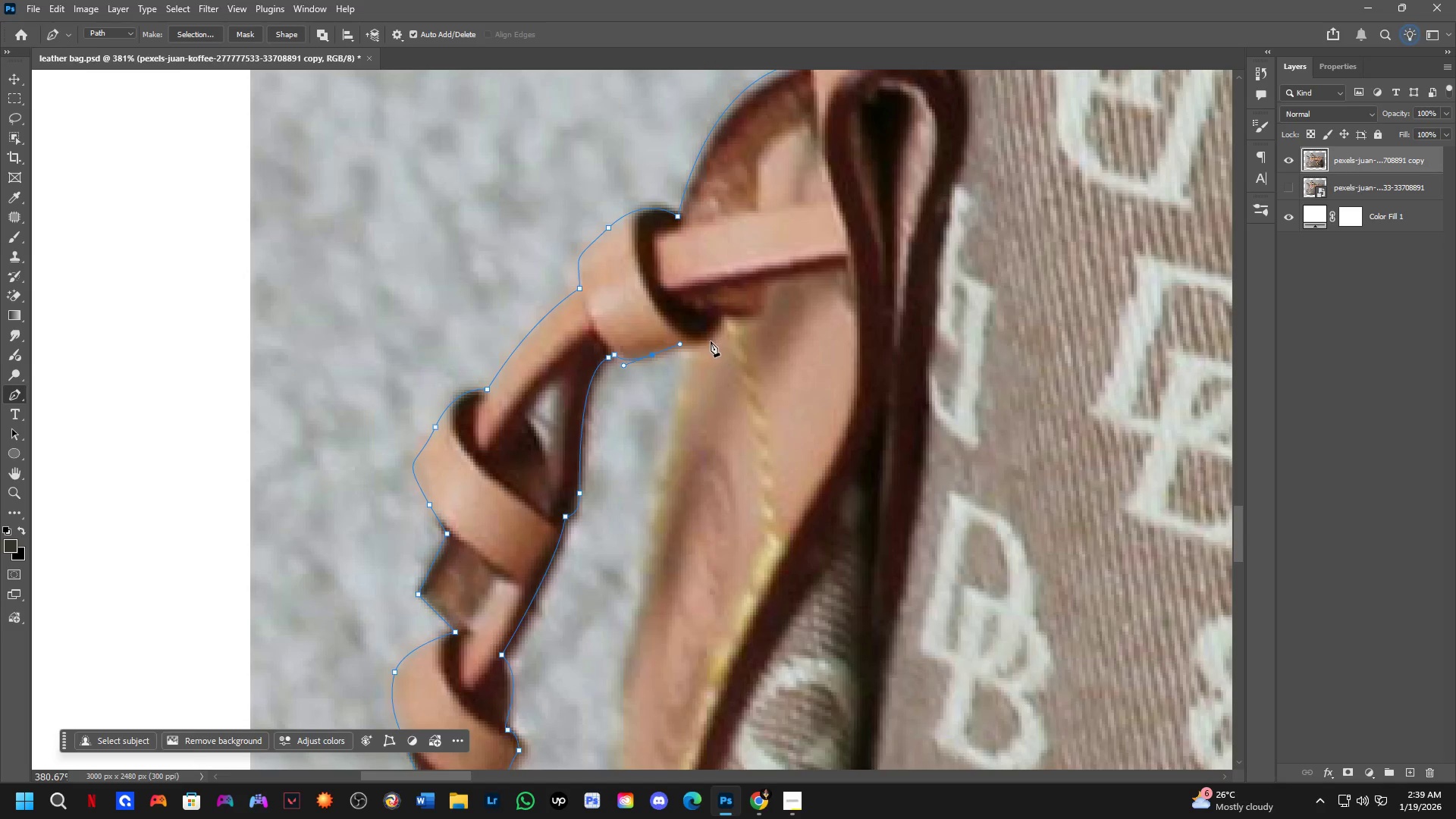 
left_click_drag(start_coordinate=[711, 341], to_coordinate=[731, 328])
 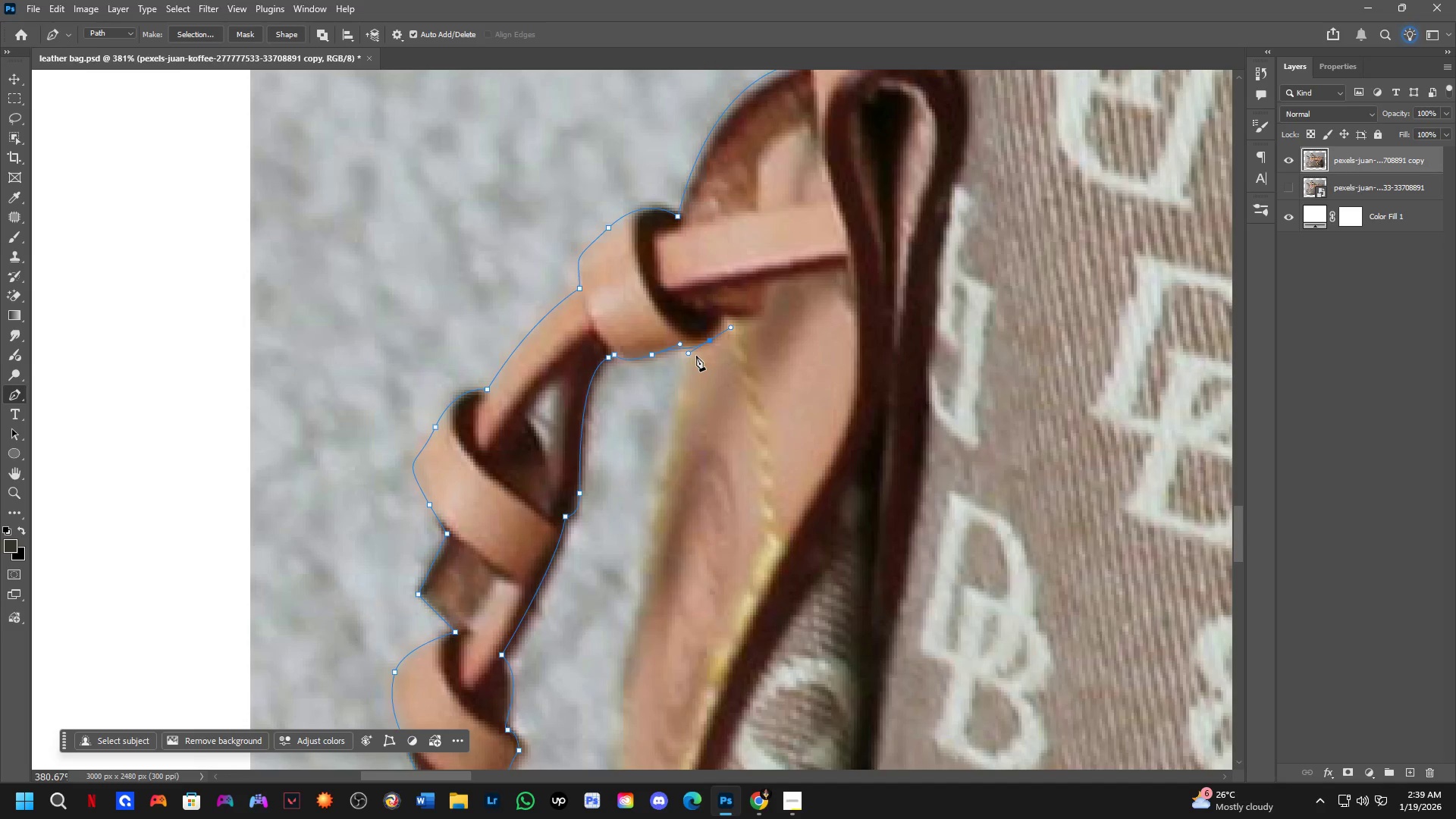 
key(Control+ControlLeft)
 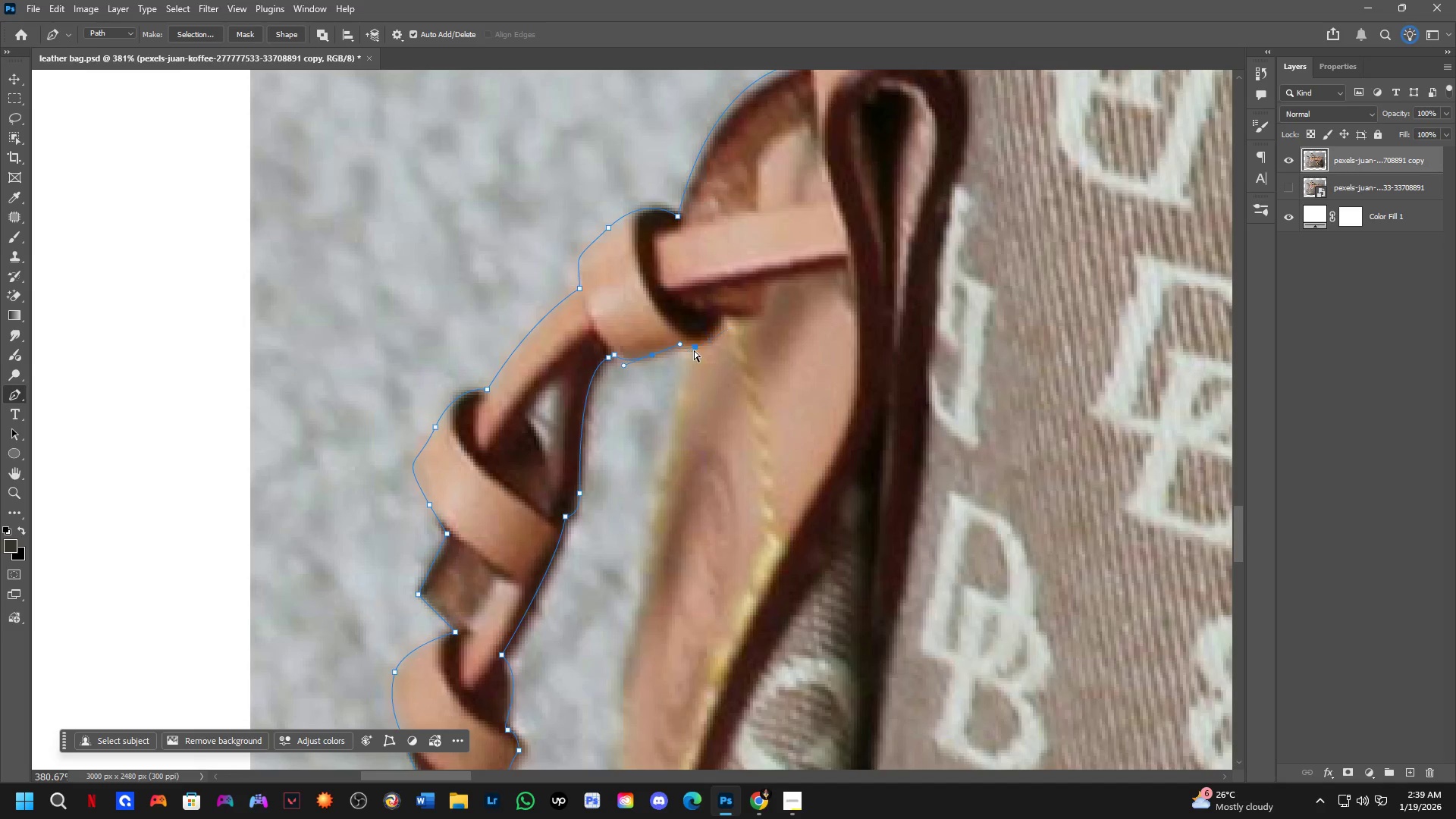 
key(Control+Z)
 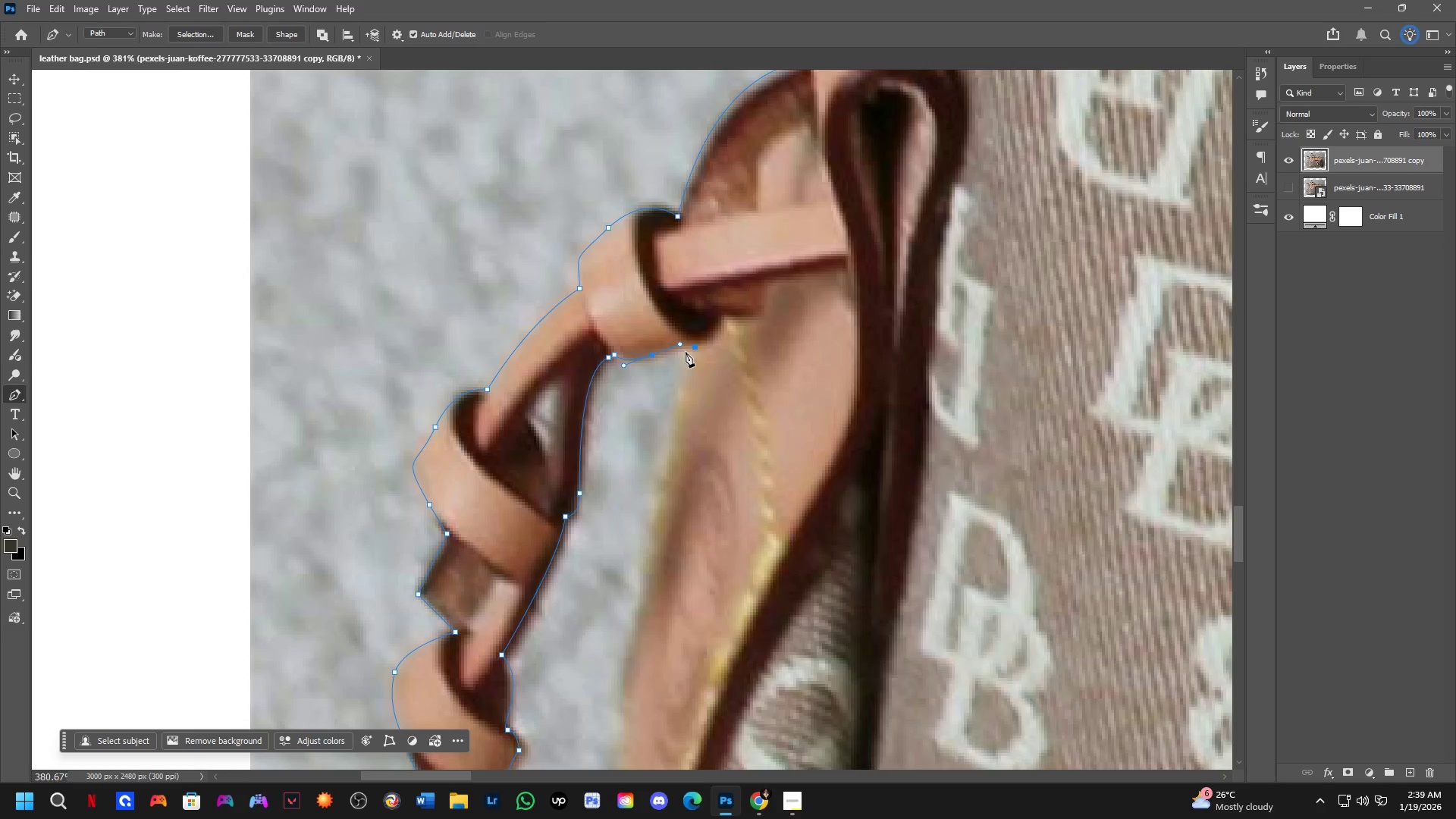 
left_click([686, 352])
 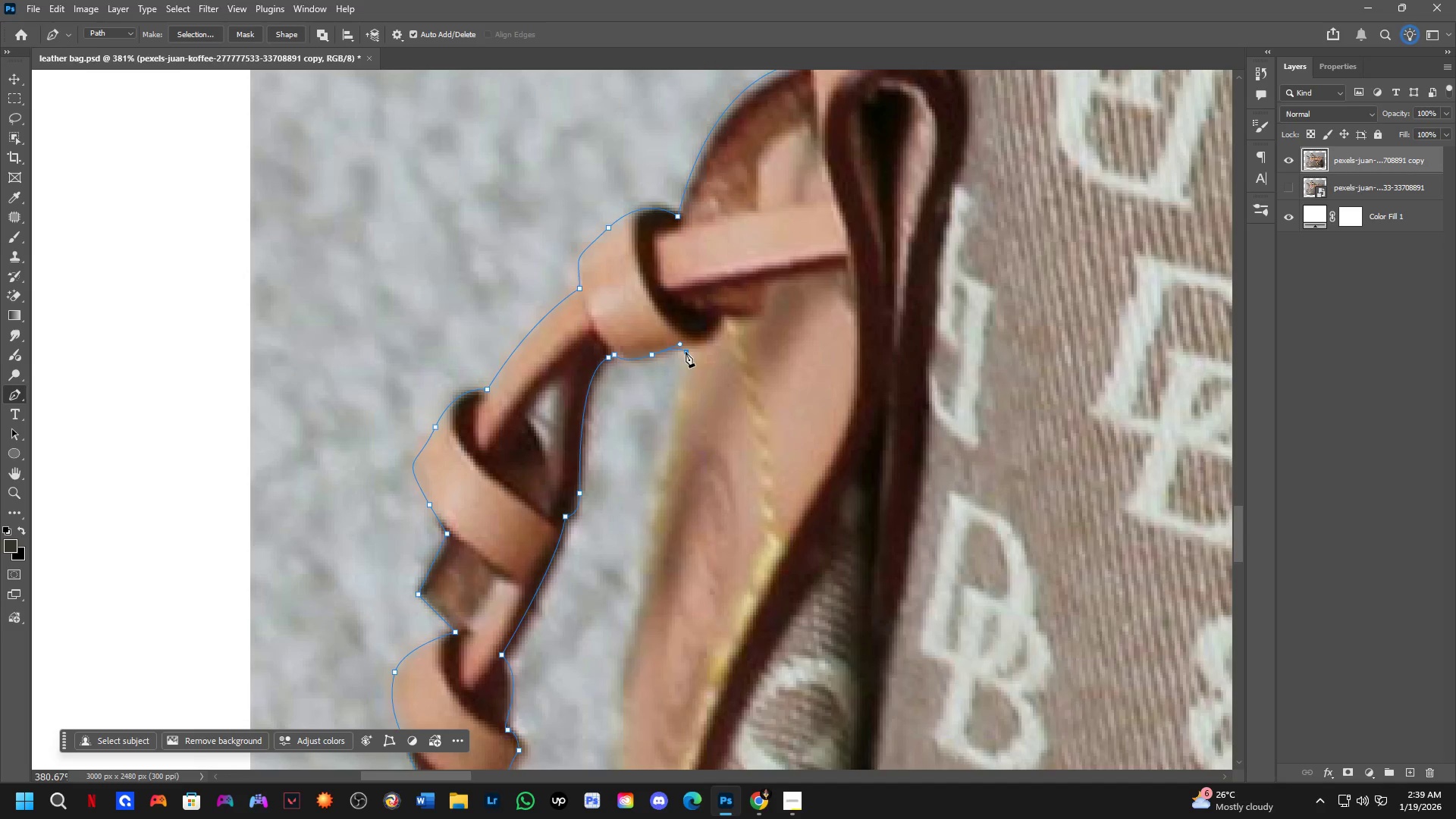 
key(Control+ControlLeft)
 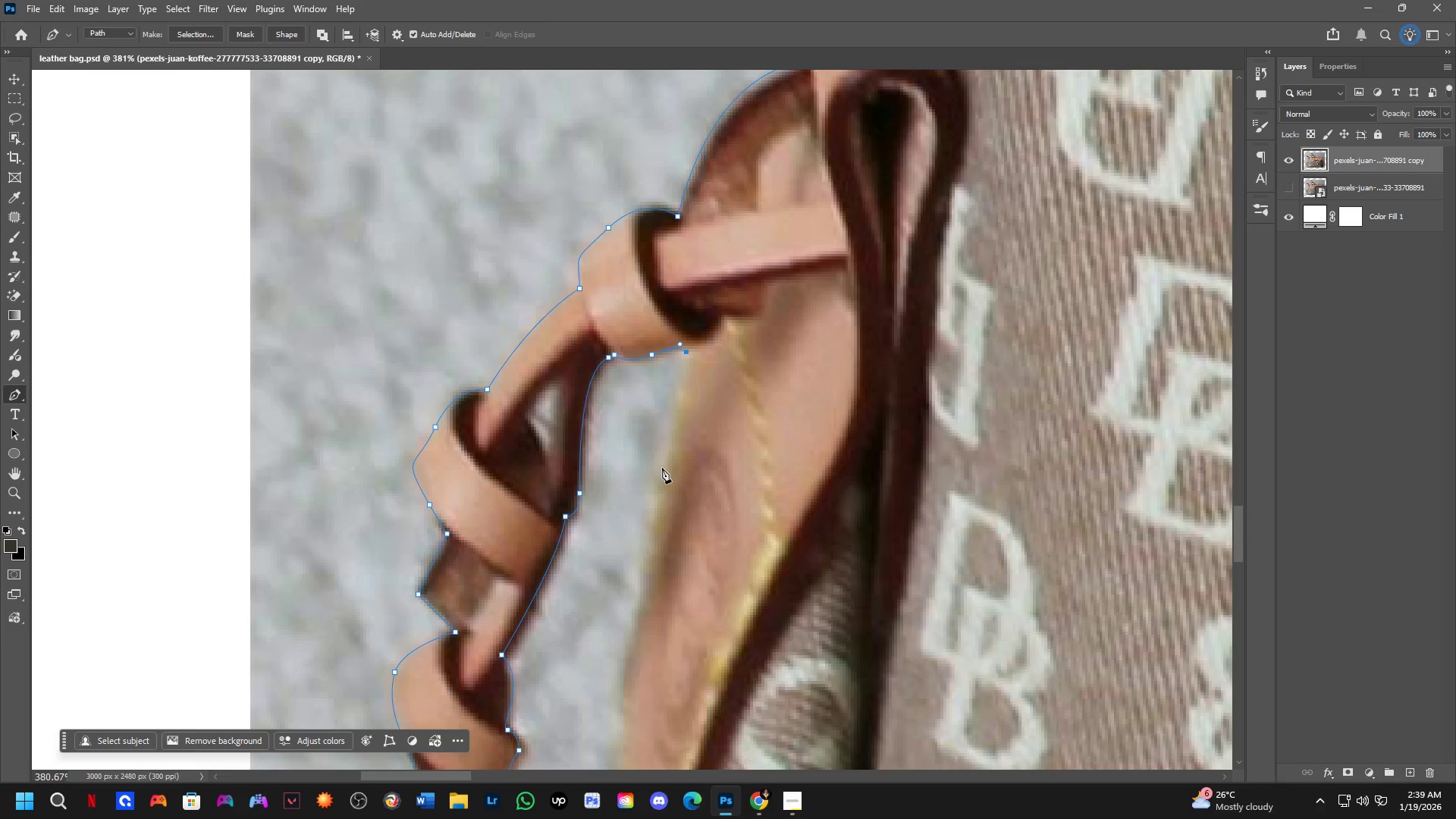 
left_click_drag(start_coordinate=[662, 475], to_coordinate=[659, 497])
 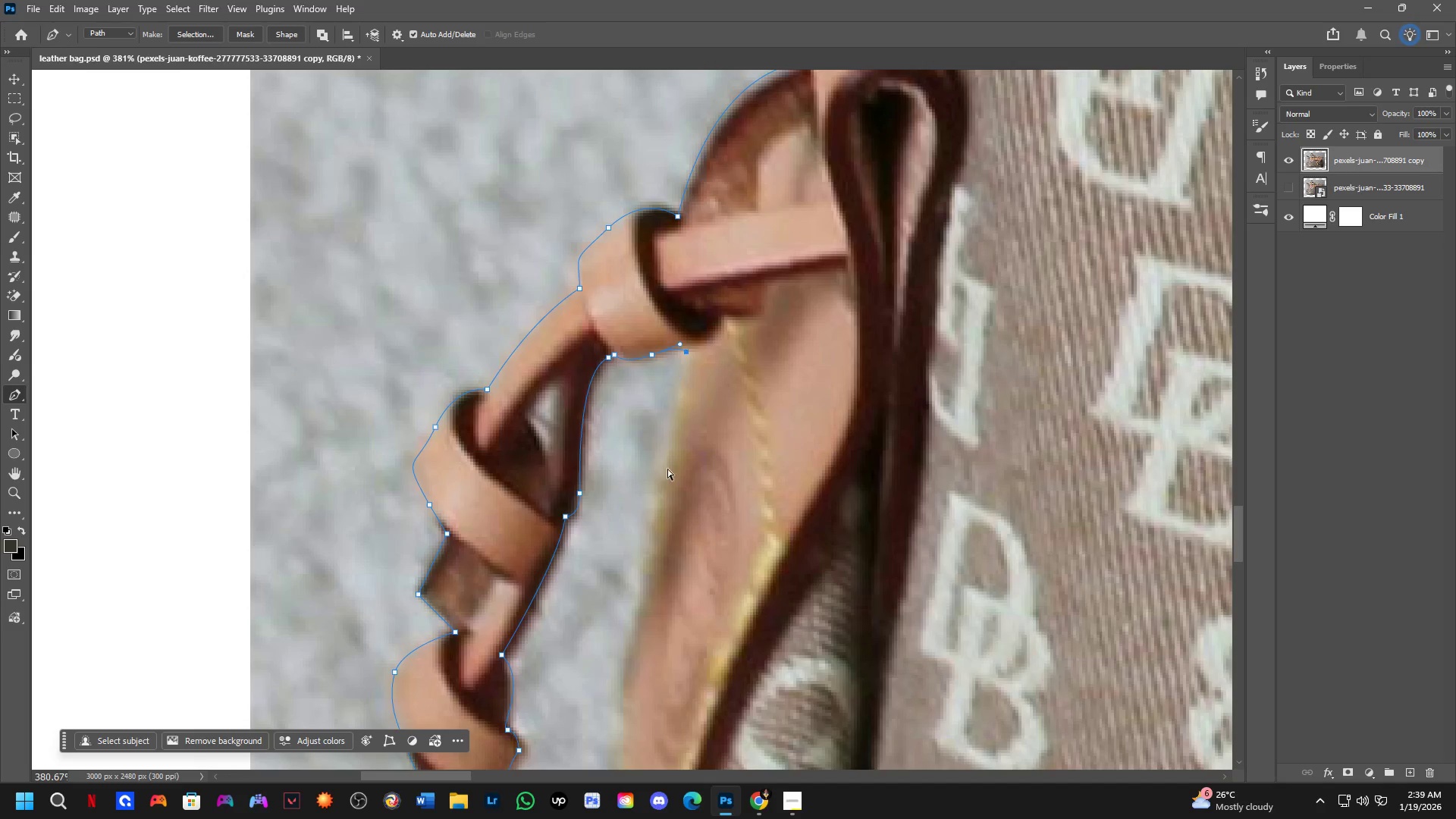 
key(Control+ControlLeft)
 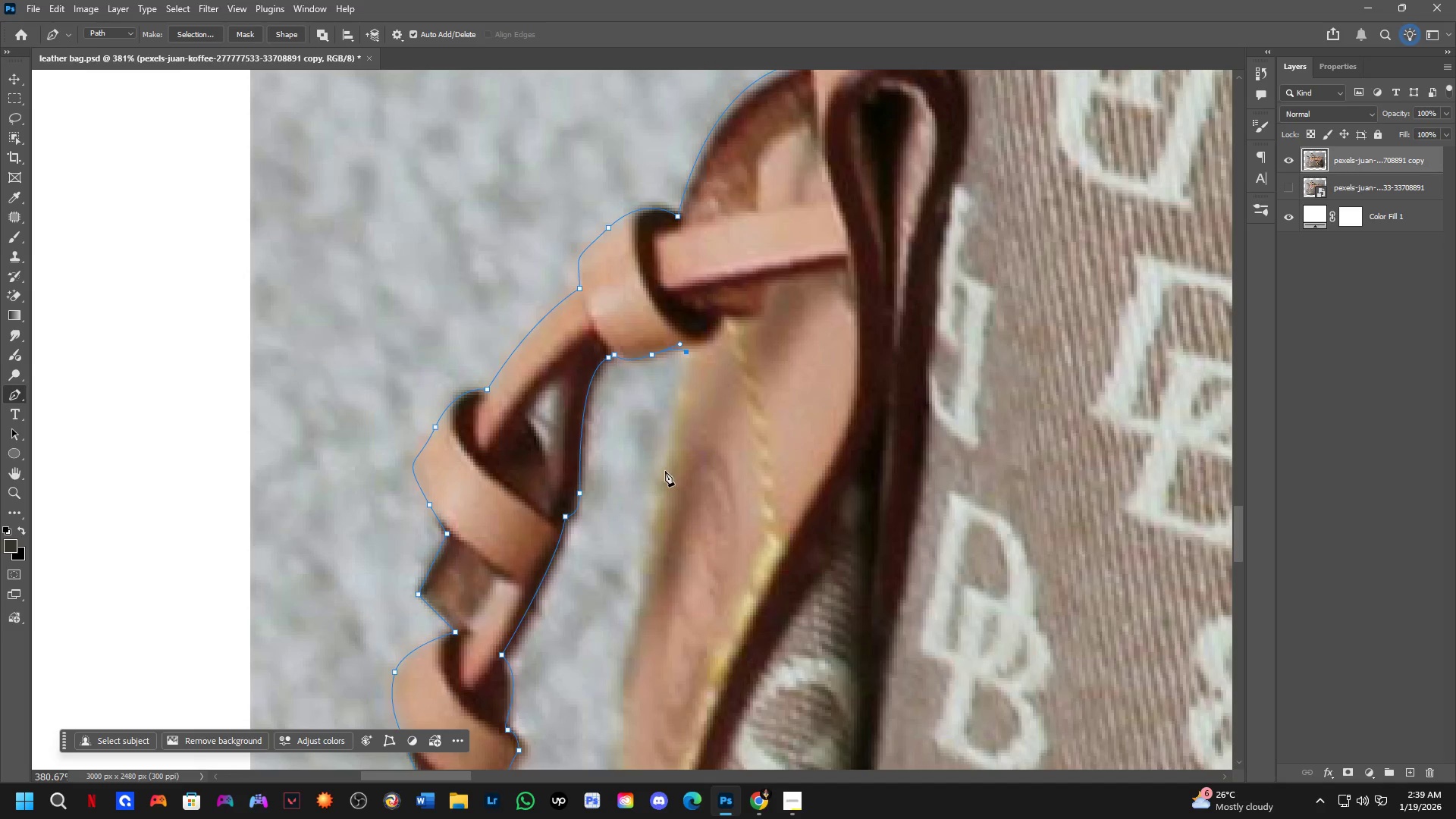 
key(Control+Z)
 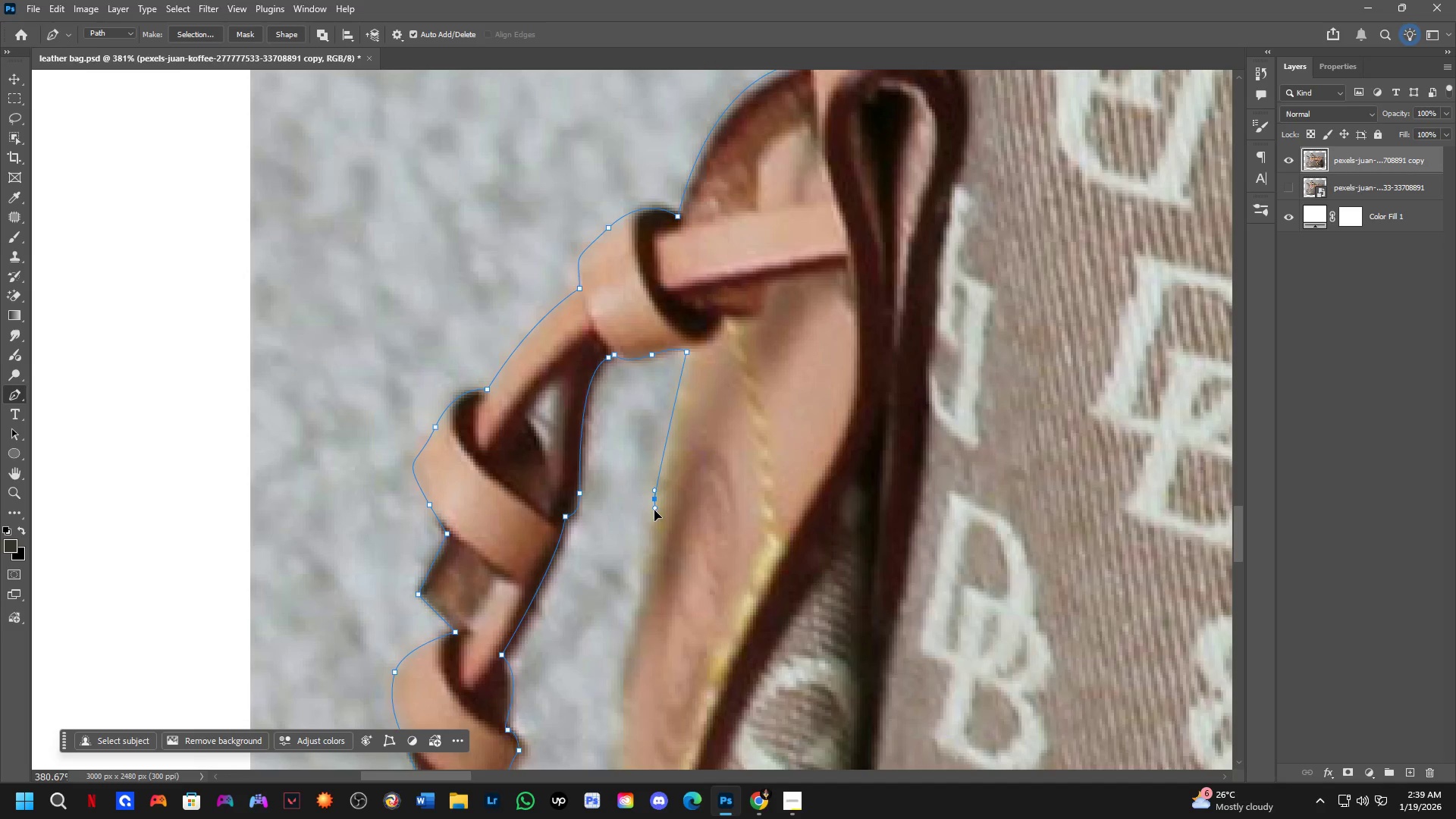 
left_click_drag(start_coordinate=[656, 498], to_coordinate=[651, 532])
 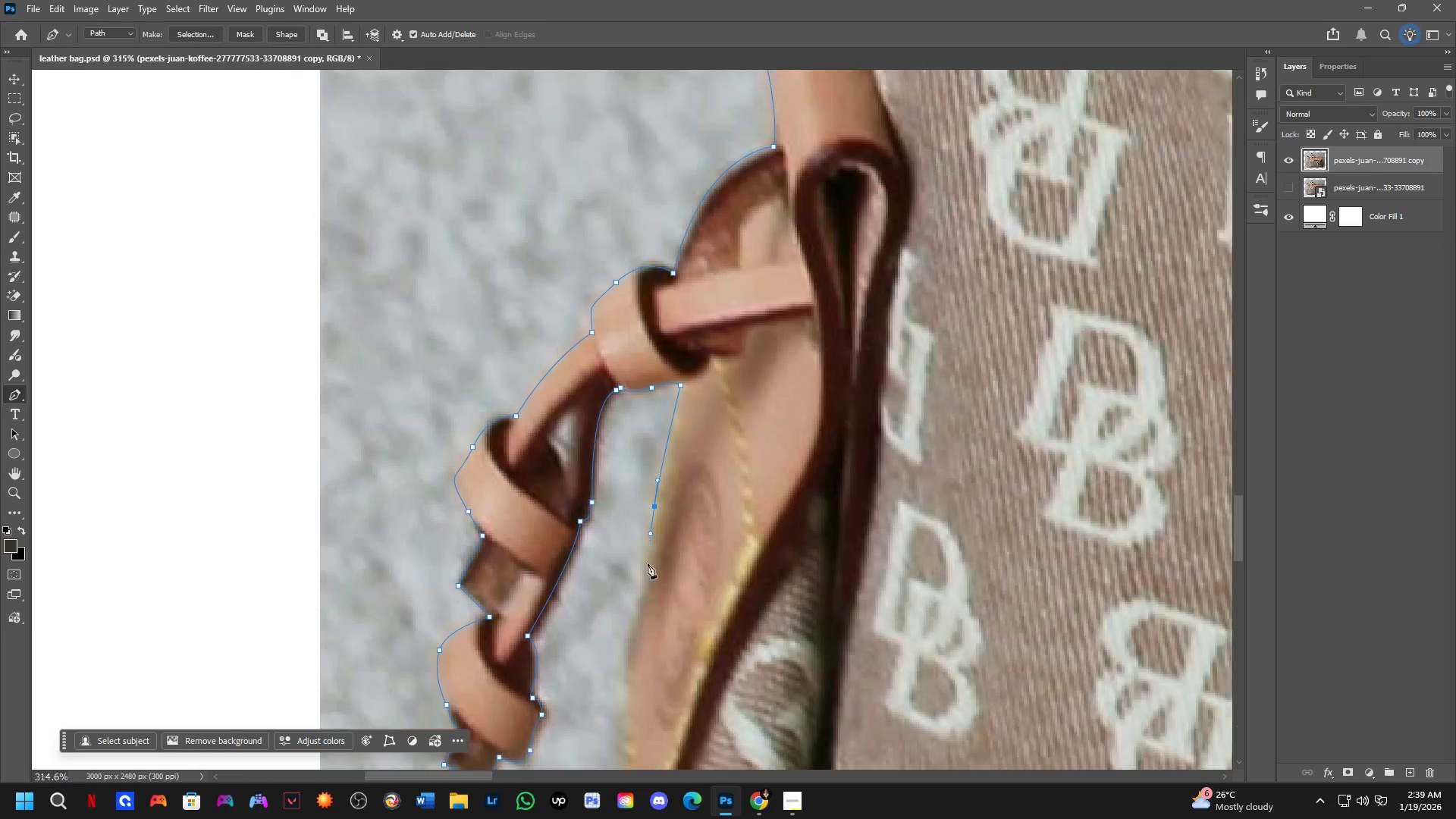 
hold_key(key=Space, duration=0.48)
 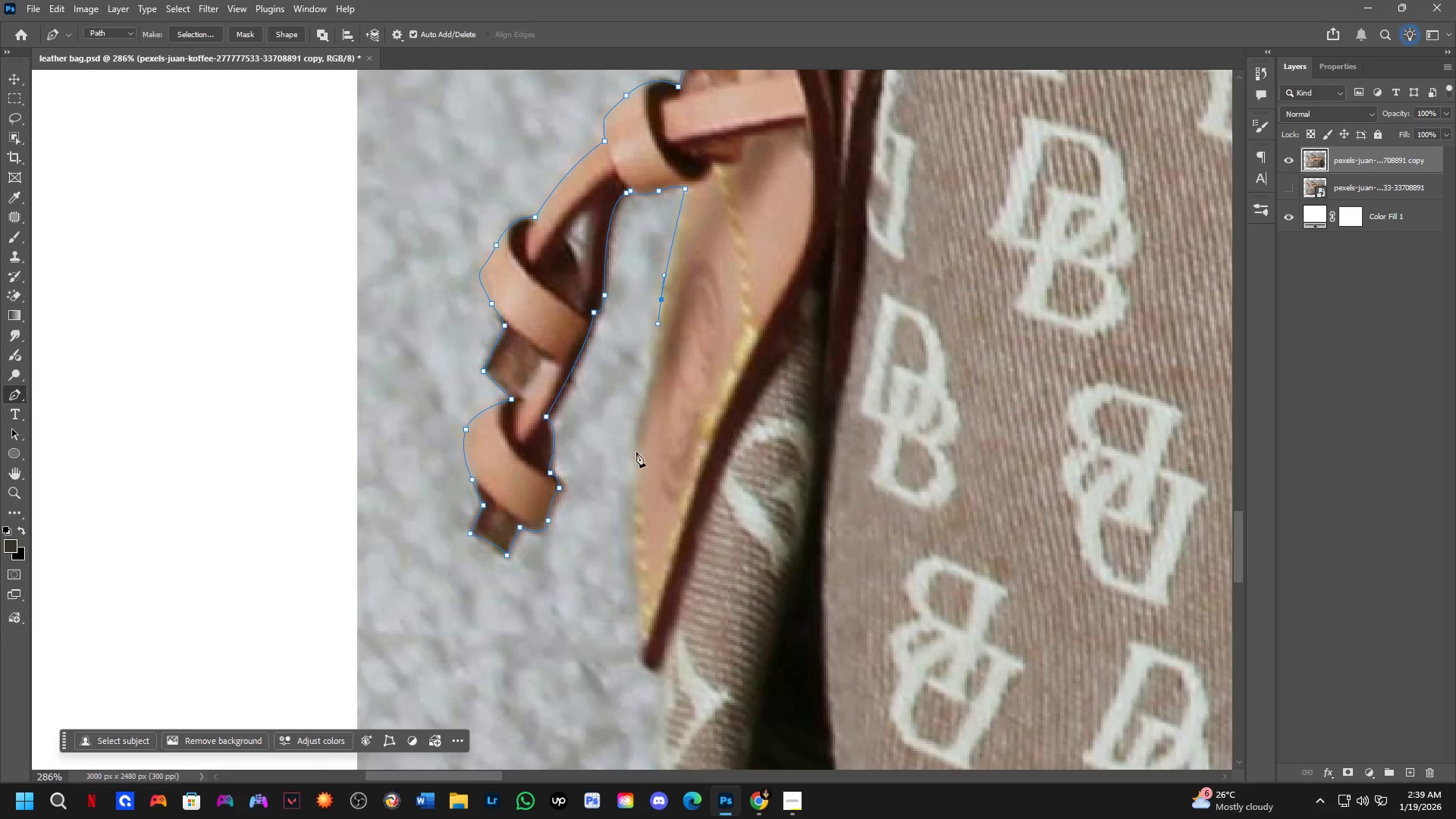 
left_click_drag(start_coordinate=[652, 596], to_coordinate=[660, 384])
 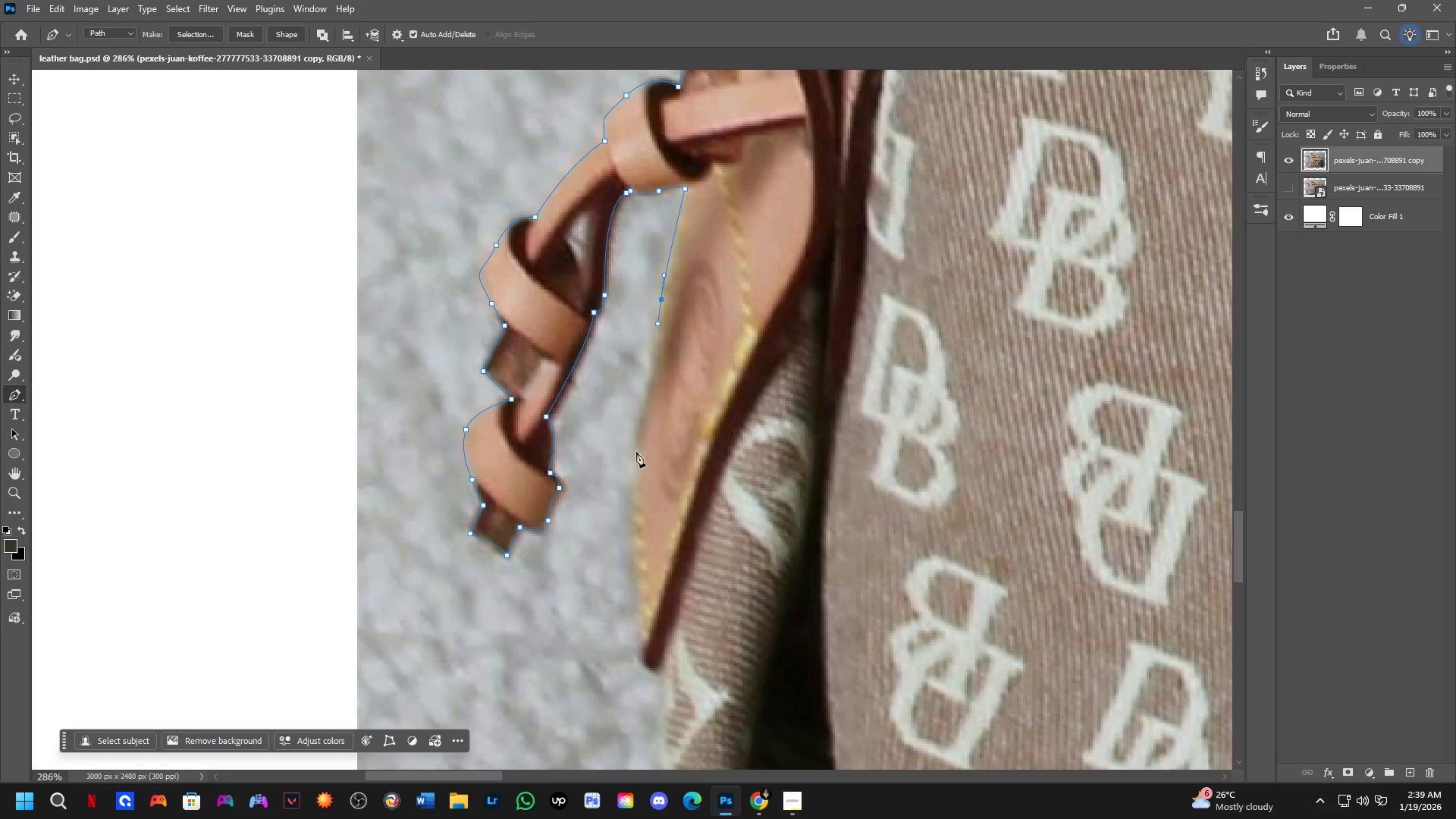 
scroll: coordinate [648, 562], scroll_direction: down, amount: 3.0
 